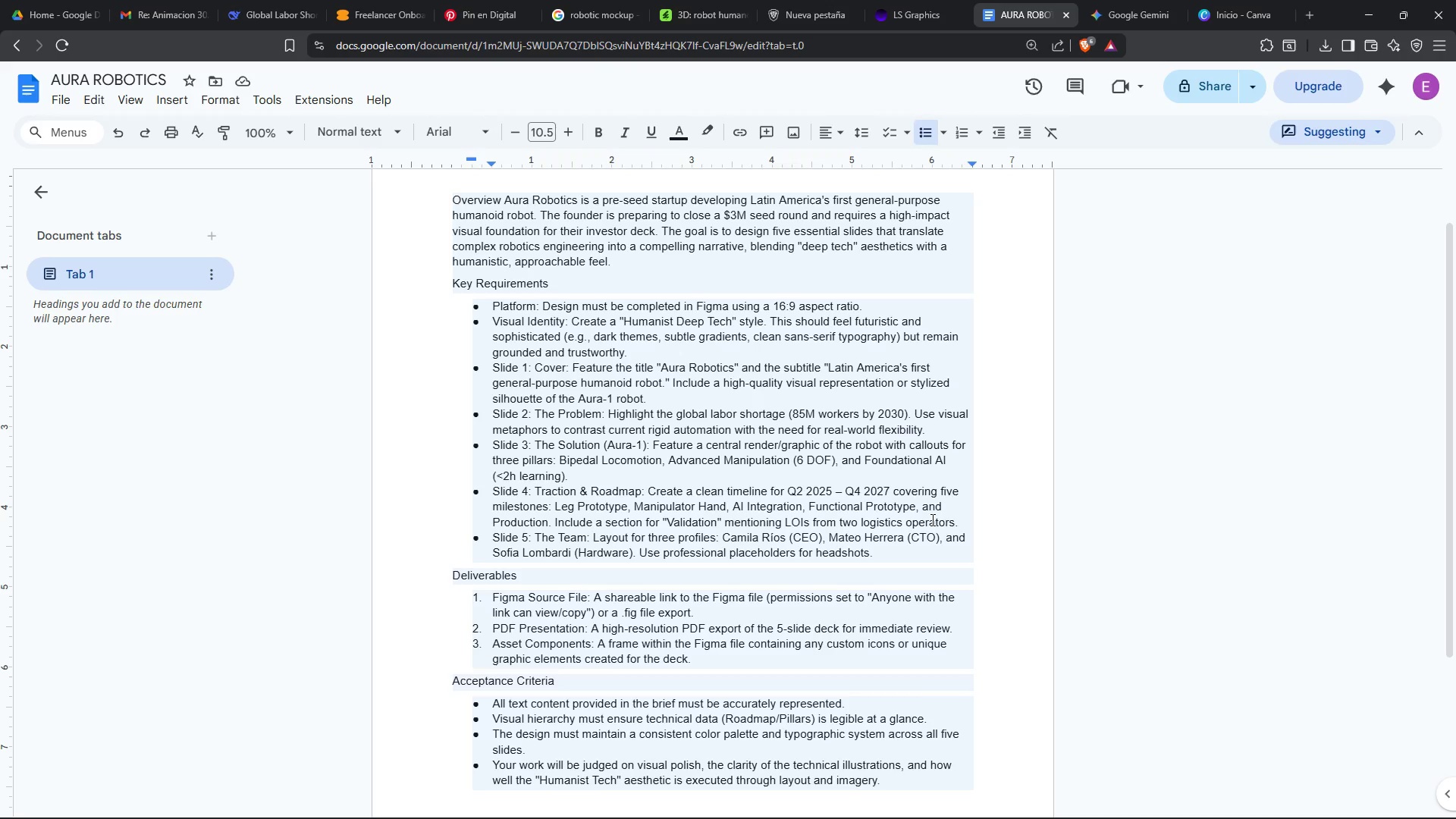 
wait(13.9)
 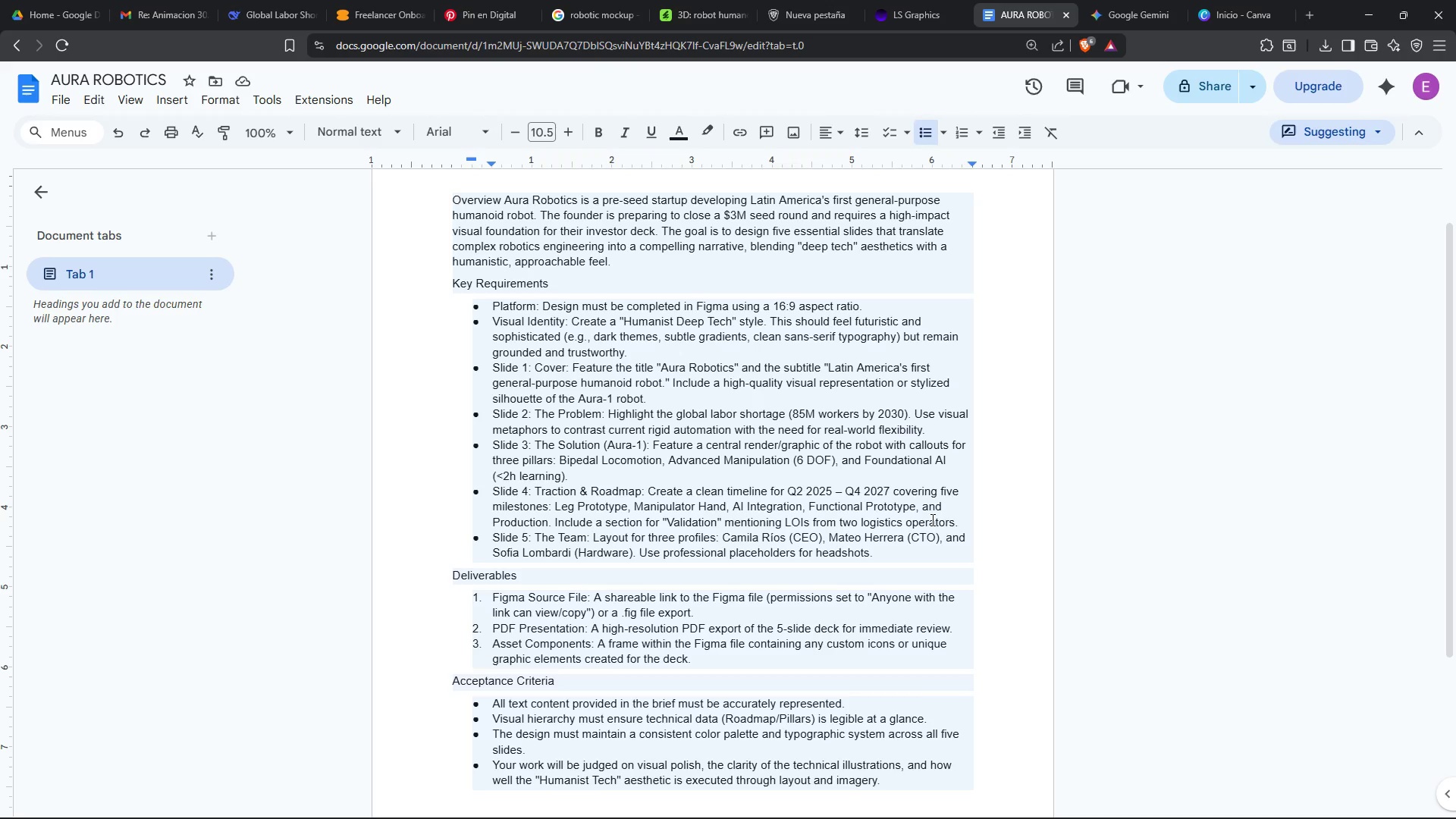 
left_click([1371, 11])
 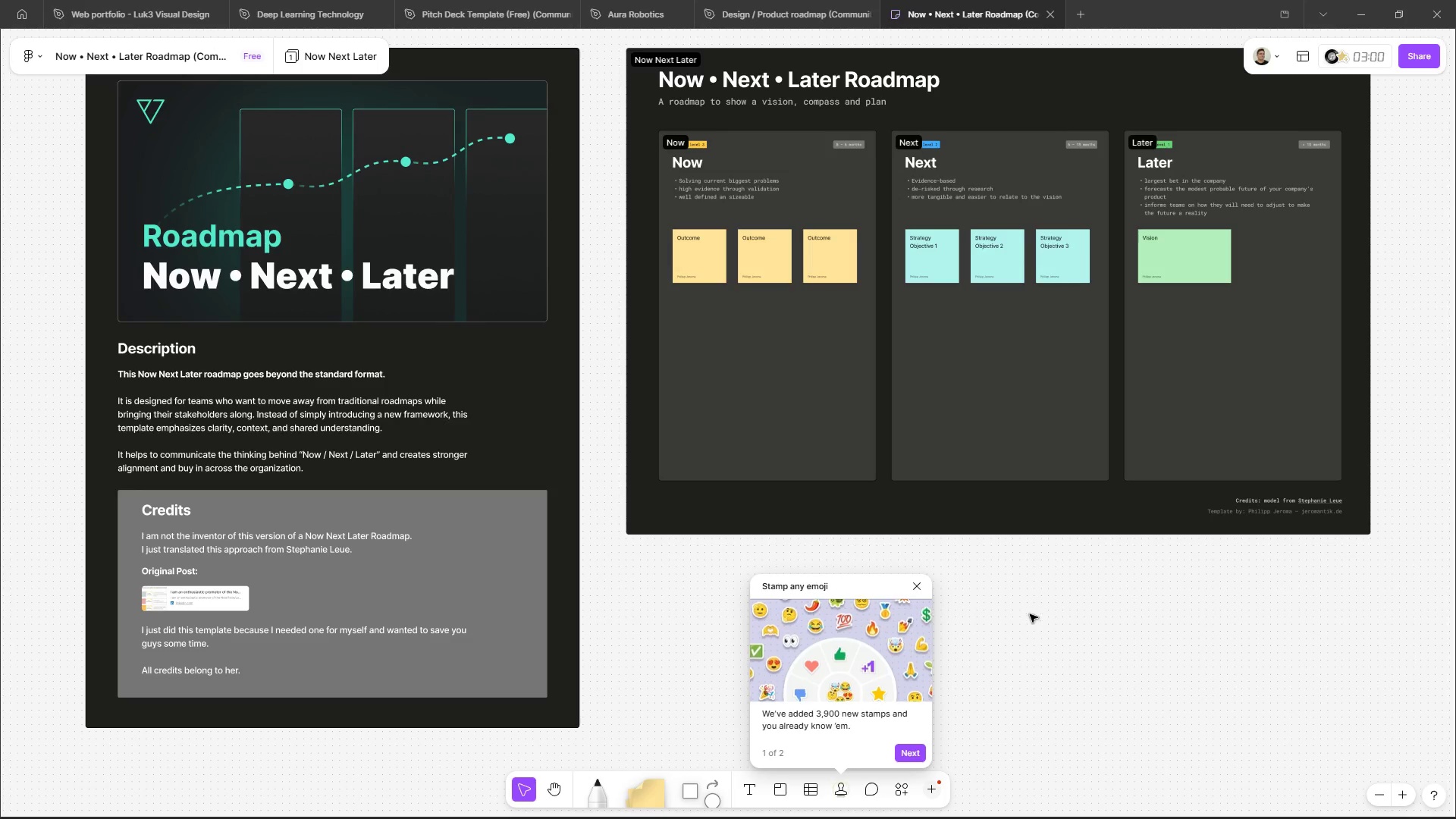 
scroll: coordinate [1037, 632], scroll_direction: up, amount: 3.0
 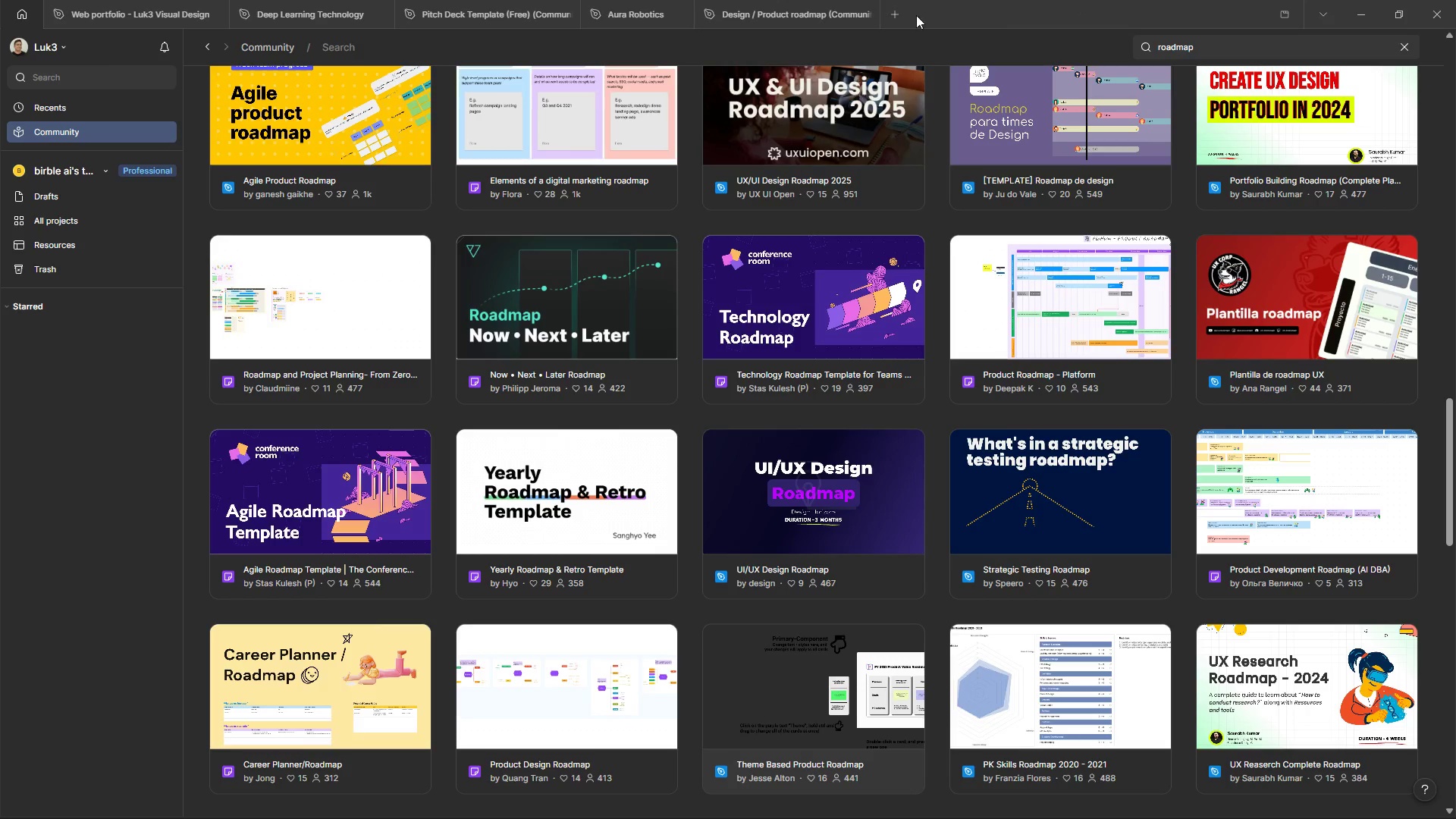 
left_click([817, 11])
 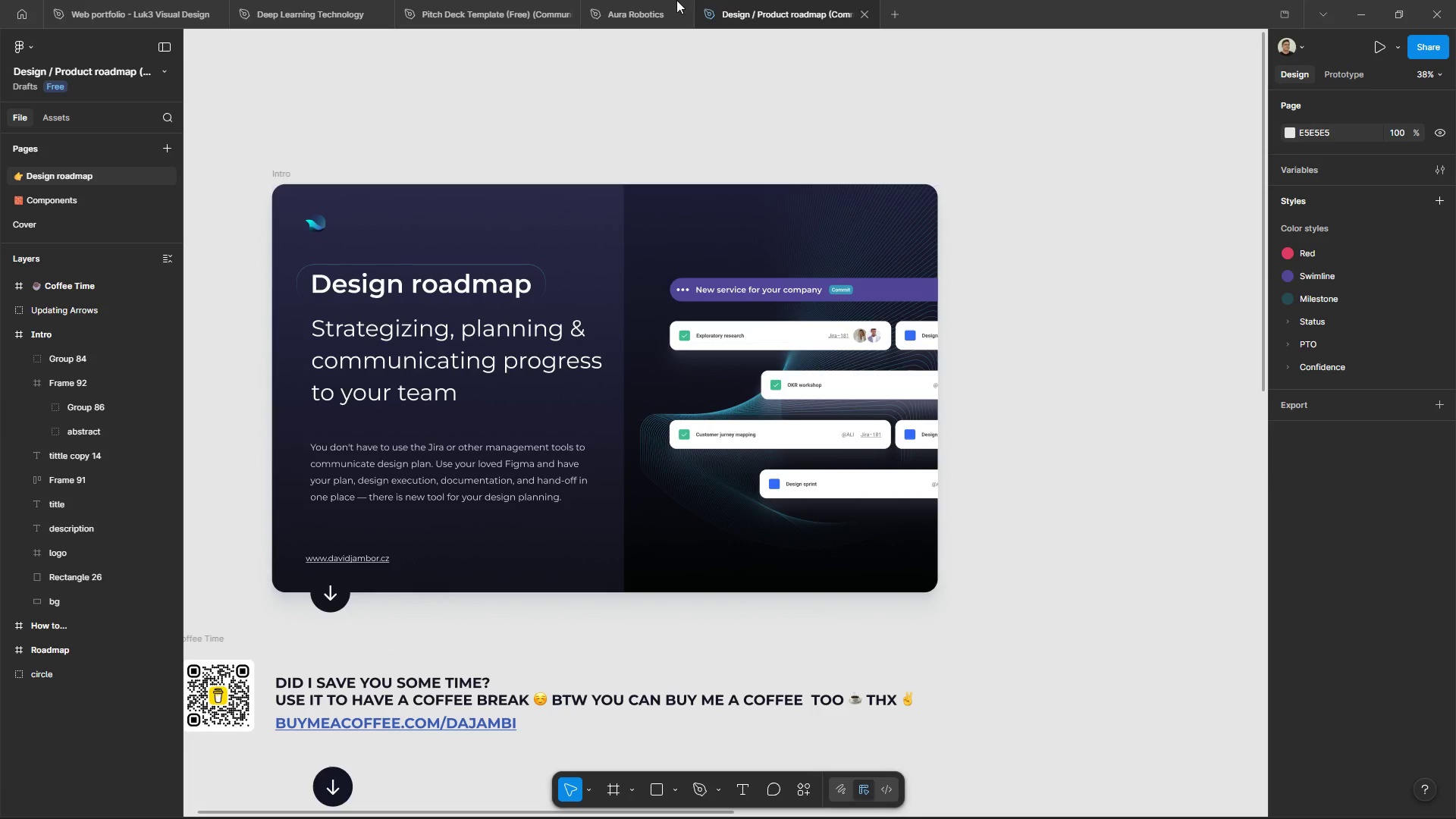 
left_click([632, 2])
 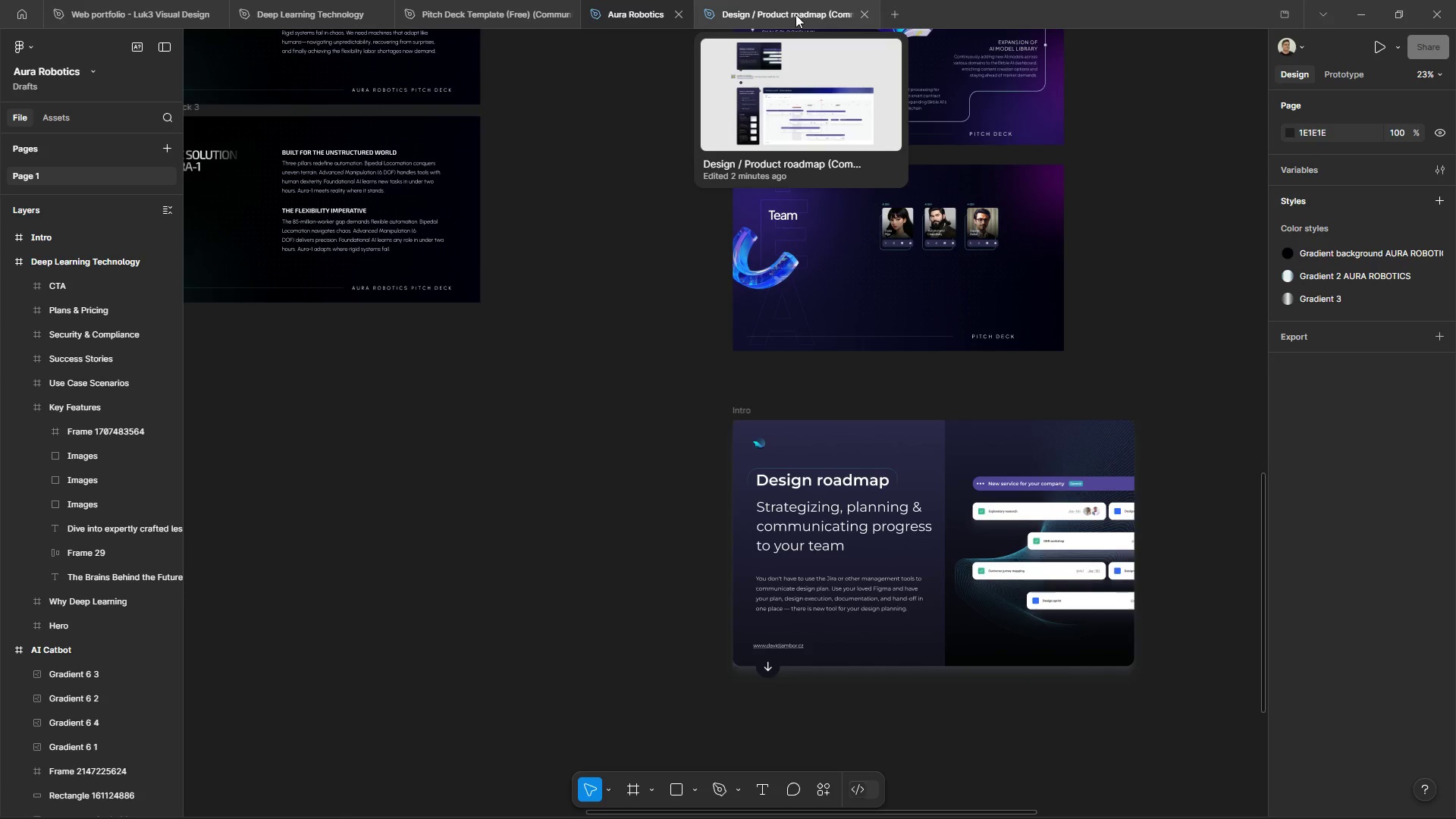 
left_click([795, 14])
 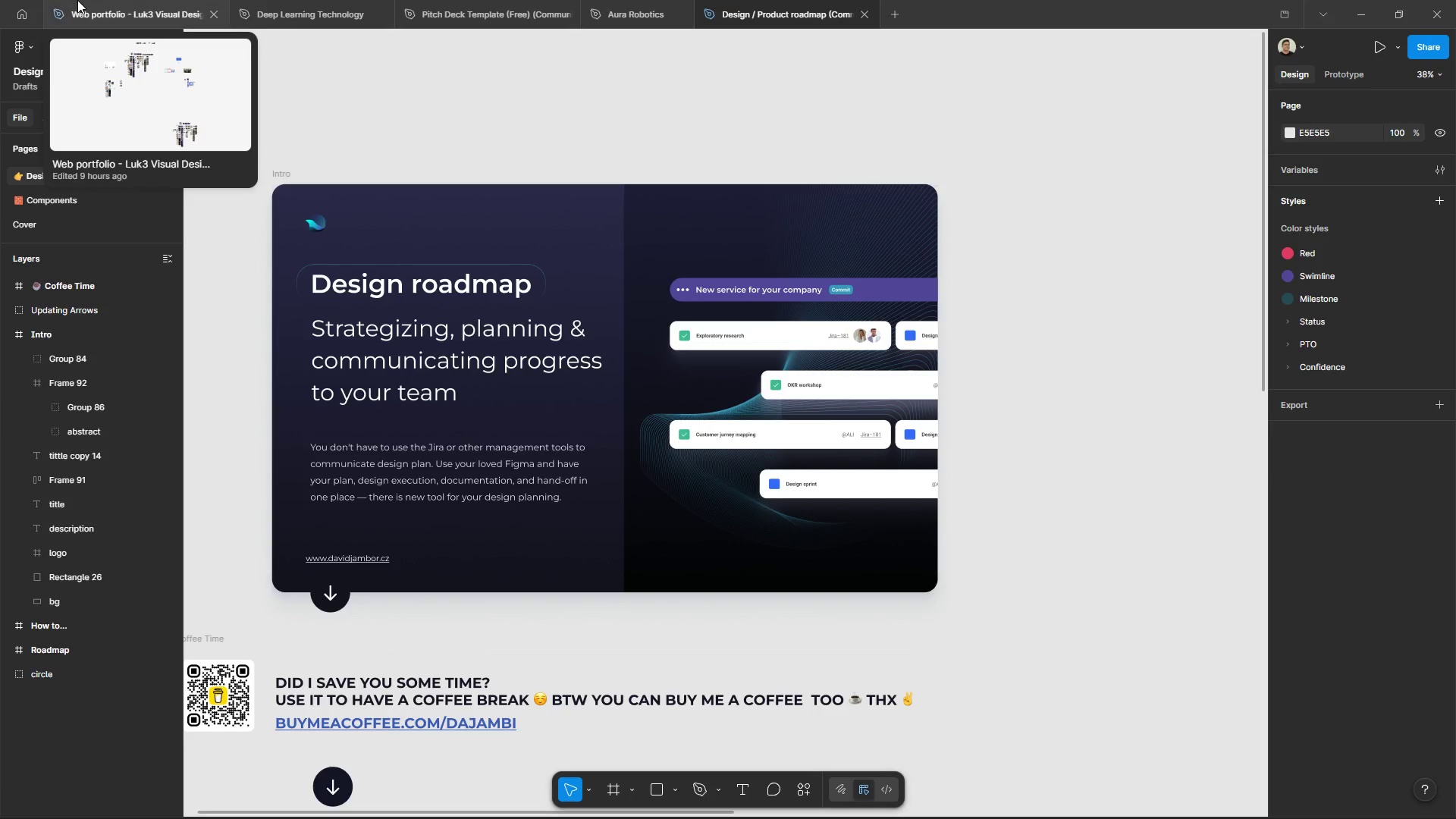 
left_click([77, 0])
 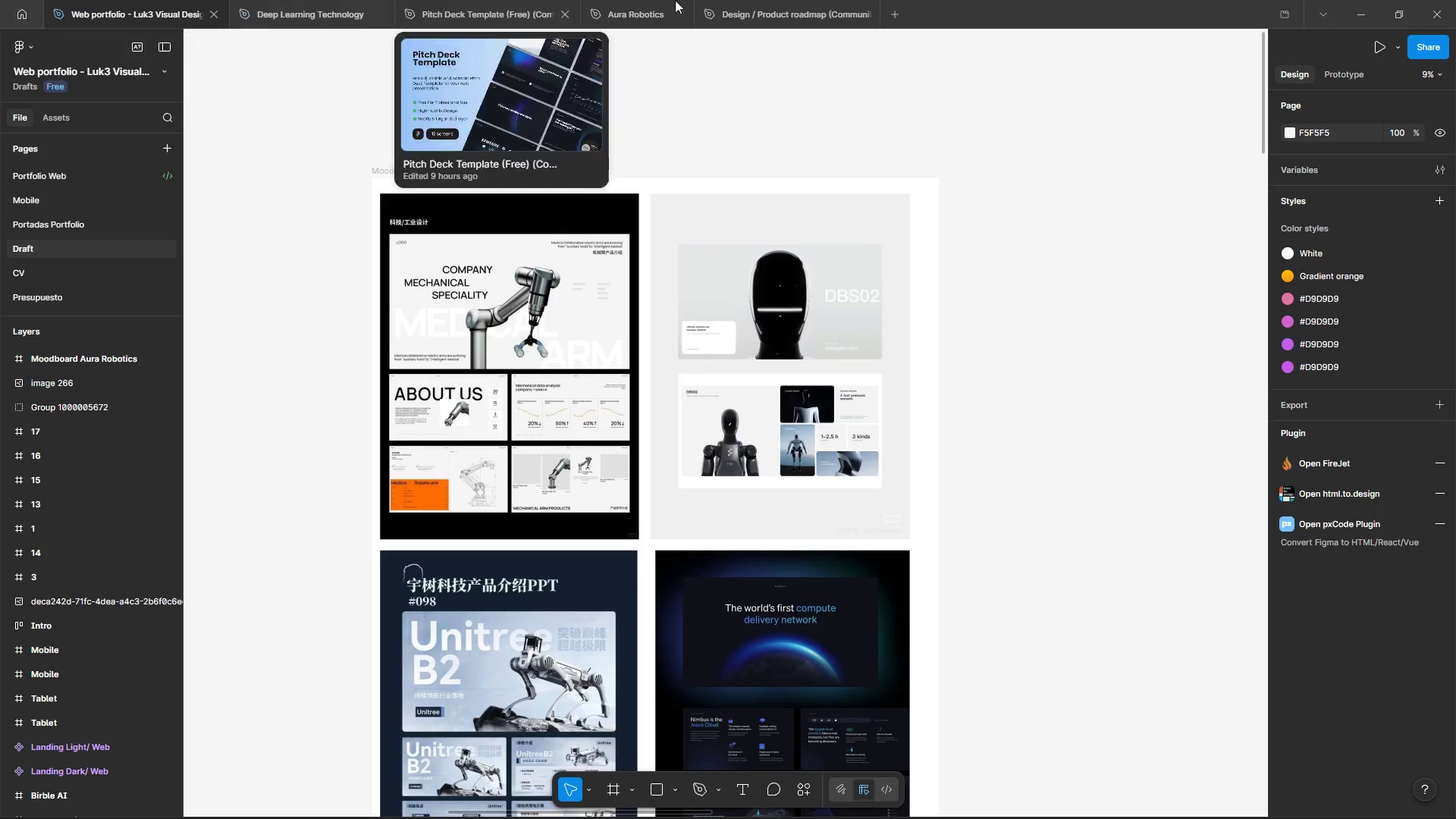 
left_click([721, 0])
 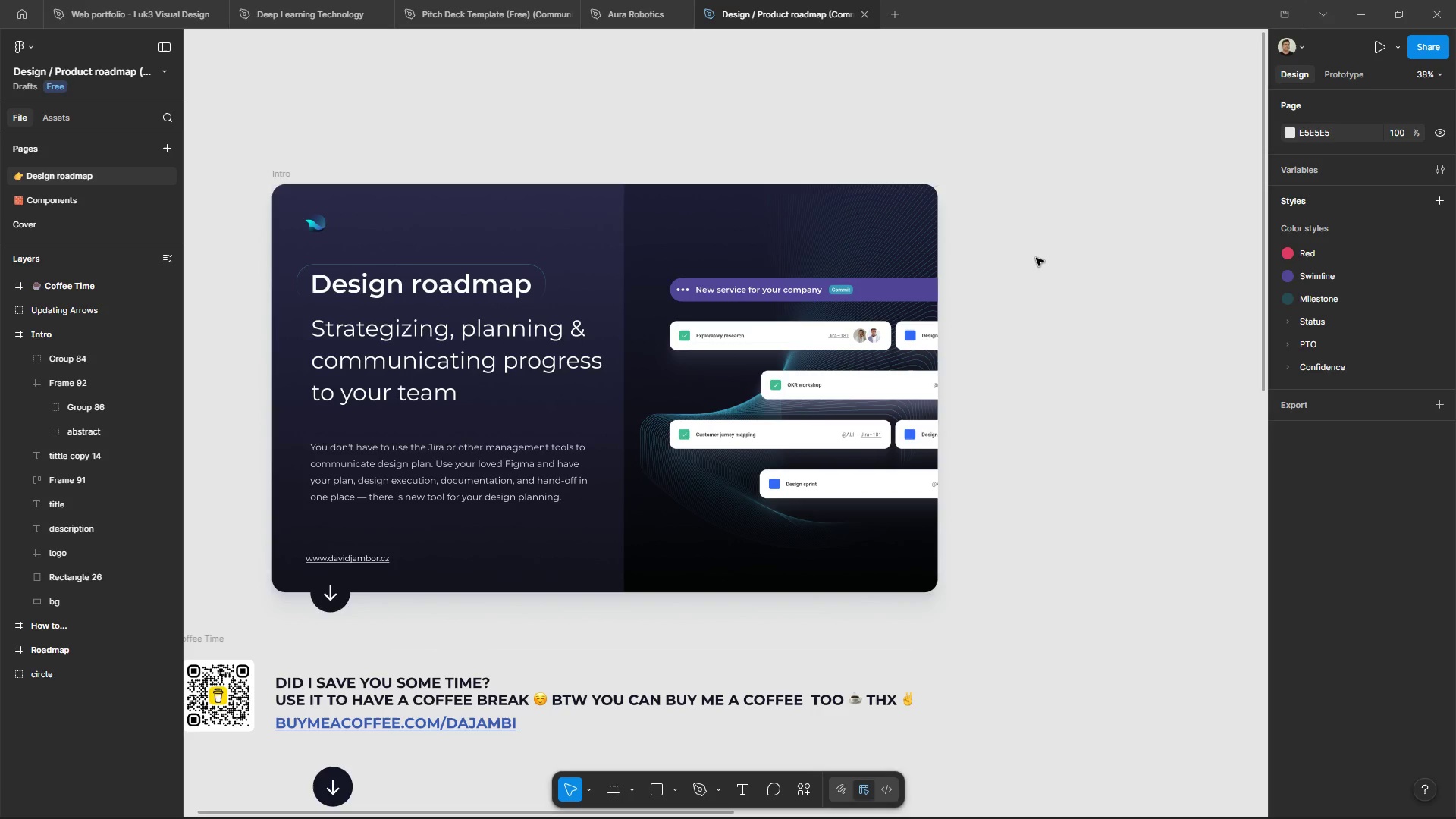 
scroll: coordinate [1112, 422], scroll_direction: down, amount: 2.0
 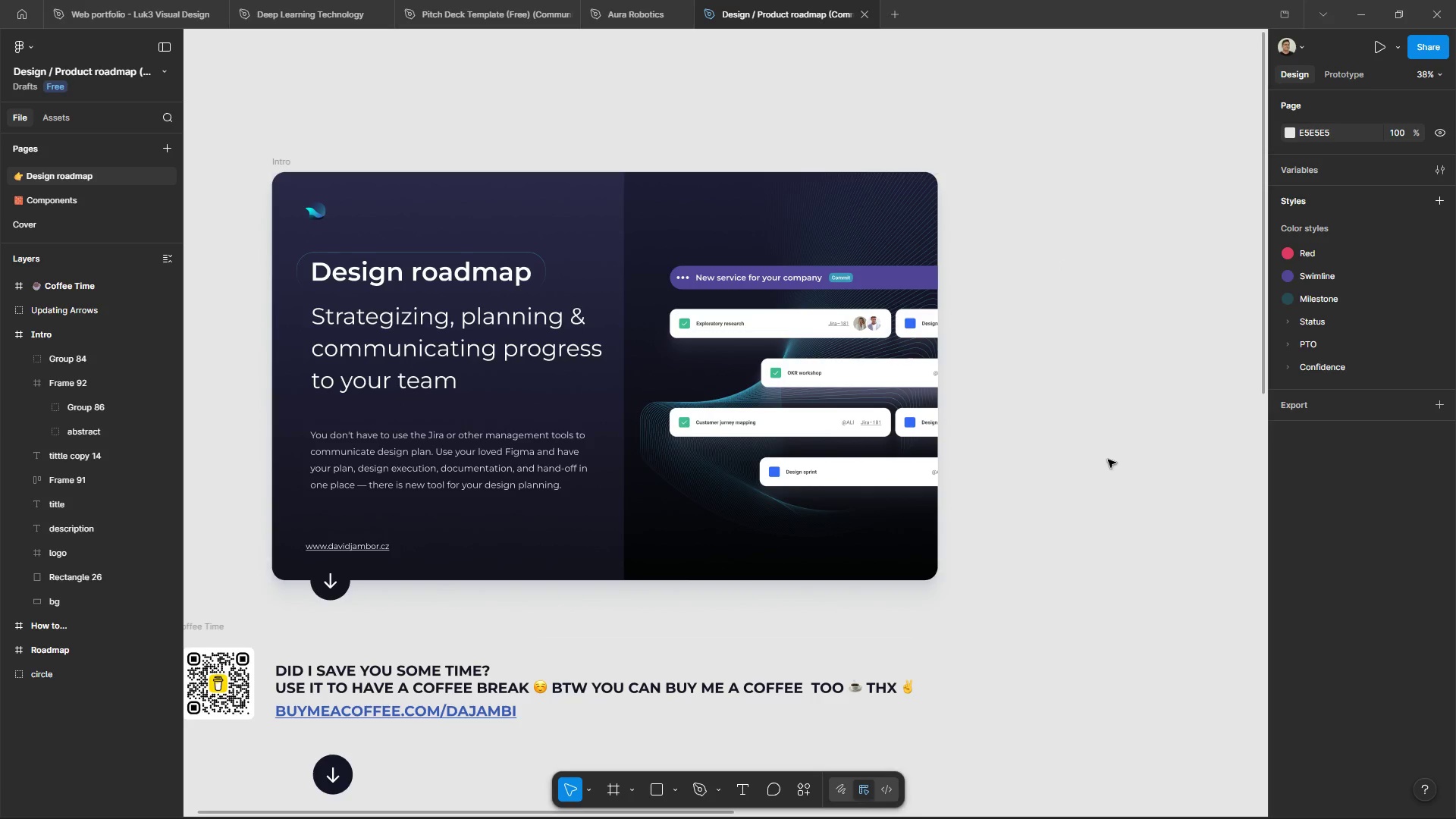 
hold_key(key=ControlLeft, duration=1.23)
hold_key(key=AltLeft, duration=1.19)
scroll: coordinate [1132, 488], scroll_direction: down, amount: 9.0
 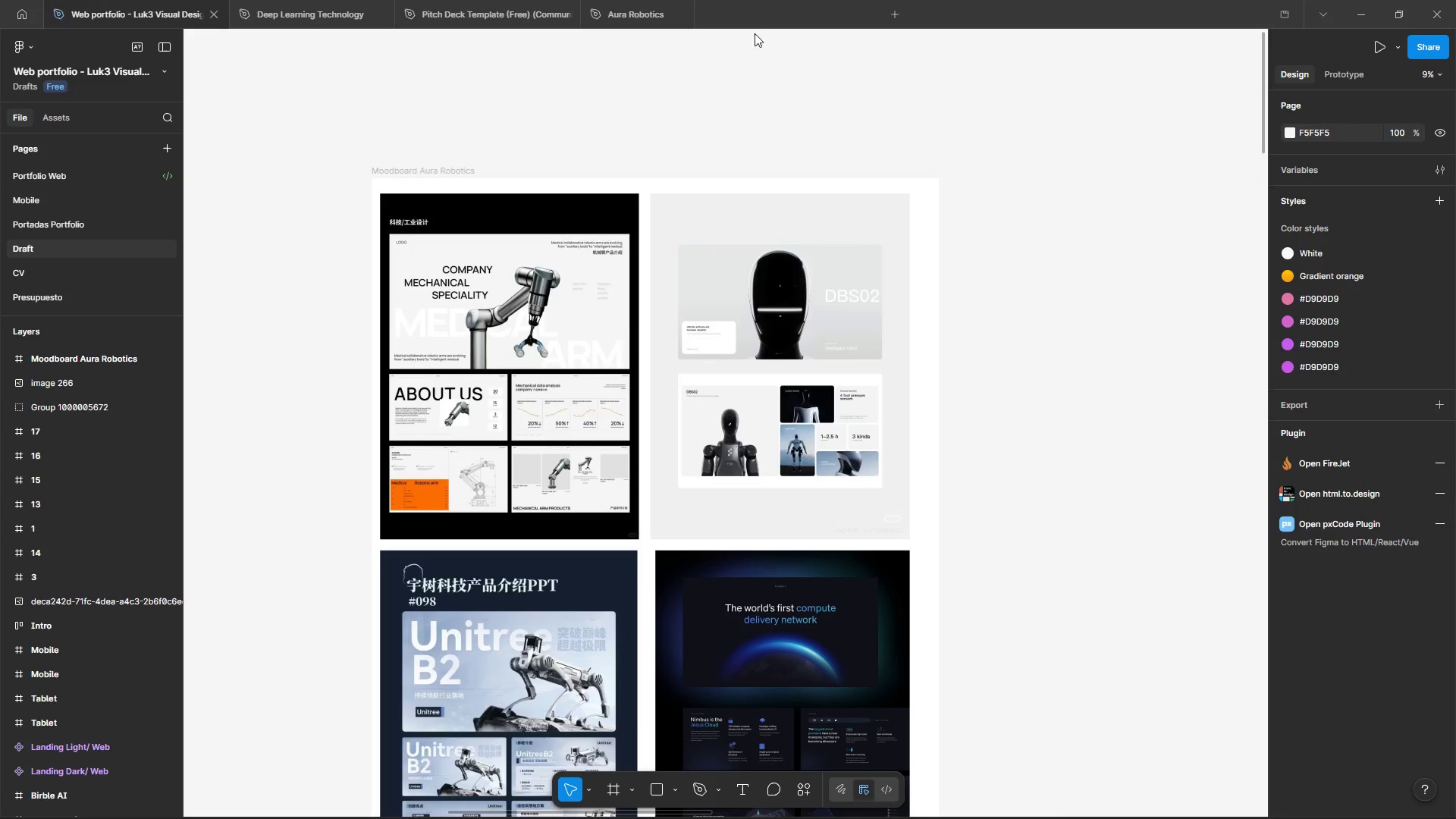 
left_click([19, 1])
 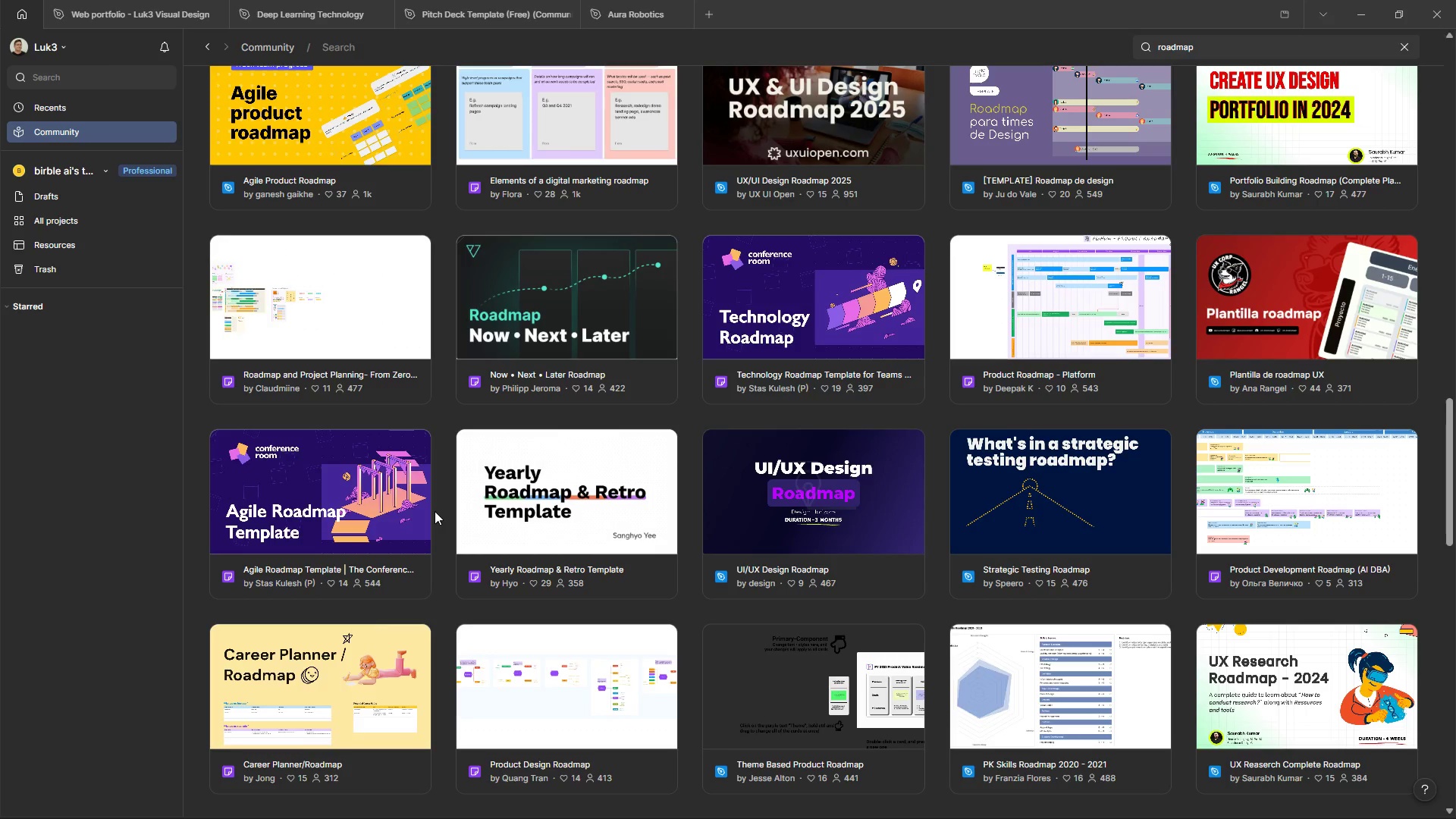 
scroll: coordinate [1191, 469], scroll_direction: down, amount: 19.0
 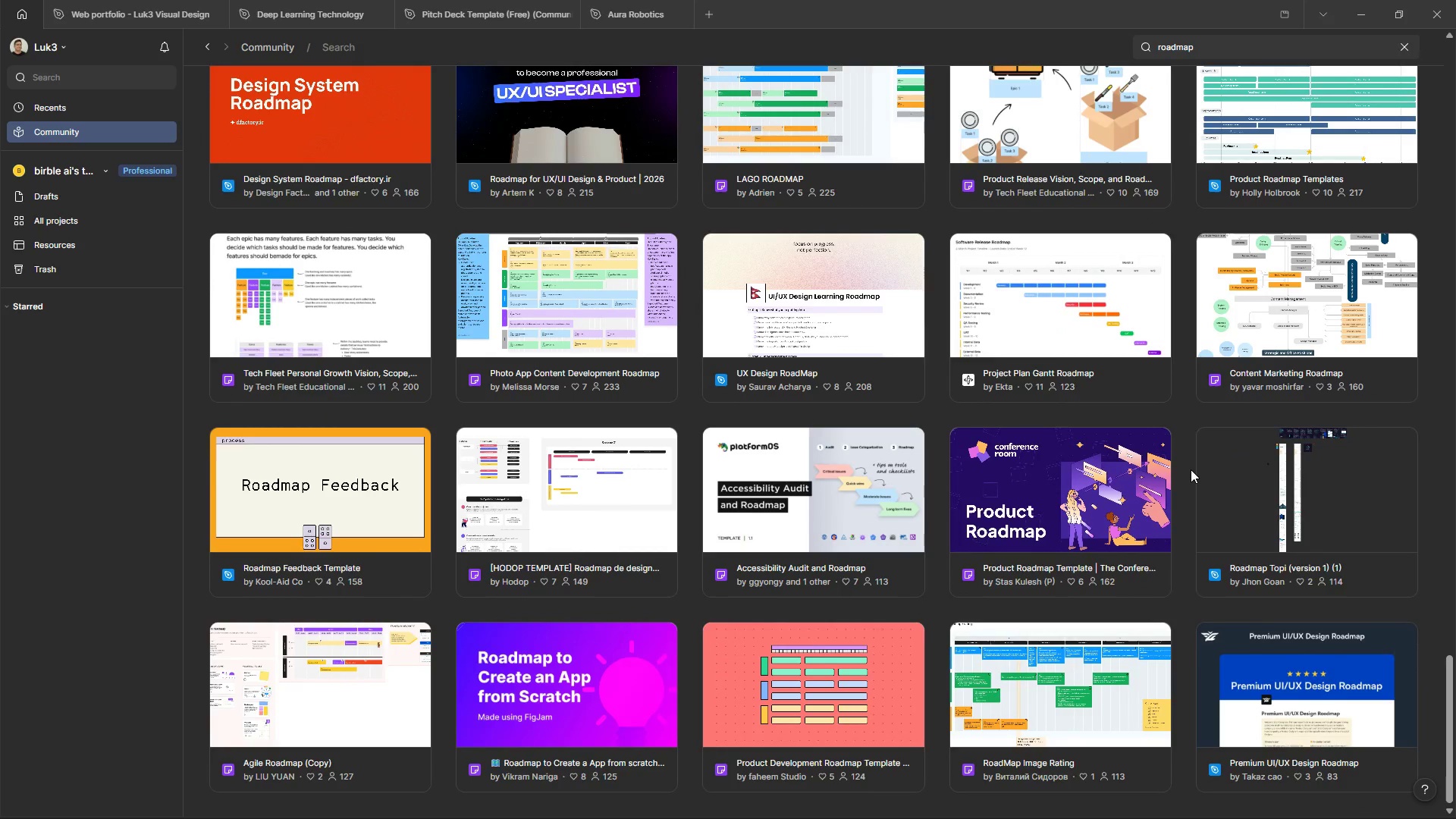 
scroll: coordinate [1191, 478], scroll_direction: down, amount: 4.0
 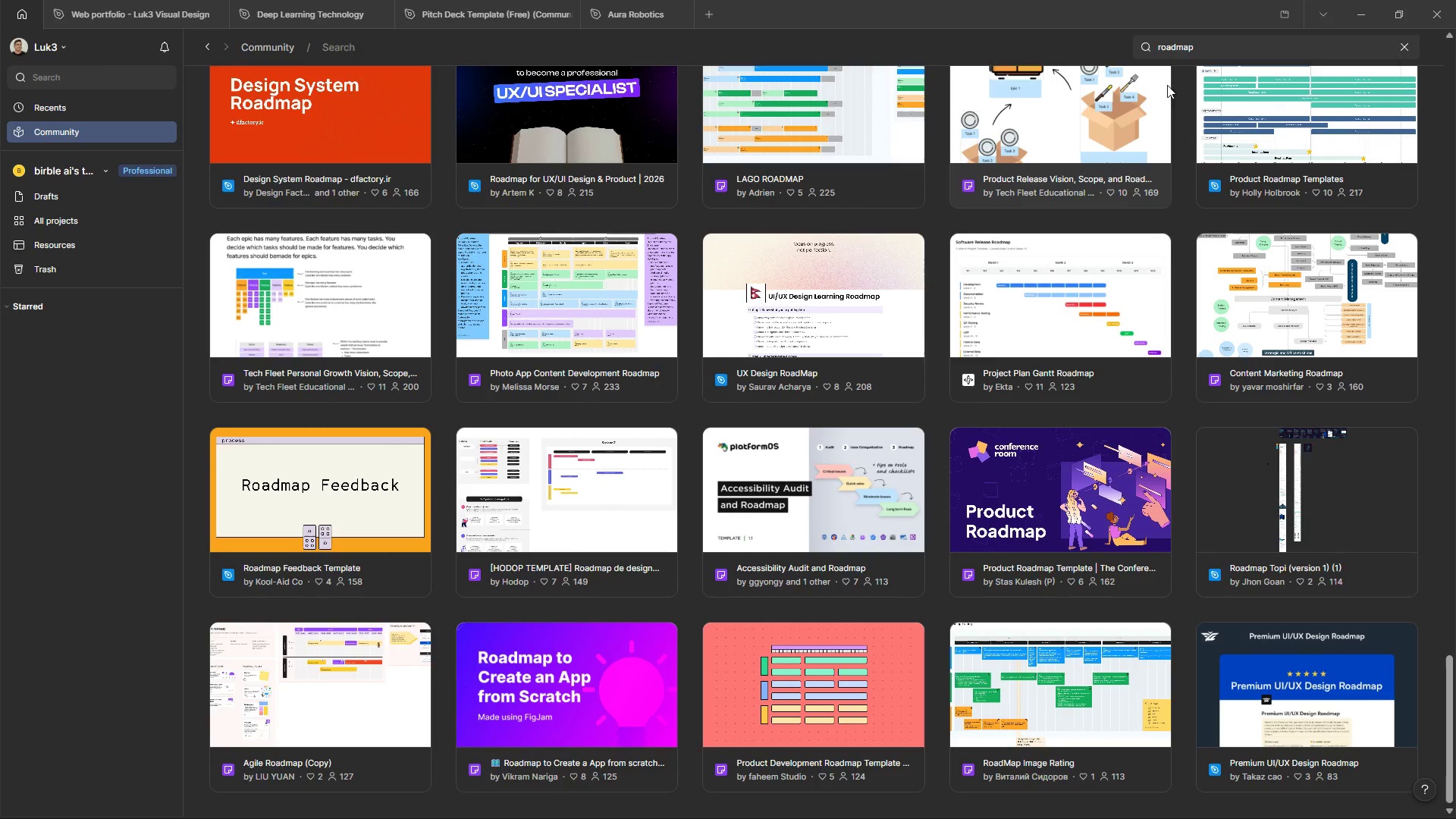 
left_click([1205, 44])
 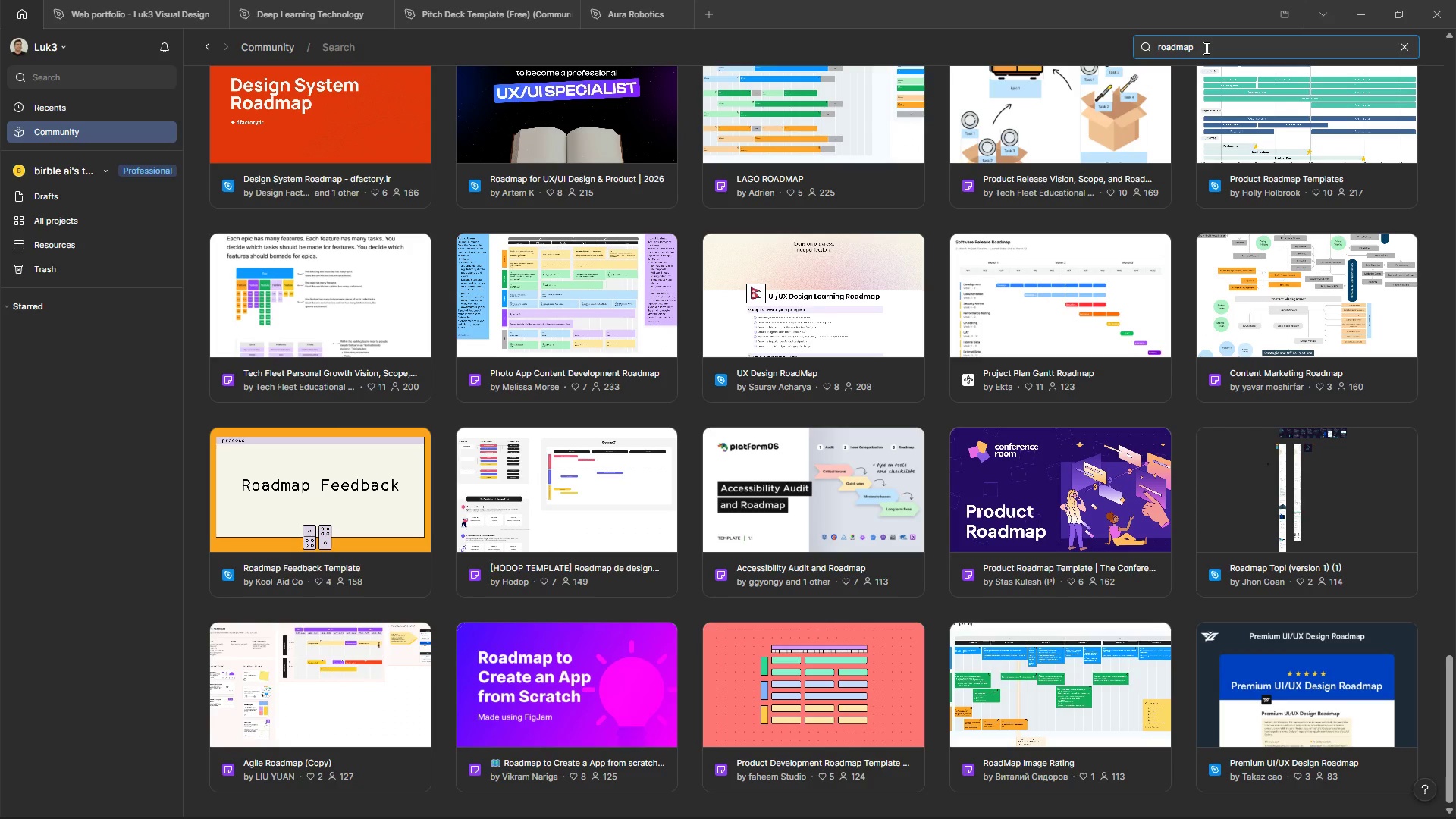 
type(design)
 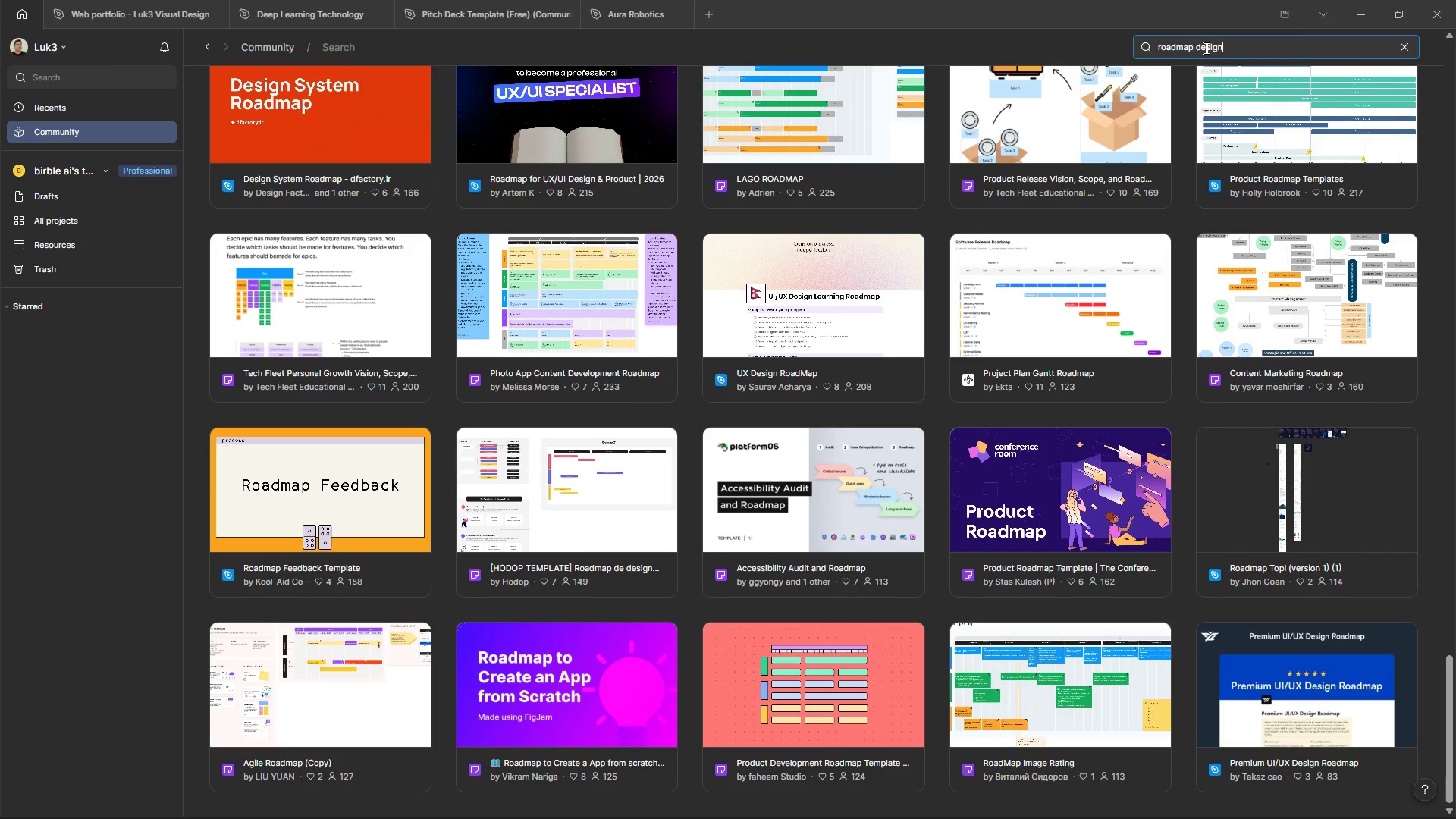 
key(Enter)
 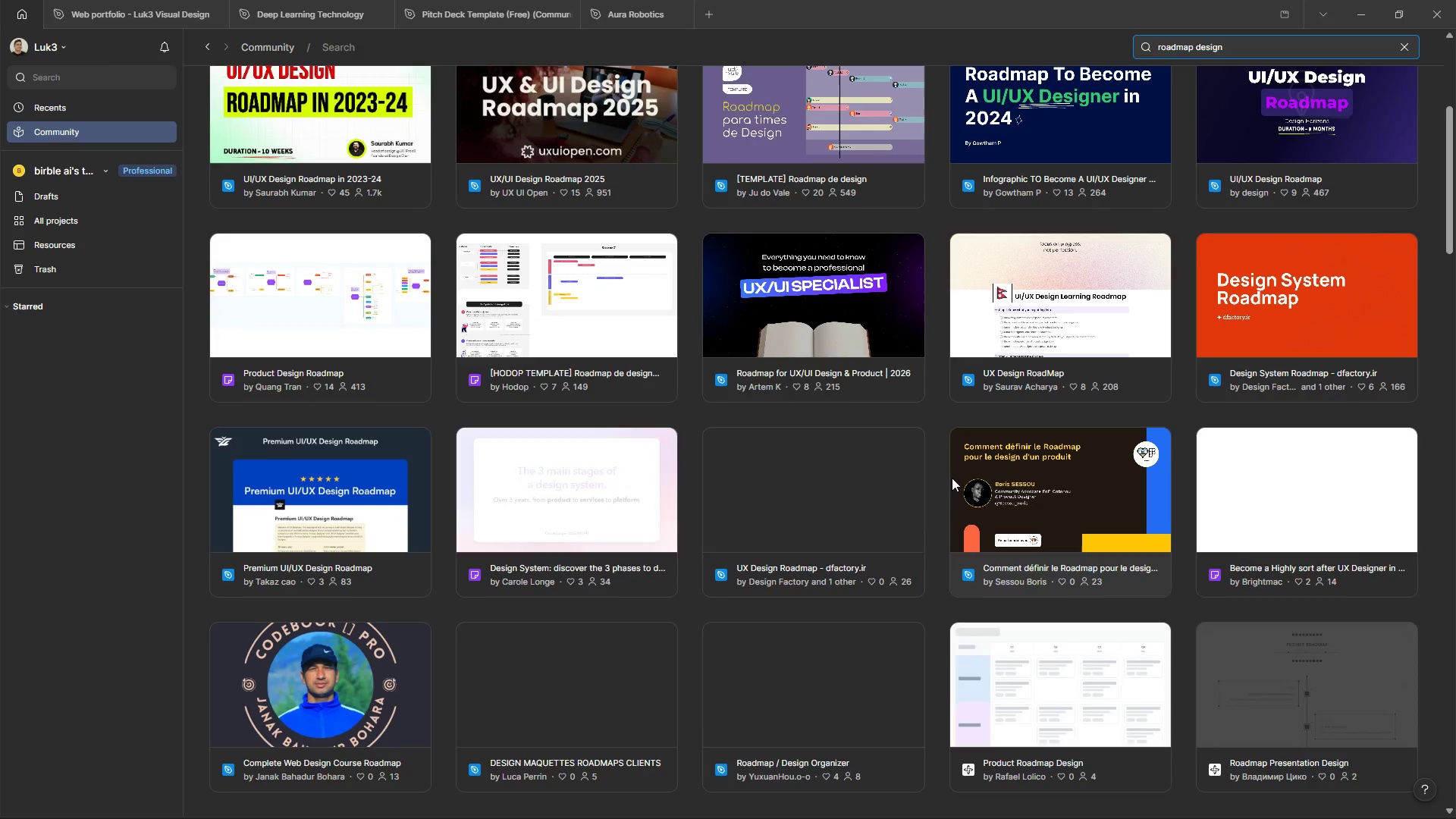 
scroll: coordinate [956, 562], scroll_direction: up, amount: 10.0
 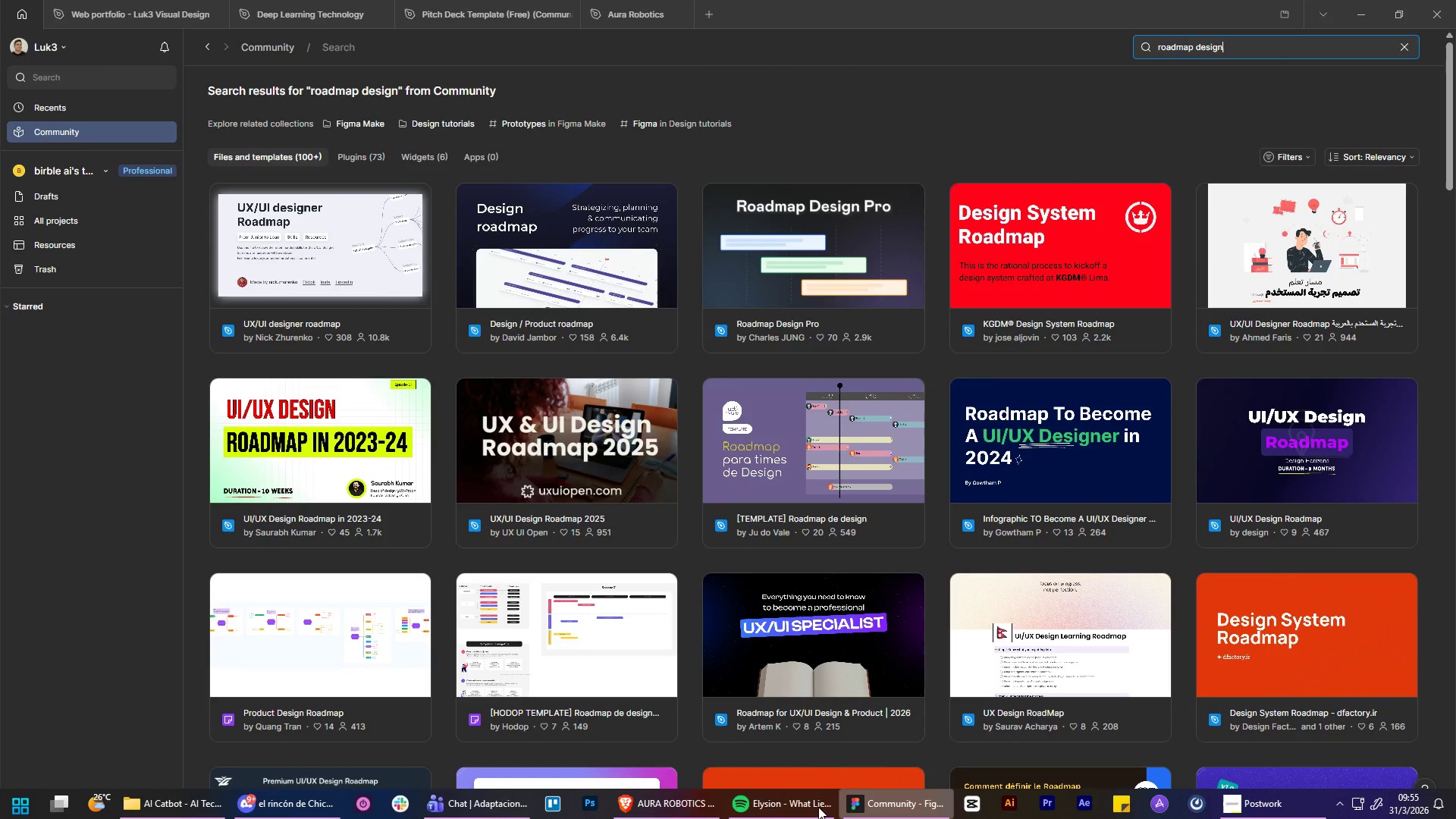 
left_click([632, 811])
 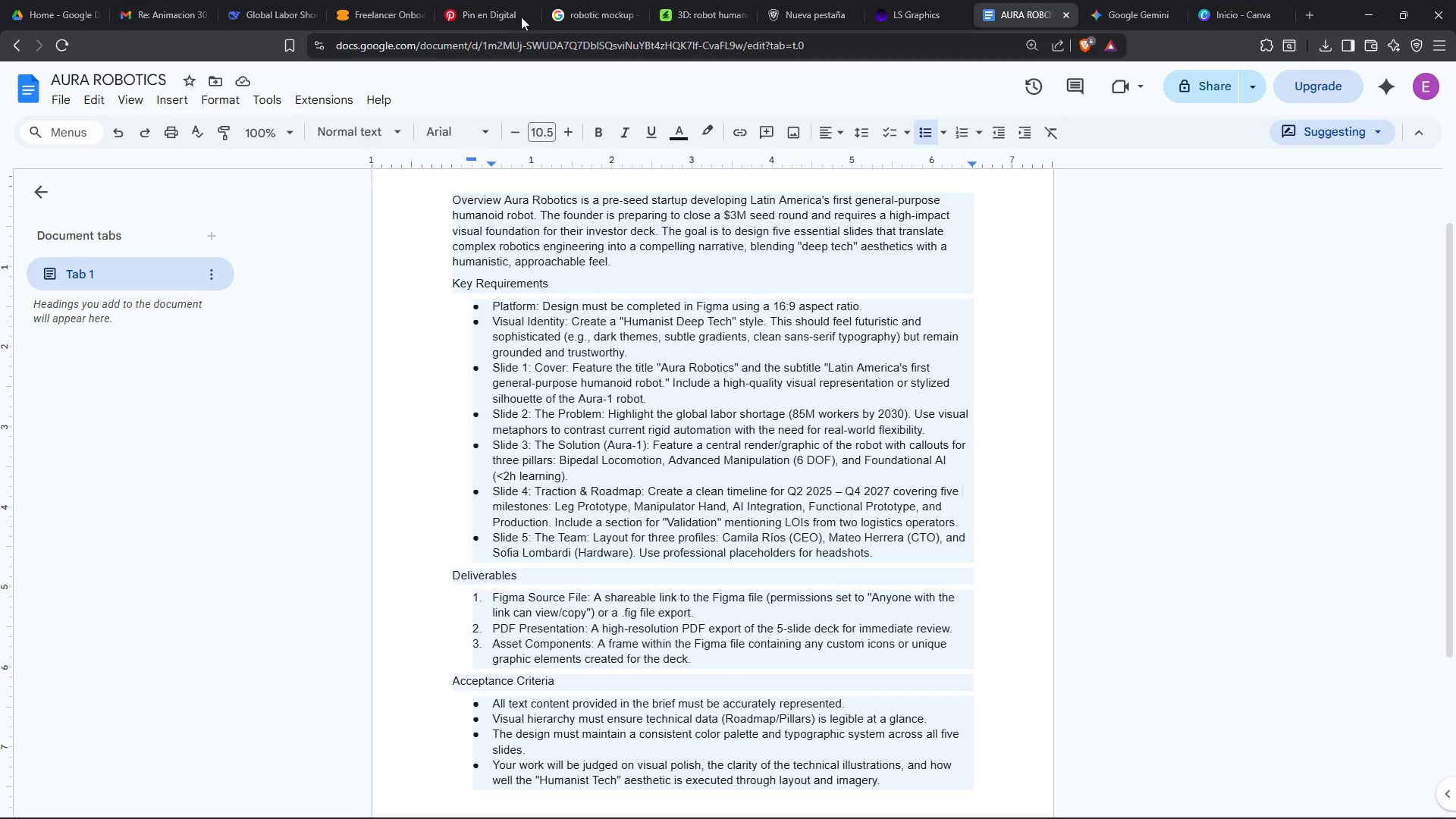 
left_click([511, 0])
 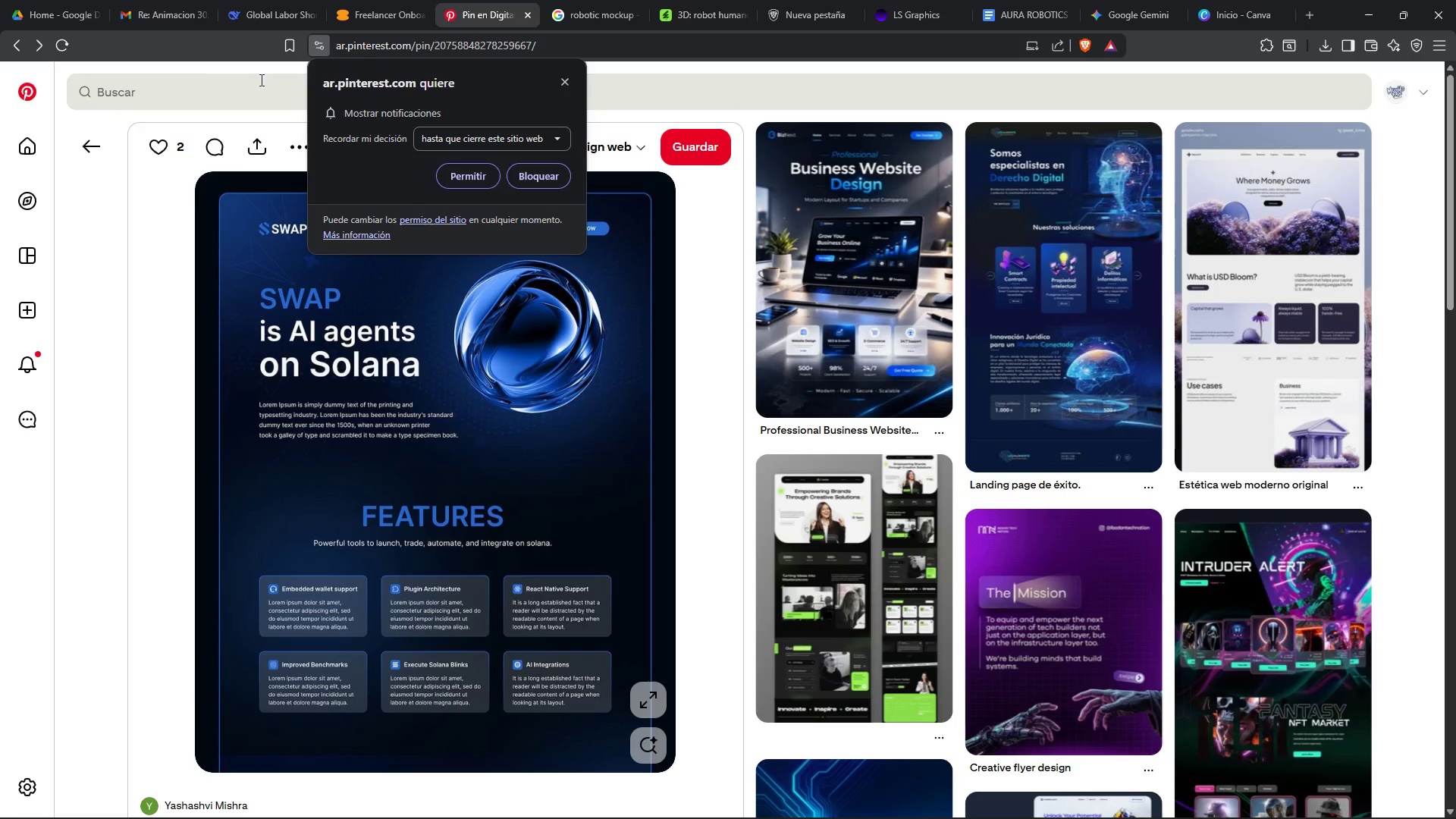 
left_click([205, 75])
 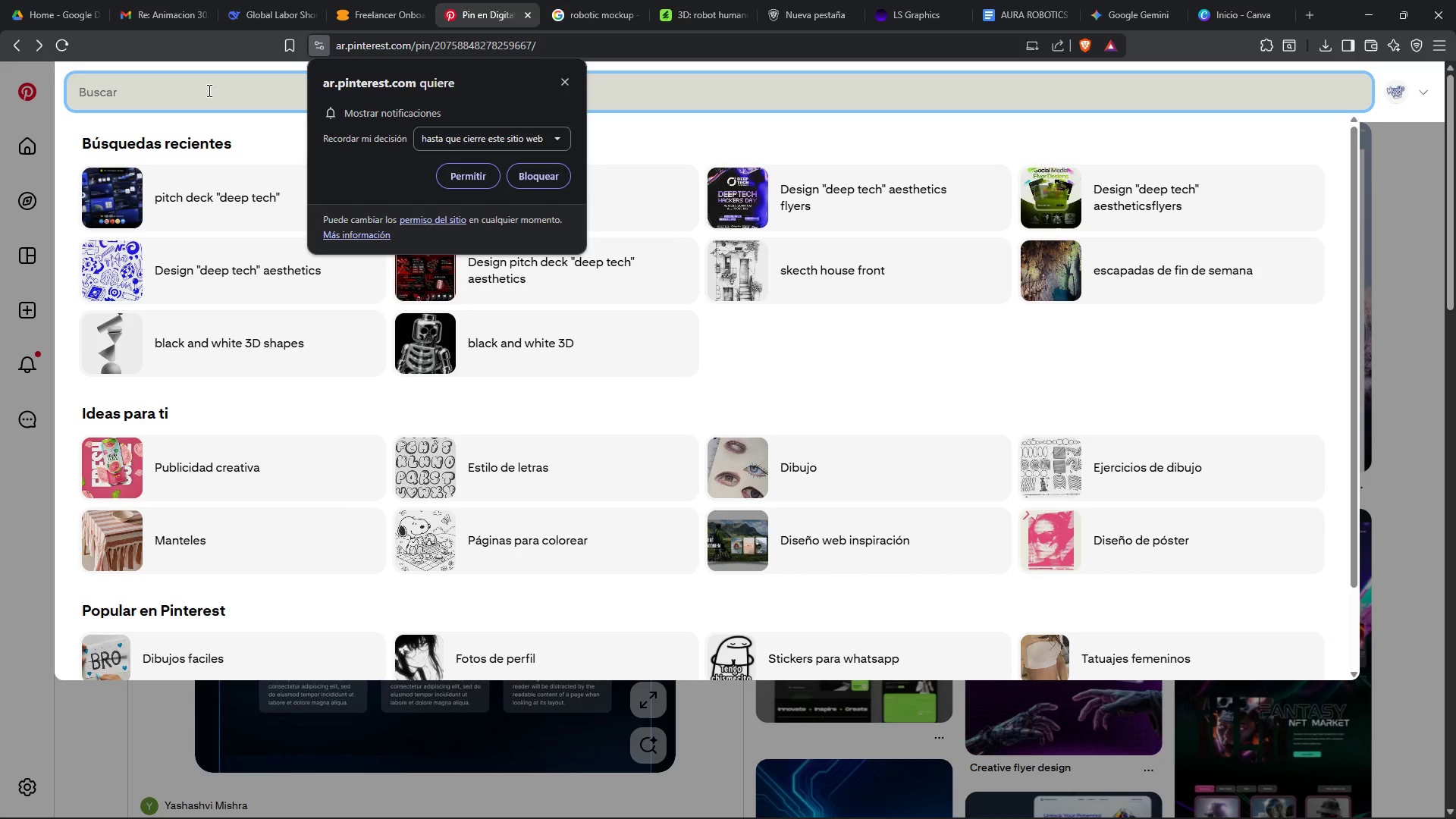 
type(road map )
 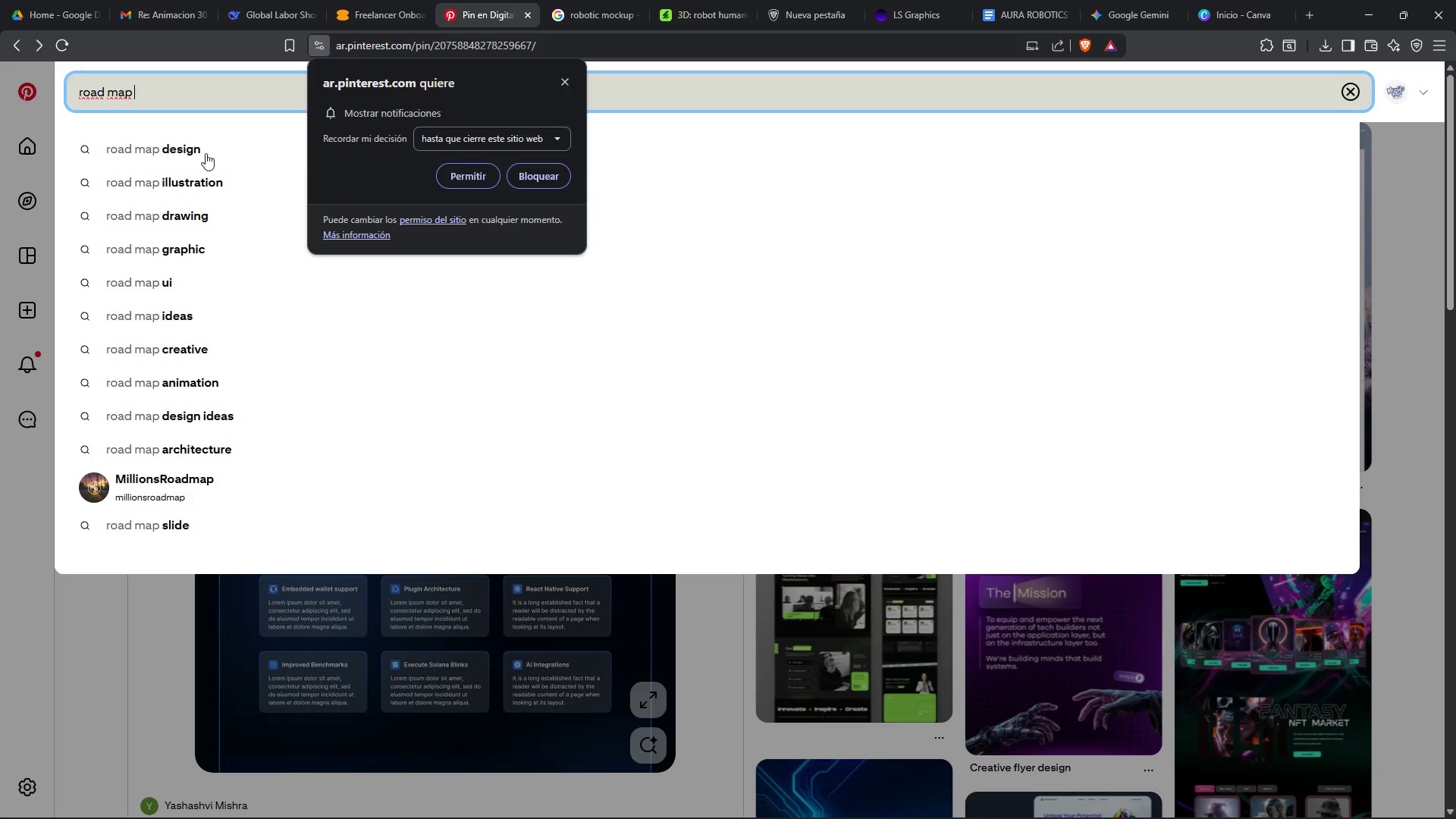 
left_click([206, 153])
 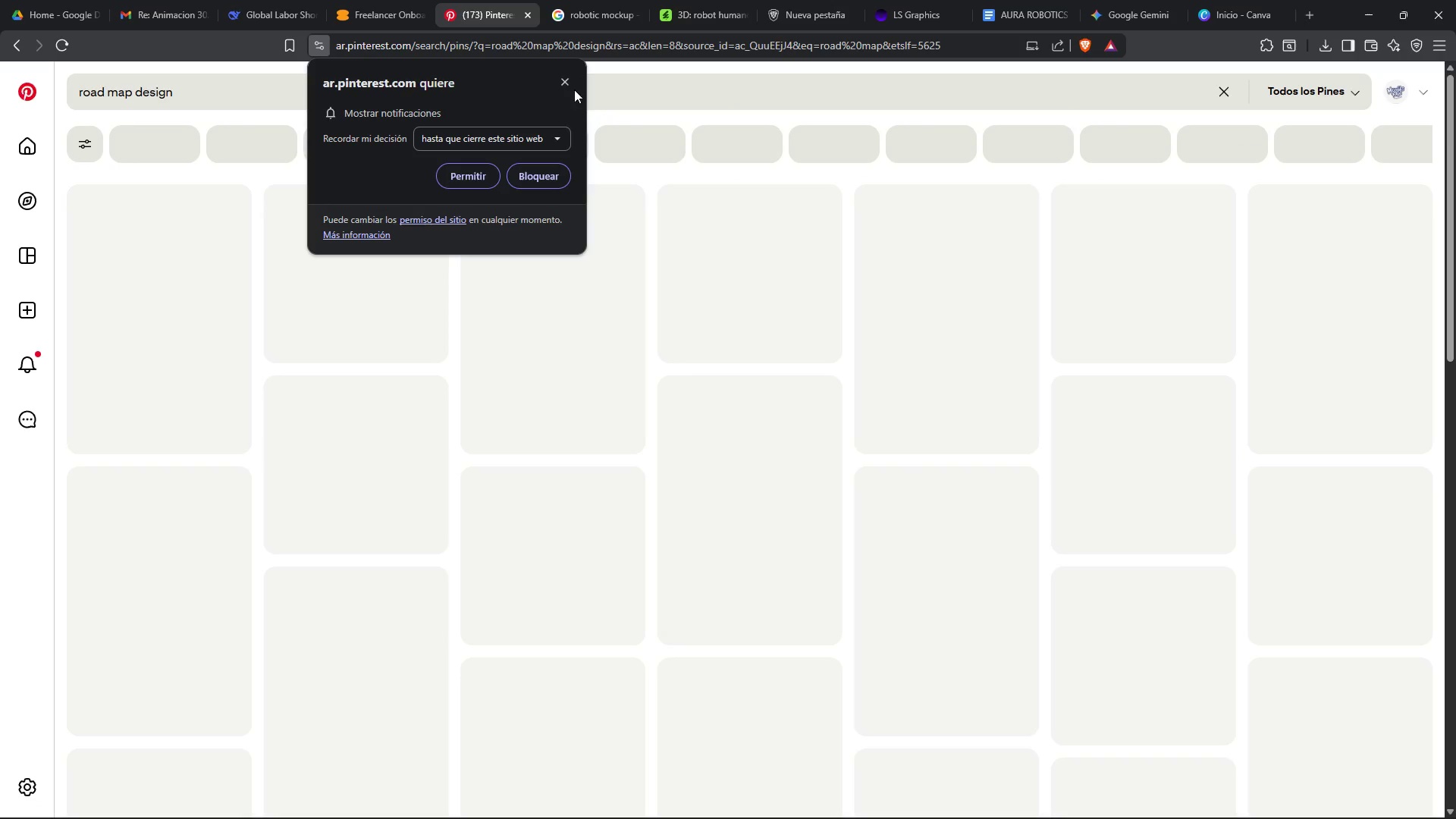 
left_click([465, 180])
 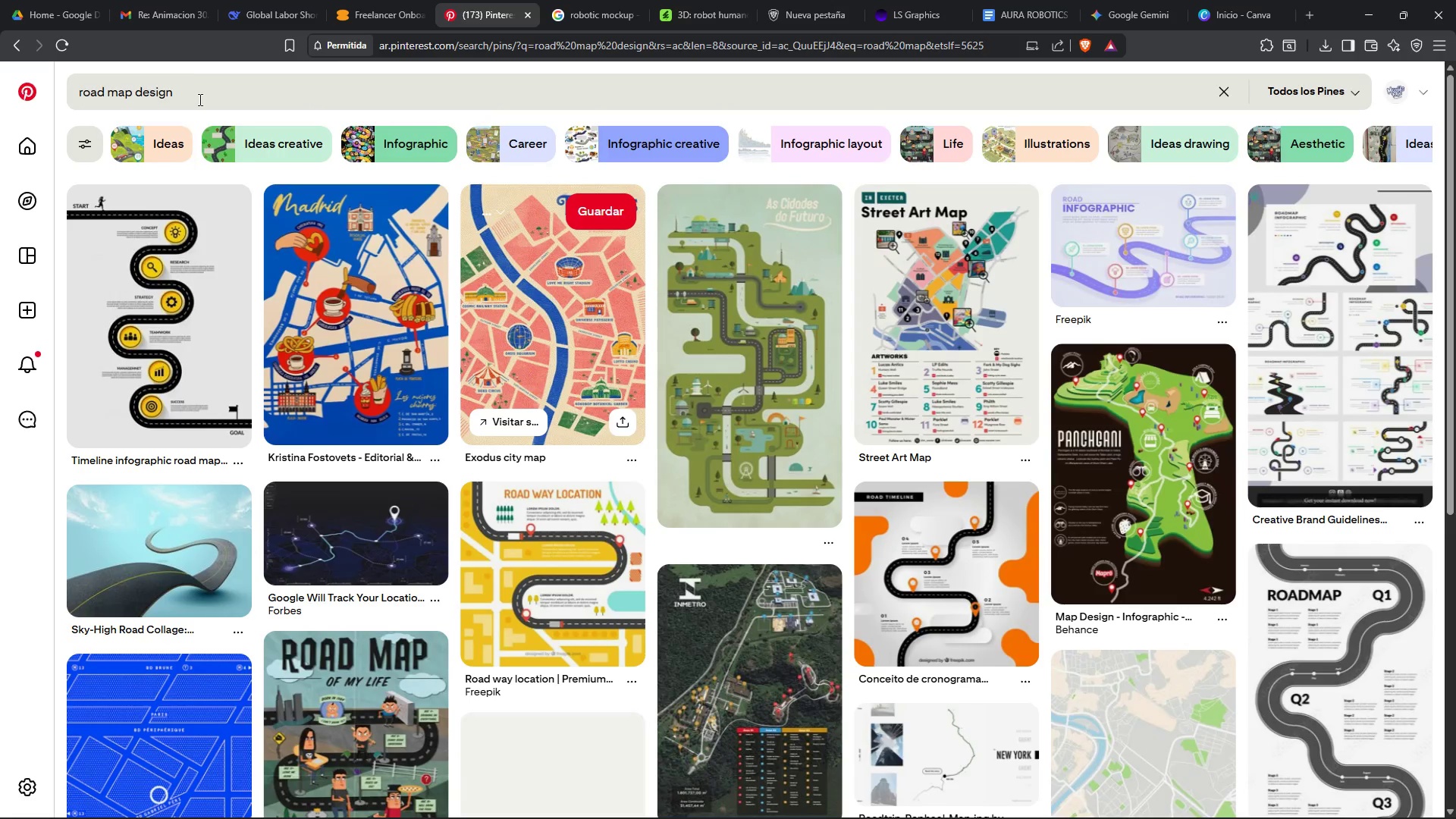 
type( tech)
 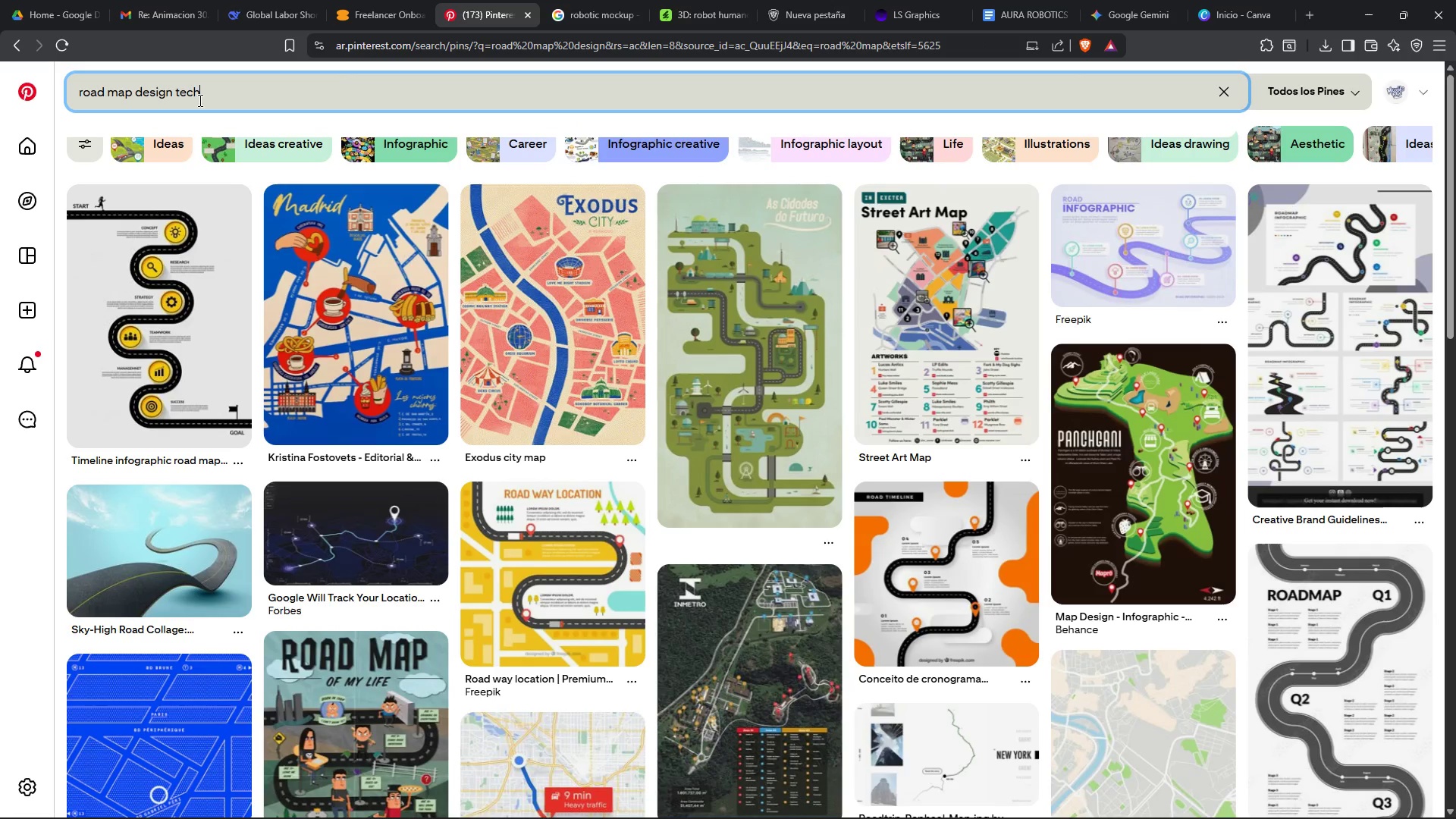 
key(Enter)
 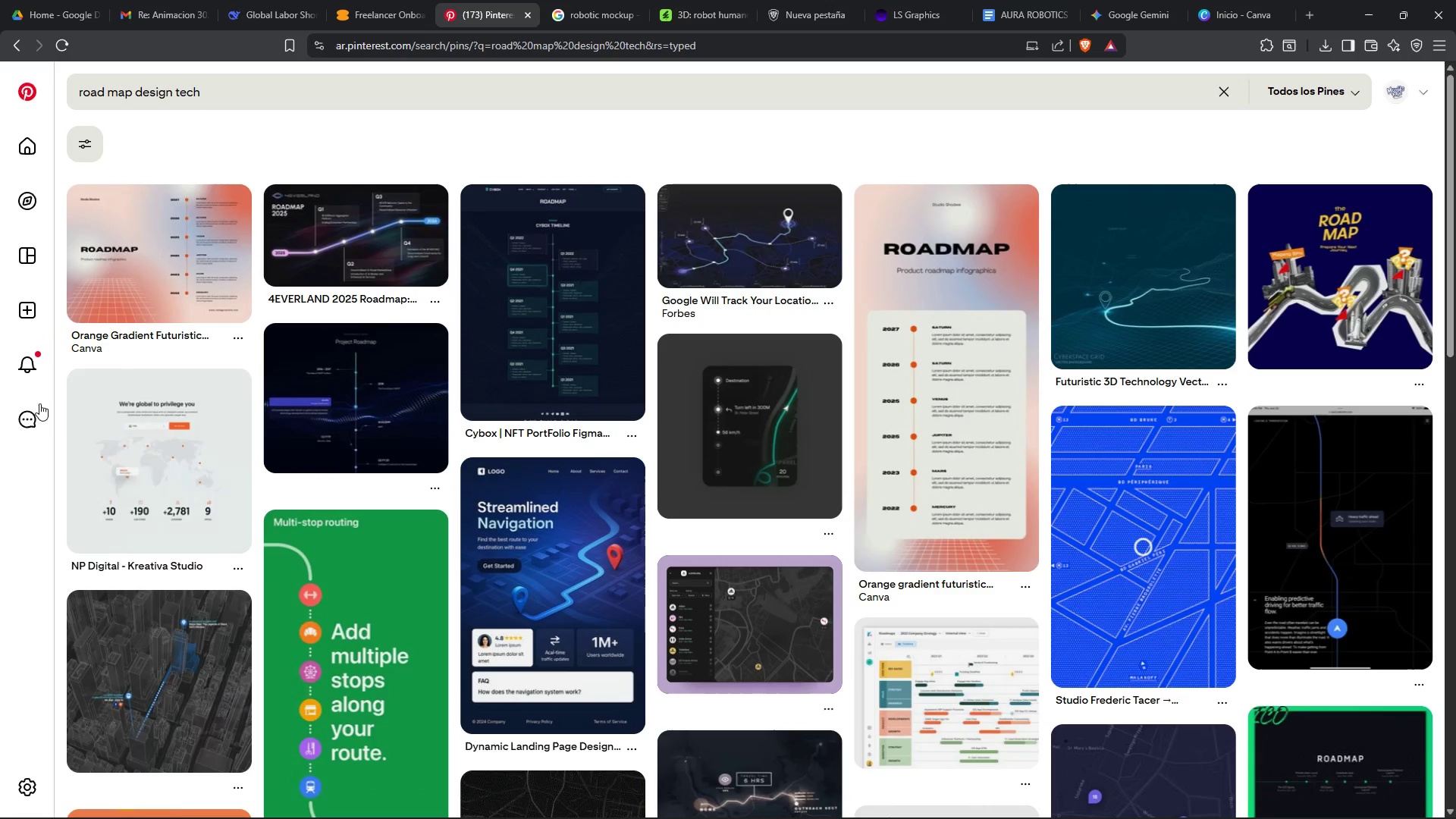 
wait(6.83)
 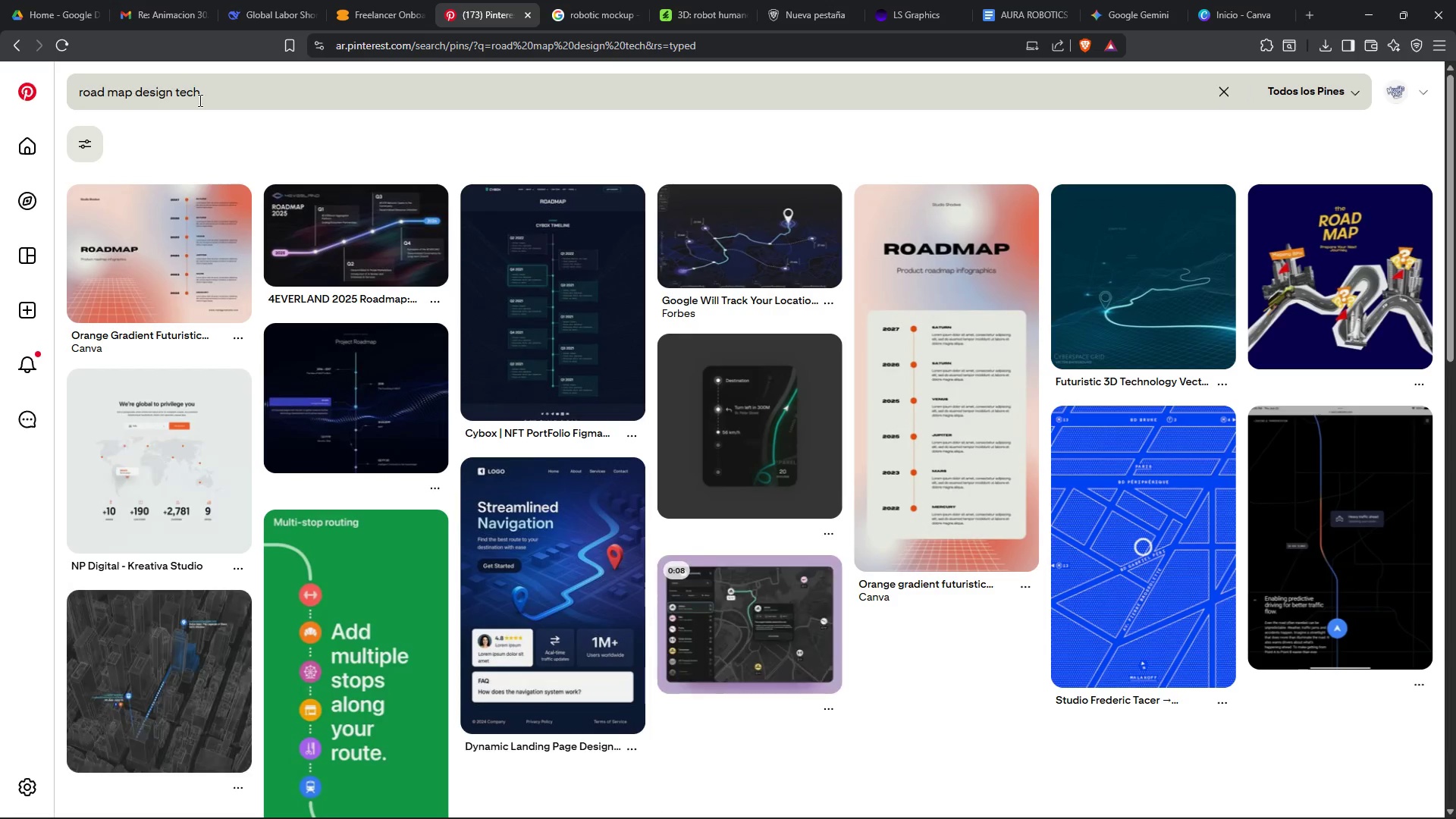 
mouse_move([648, 348])
 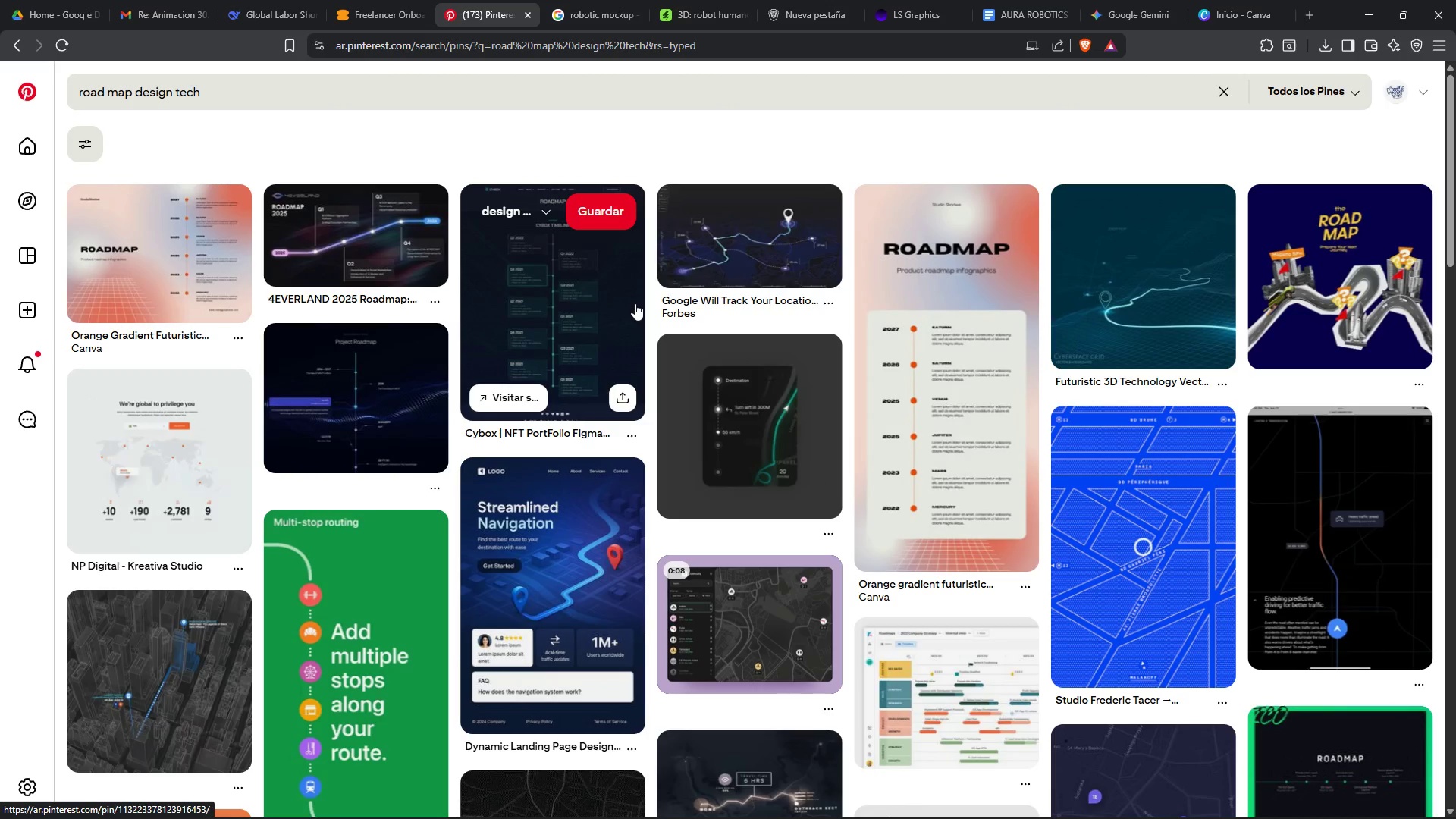 
wait(6.71)
 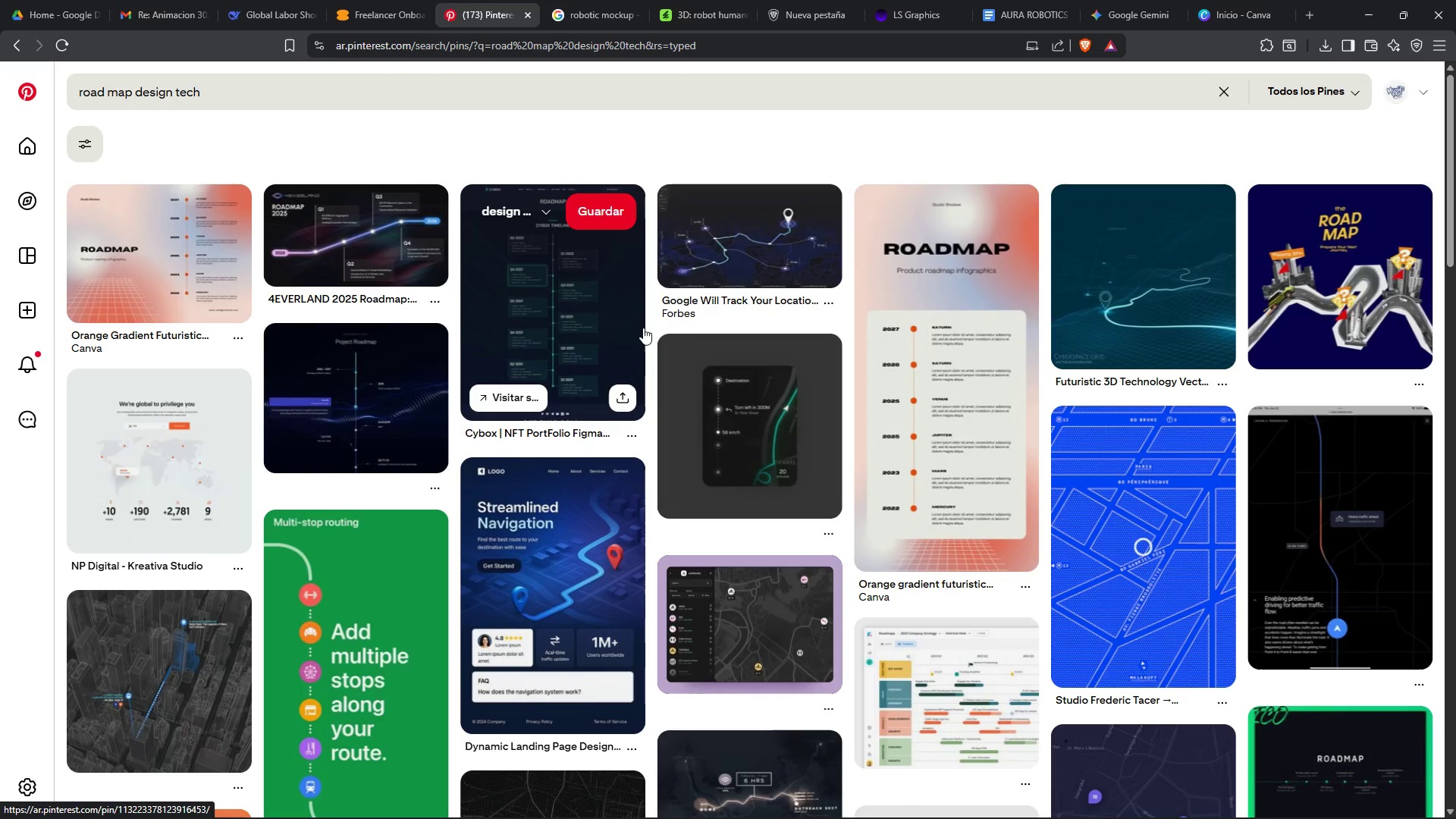 
left_click([324, 243])
 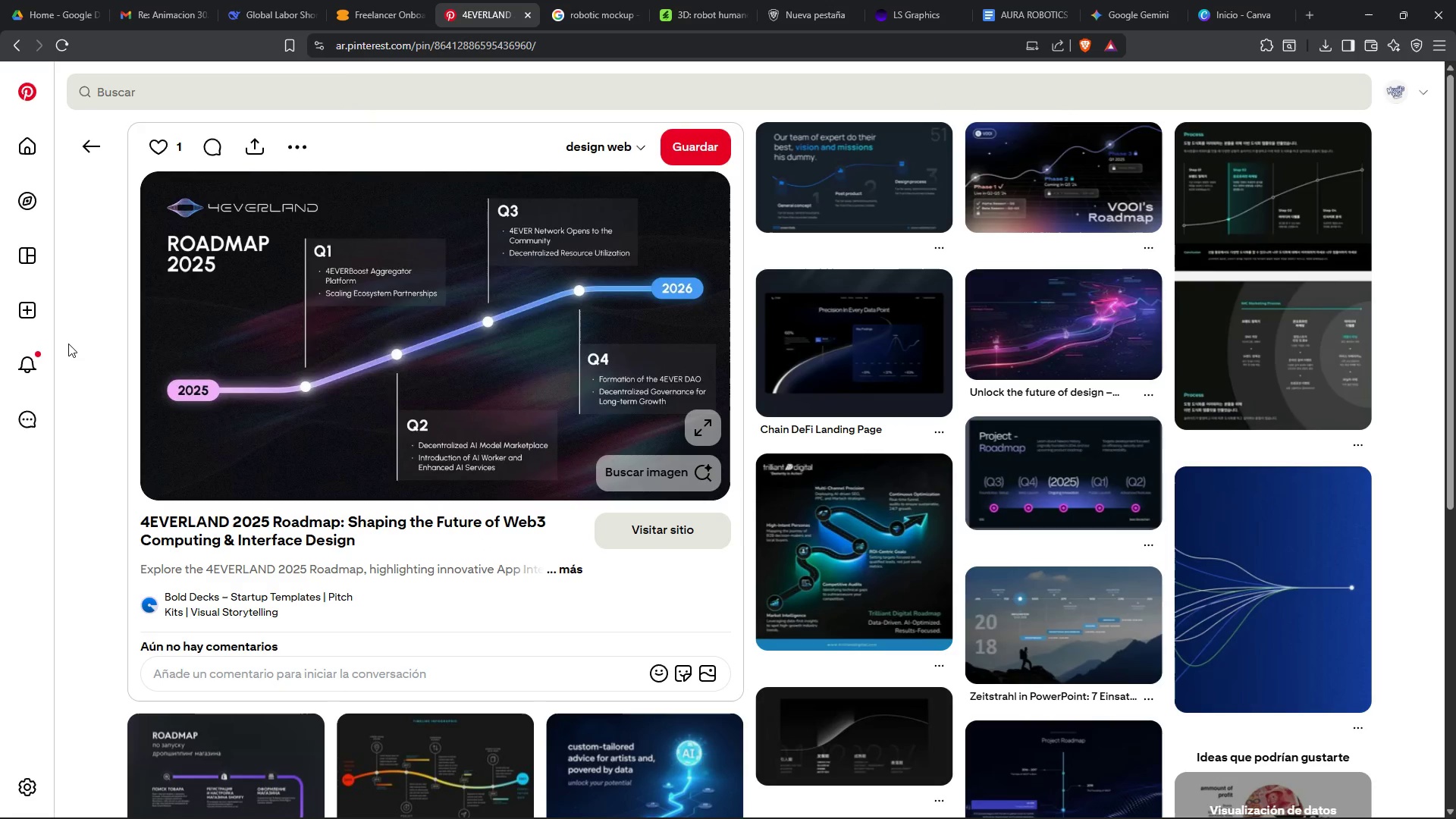 
wait(8.41)
 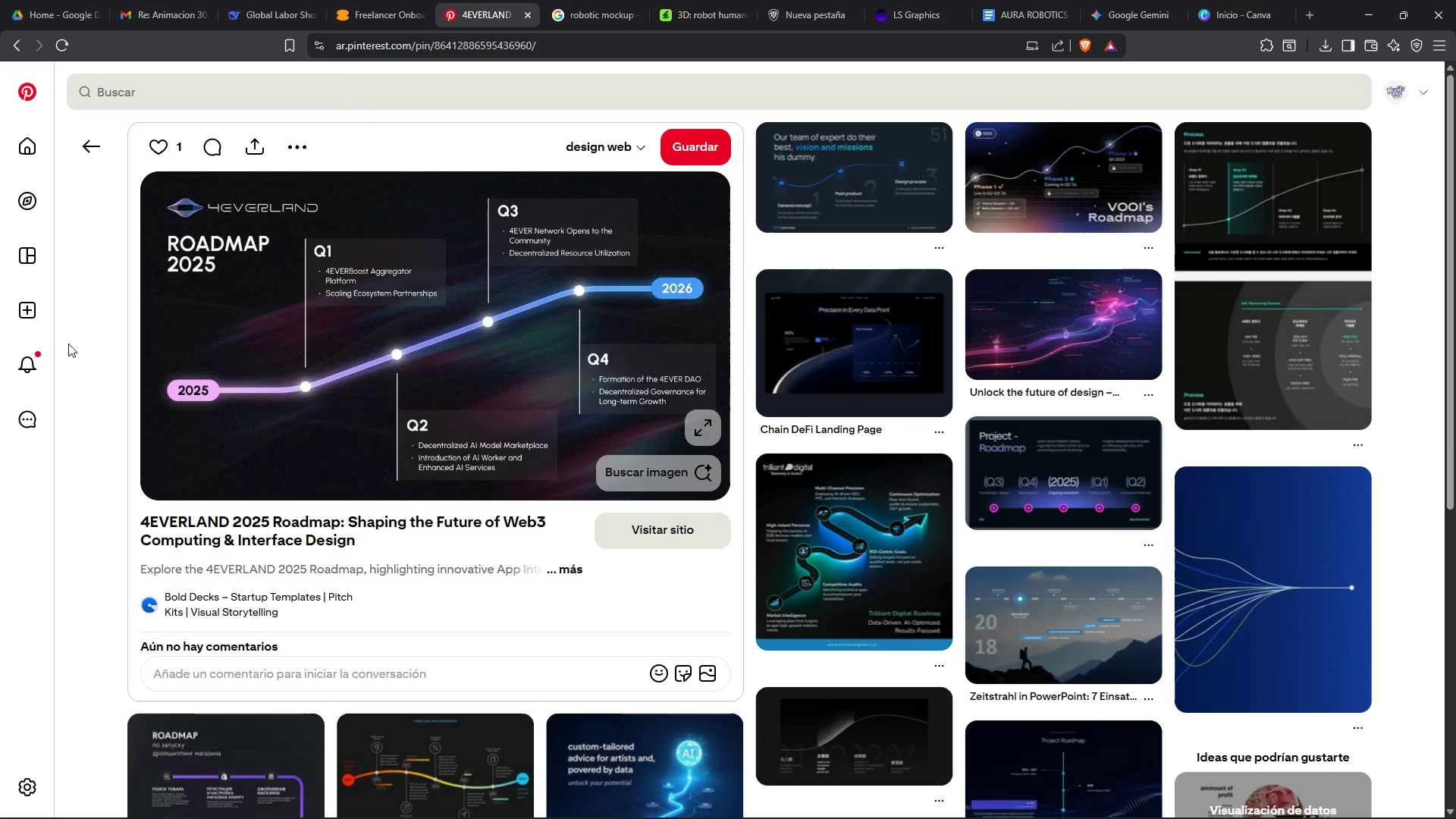 
right_click([457, 321])
 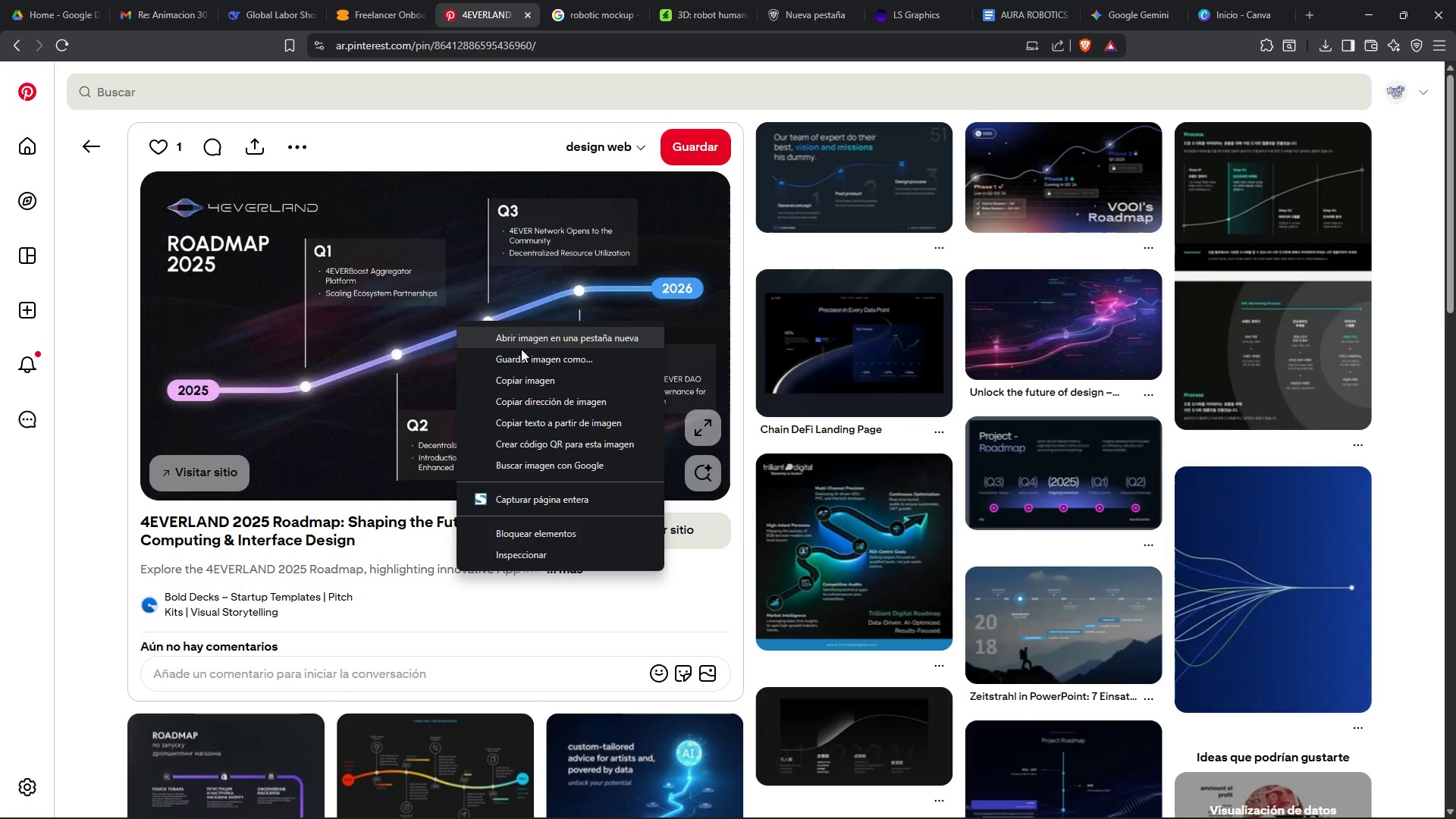 
left_click([529, 359])
 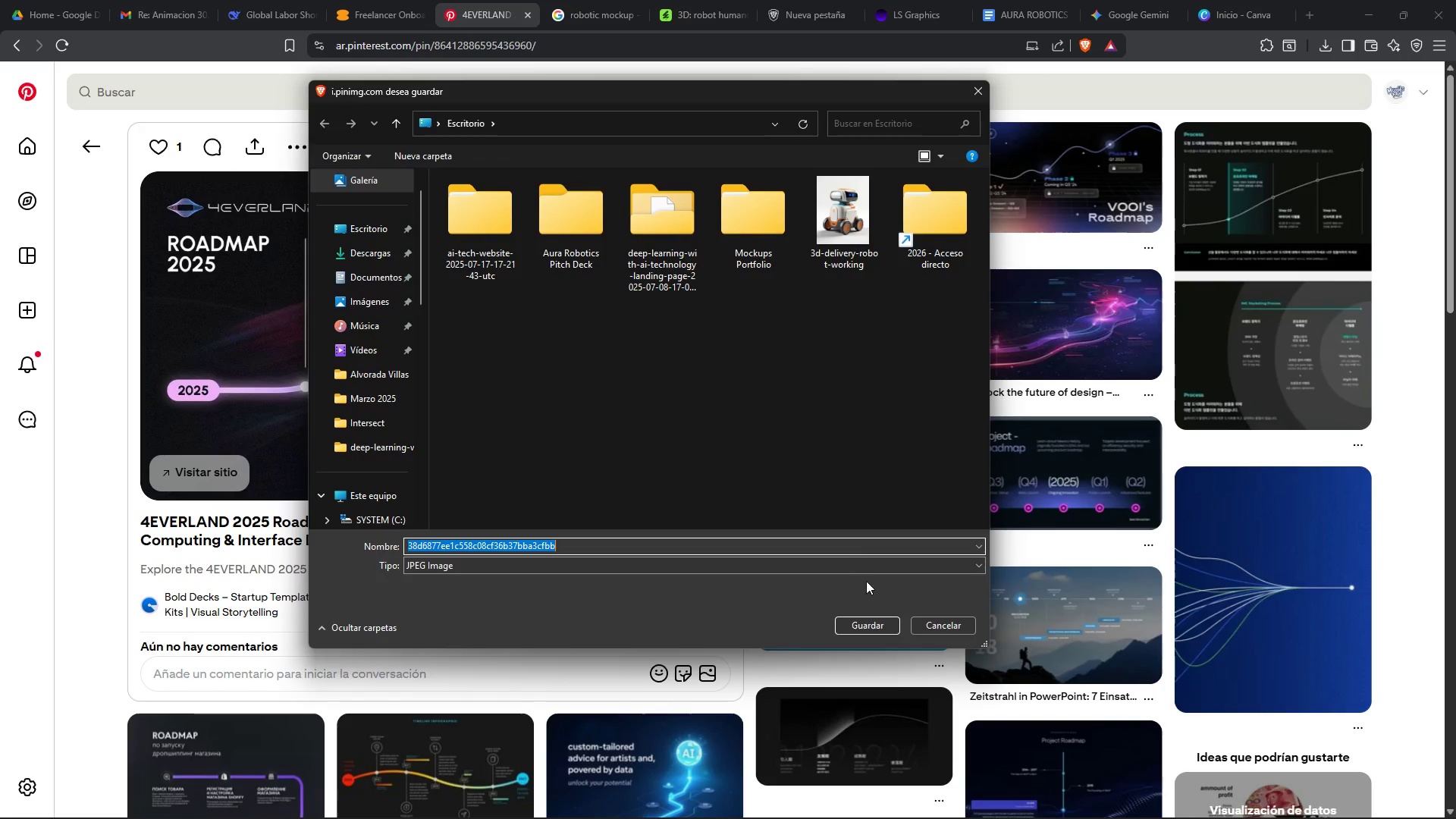 
left_click([873, 621])
 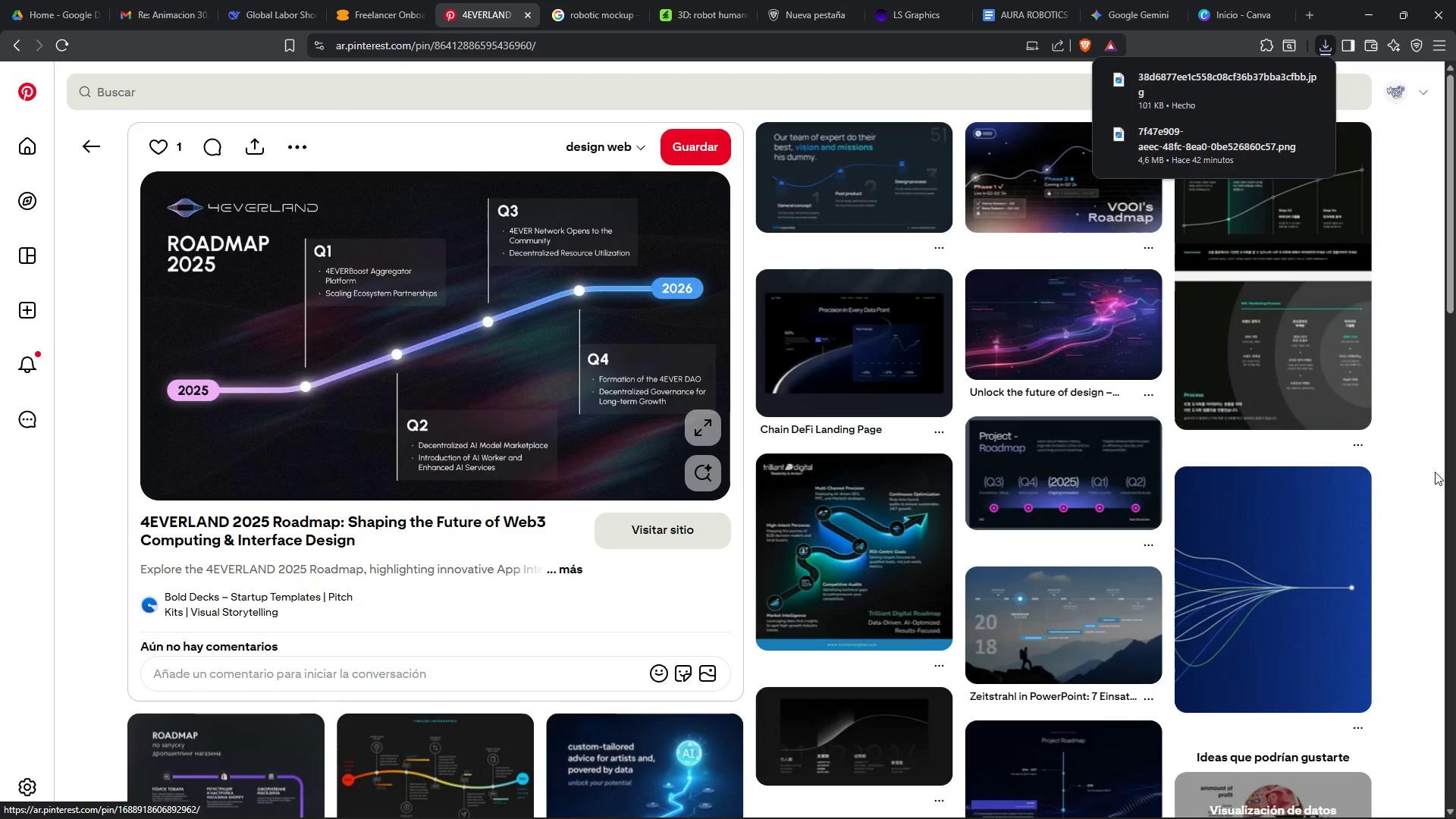 
left_click([1426, 487])
 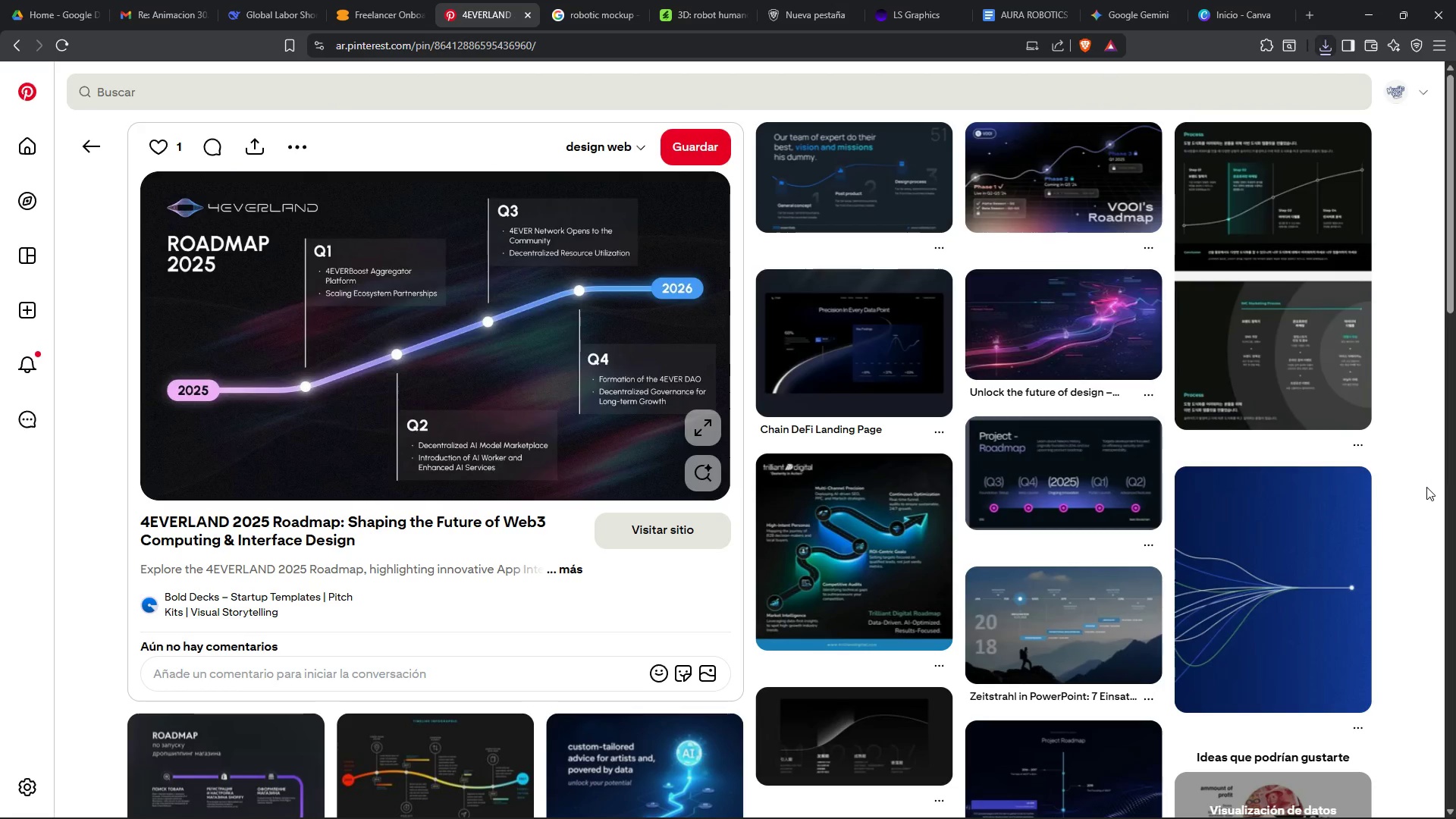 
scroll: coordinate [1426, 487], scroll_direction: down, amount: 1.0
 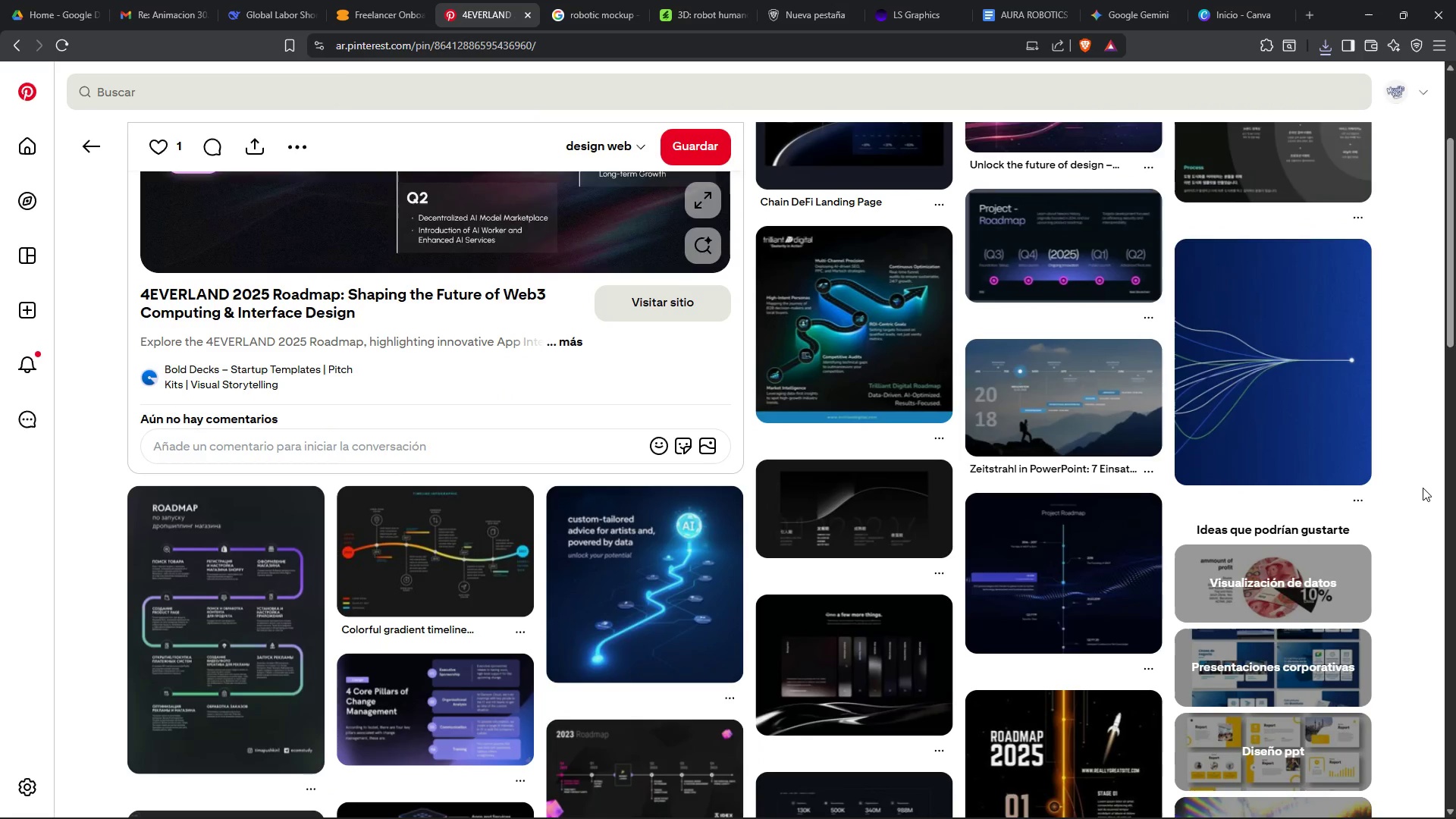 
scroll: coordinate [1423, 488], scroll_direction: up, amount: 4.0
 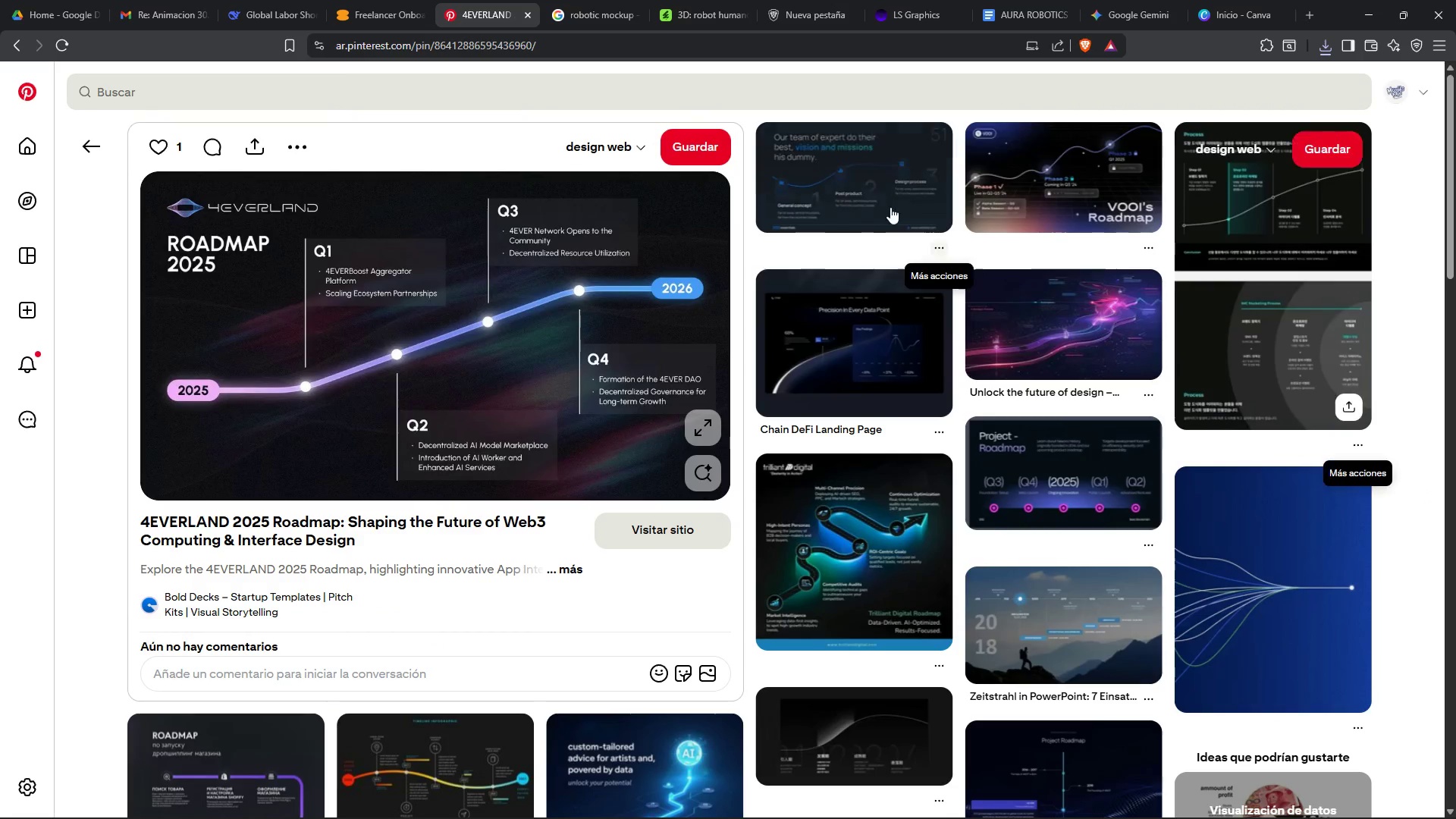 
left_click([835, 168])
 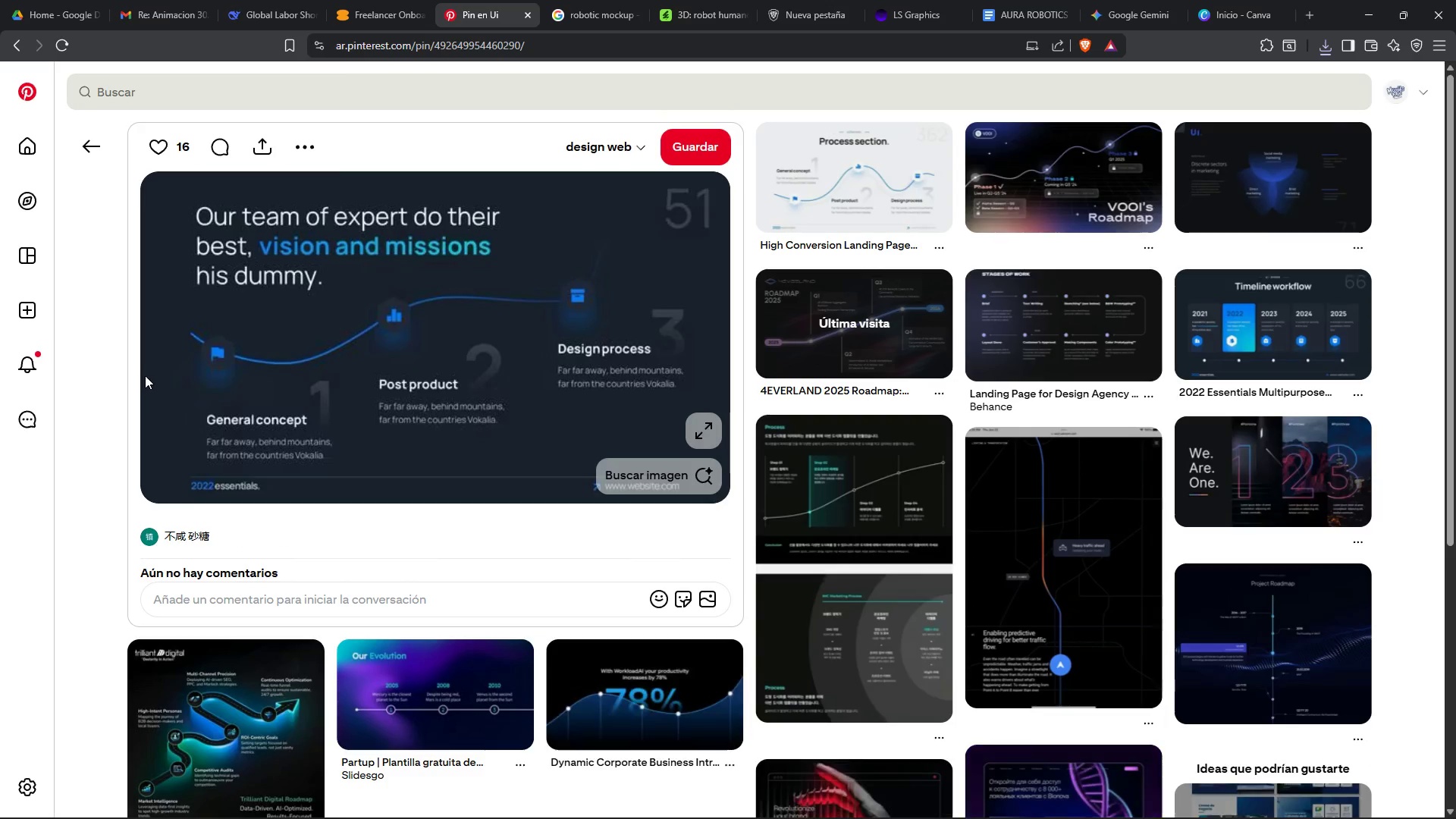 
right_click([400, 315])
 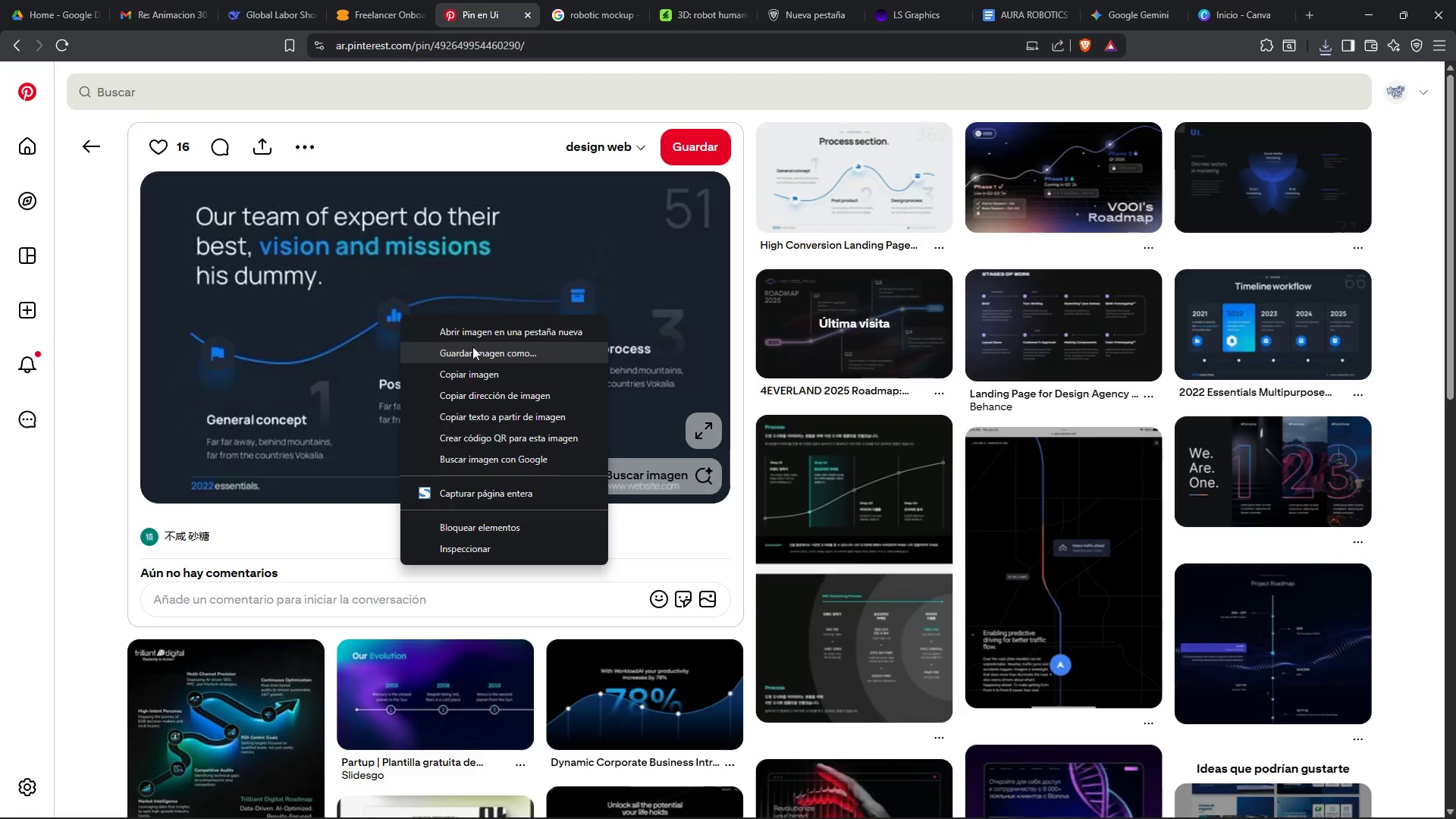 
left_click([472, 347])
 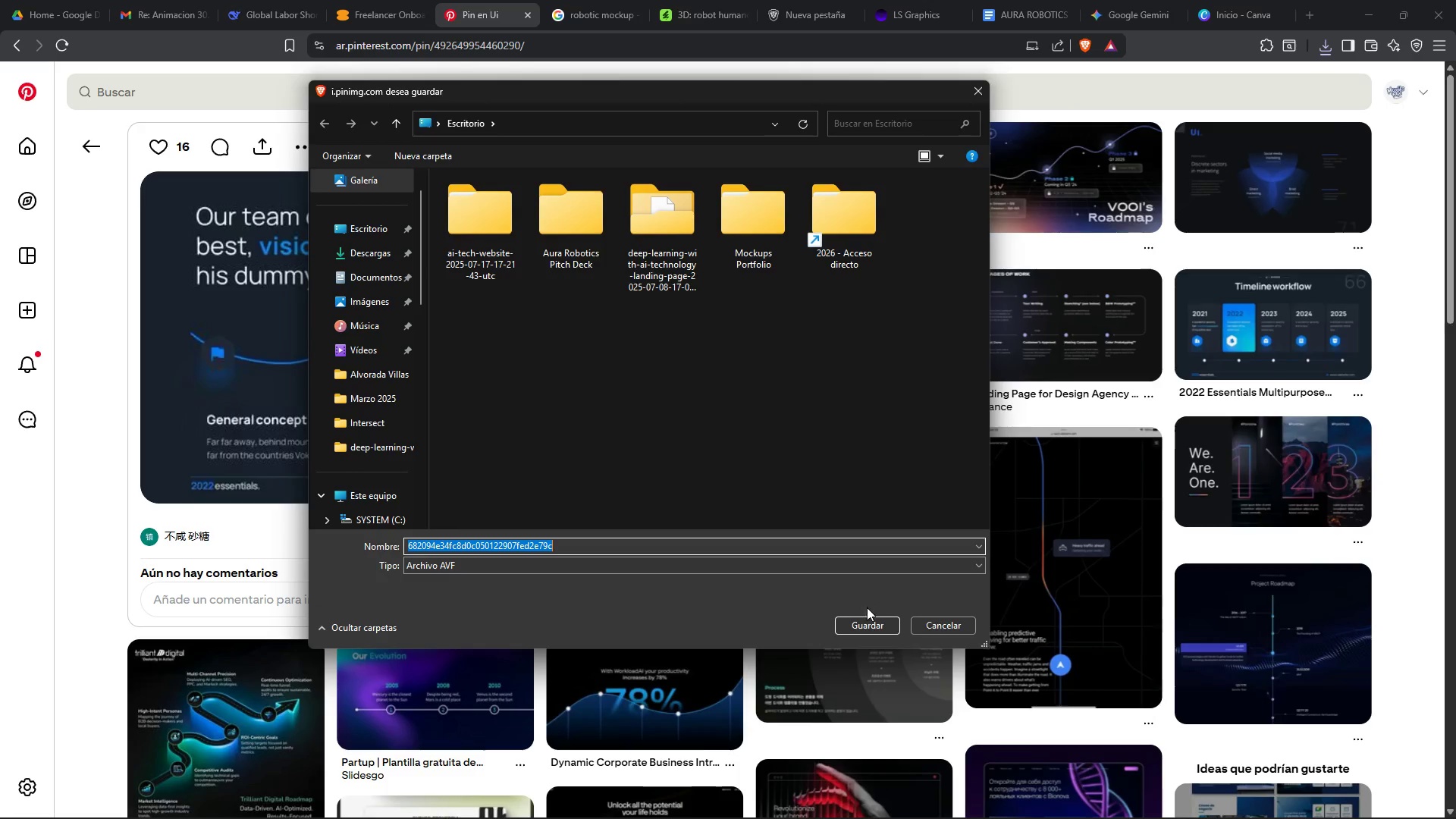 
left_click([869, 620])
 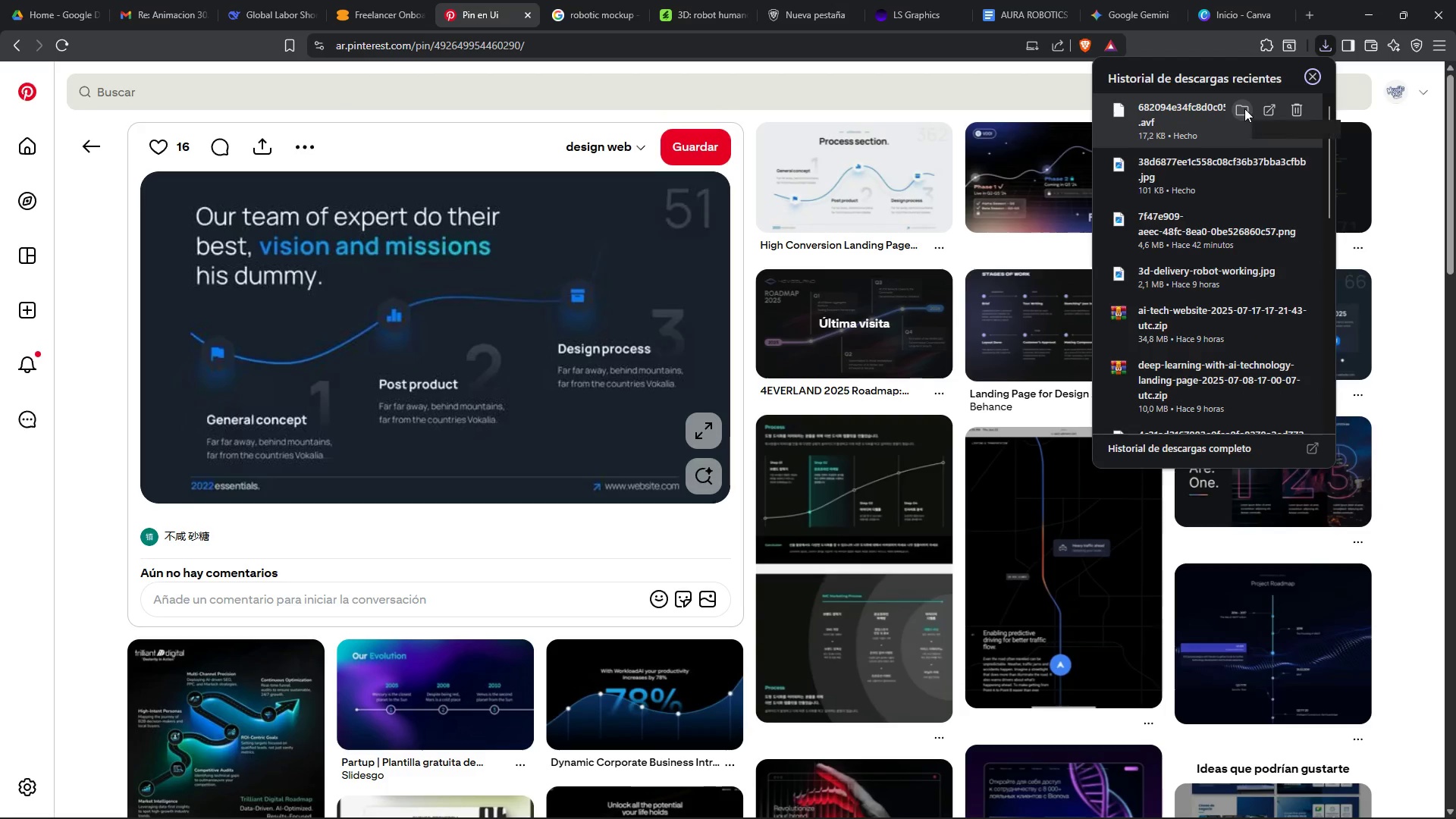 
wait(6.47)
 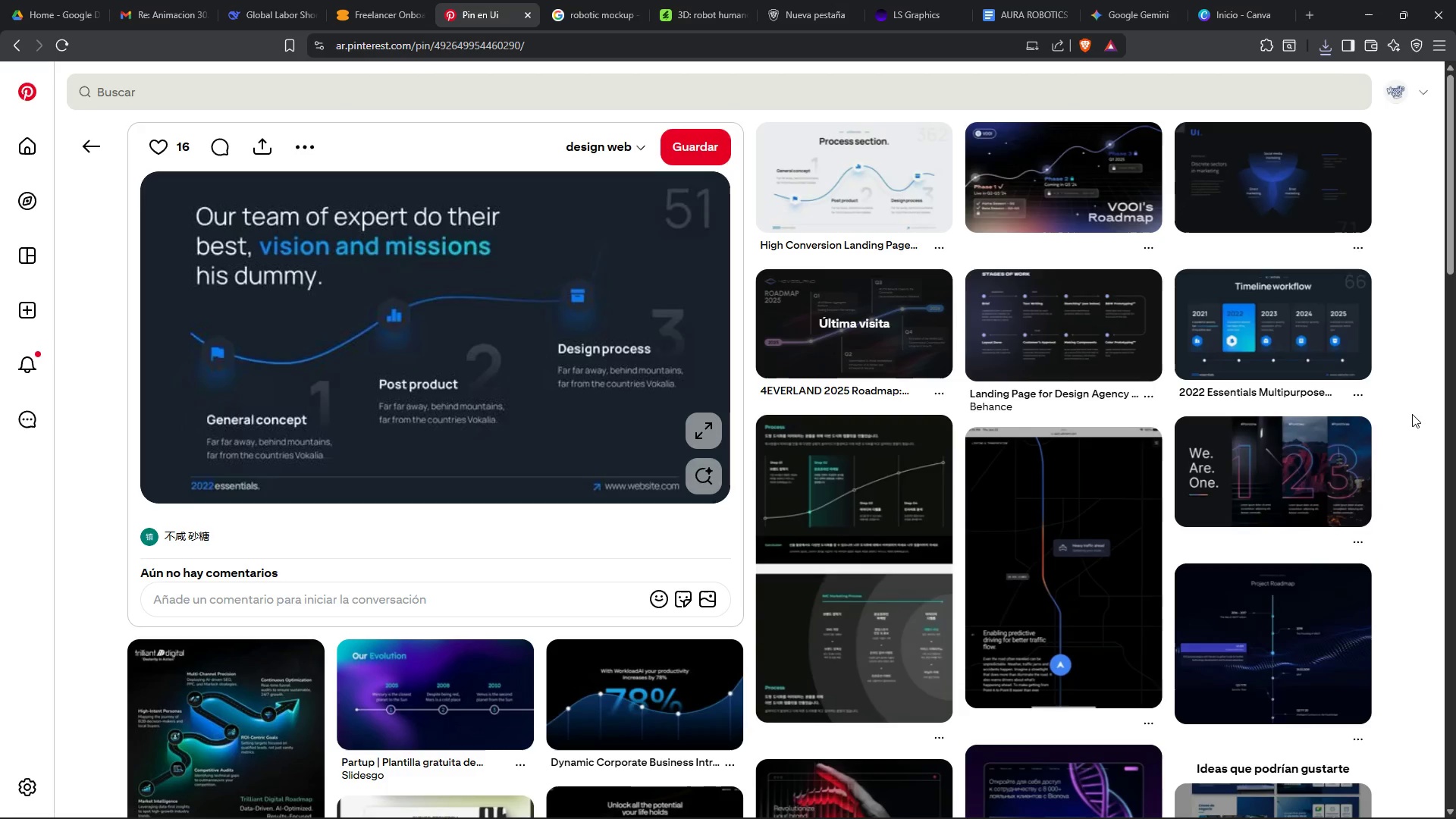 
left_click([1244, 108])
 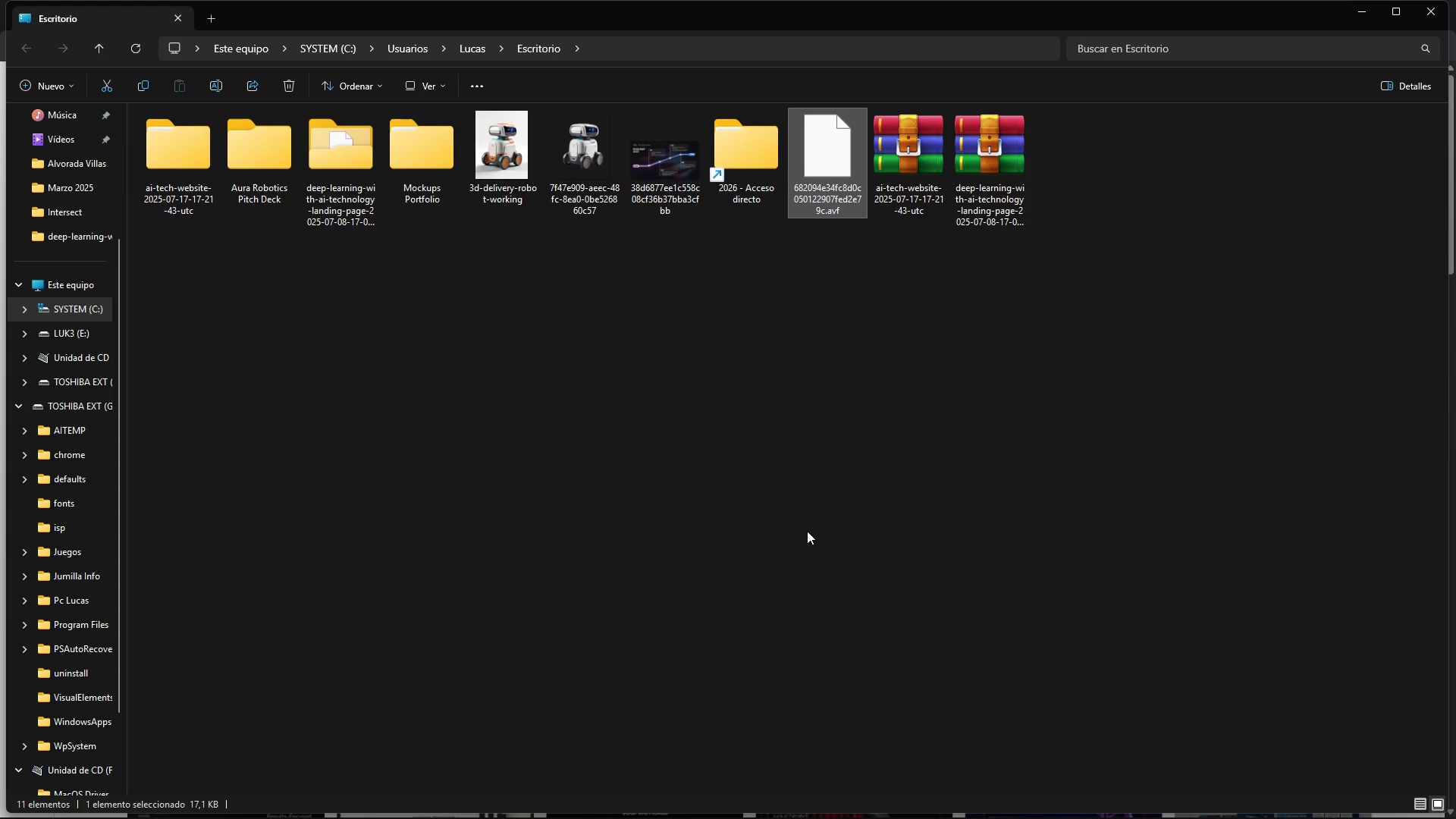 
left_click_drag(start_coordinate=[805, 365], to_coordinate=[795, 433])
 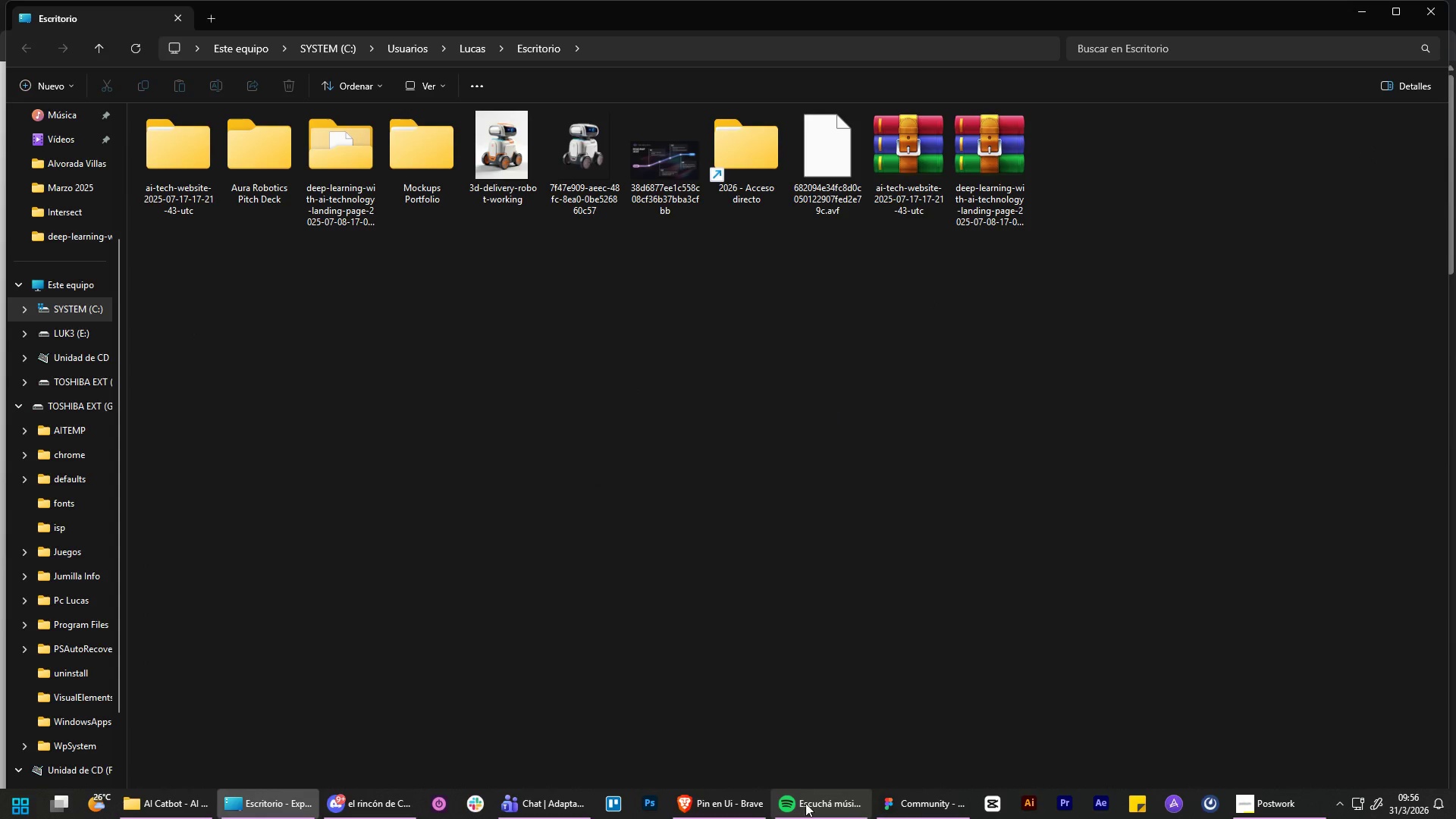 
left_click([745, 804])
 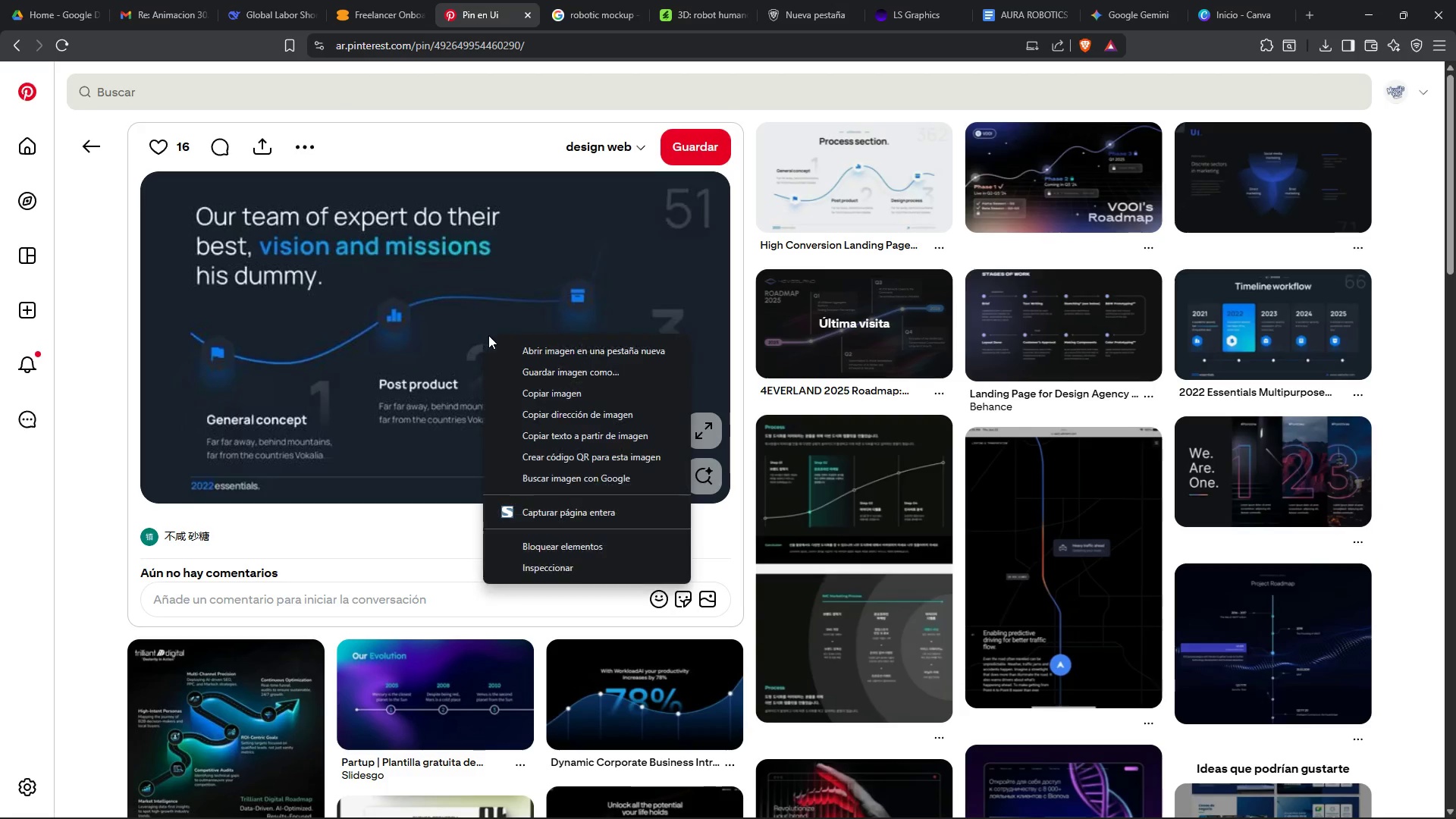 
left_click([532, 373])
 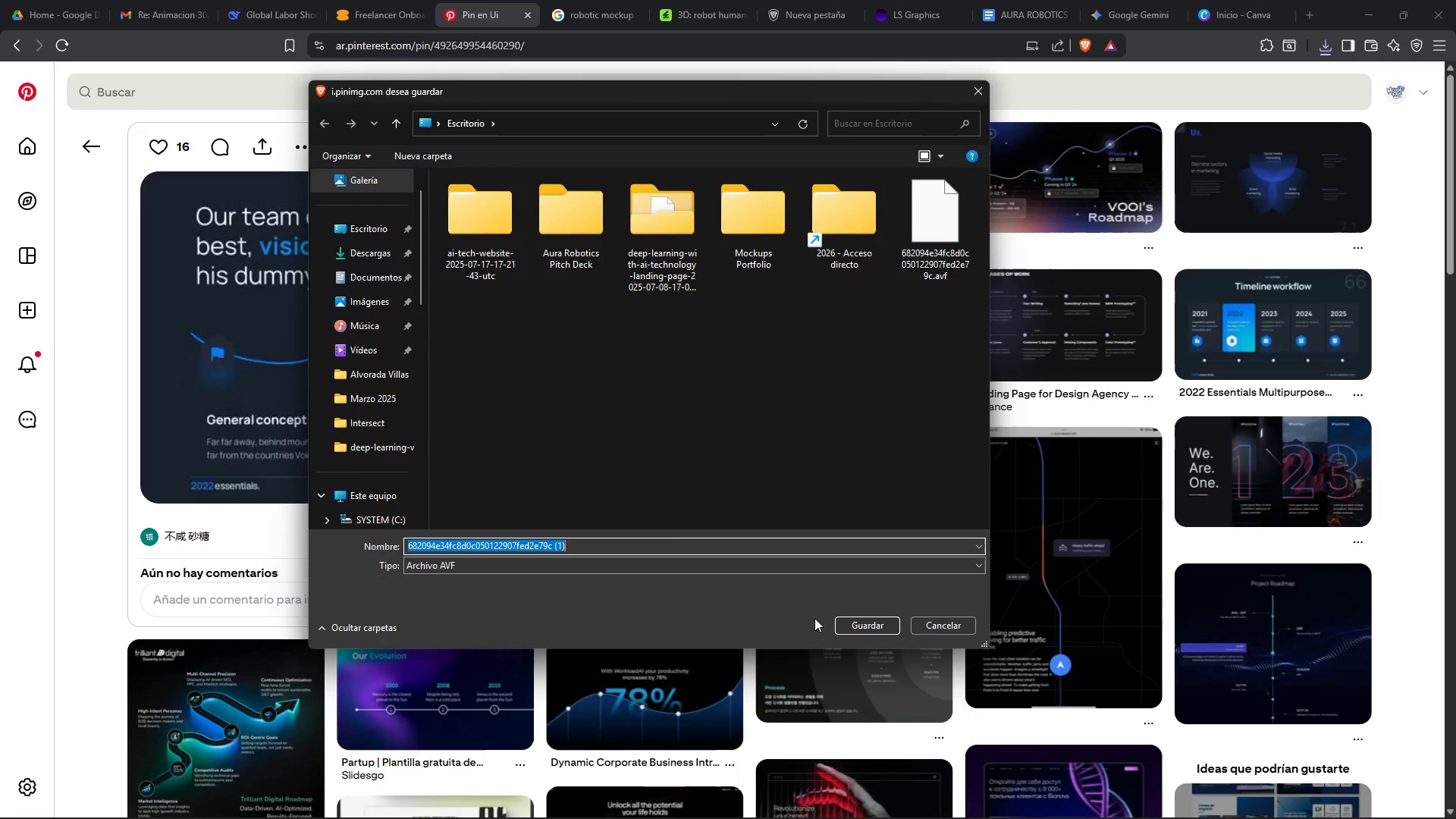 
left_click([861, 620])
 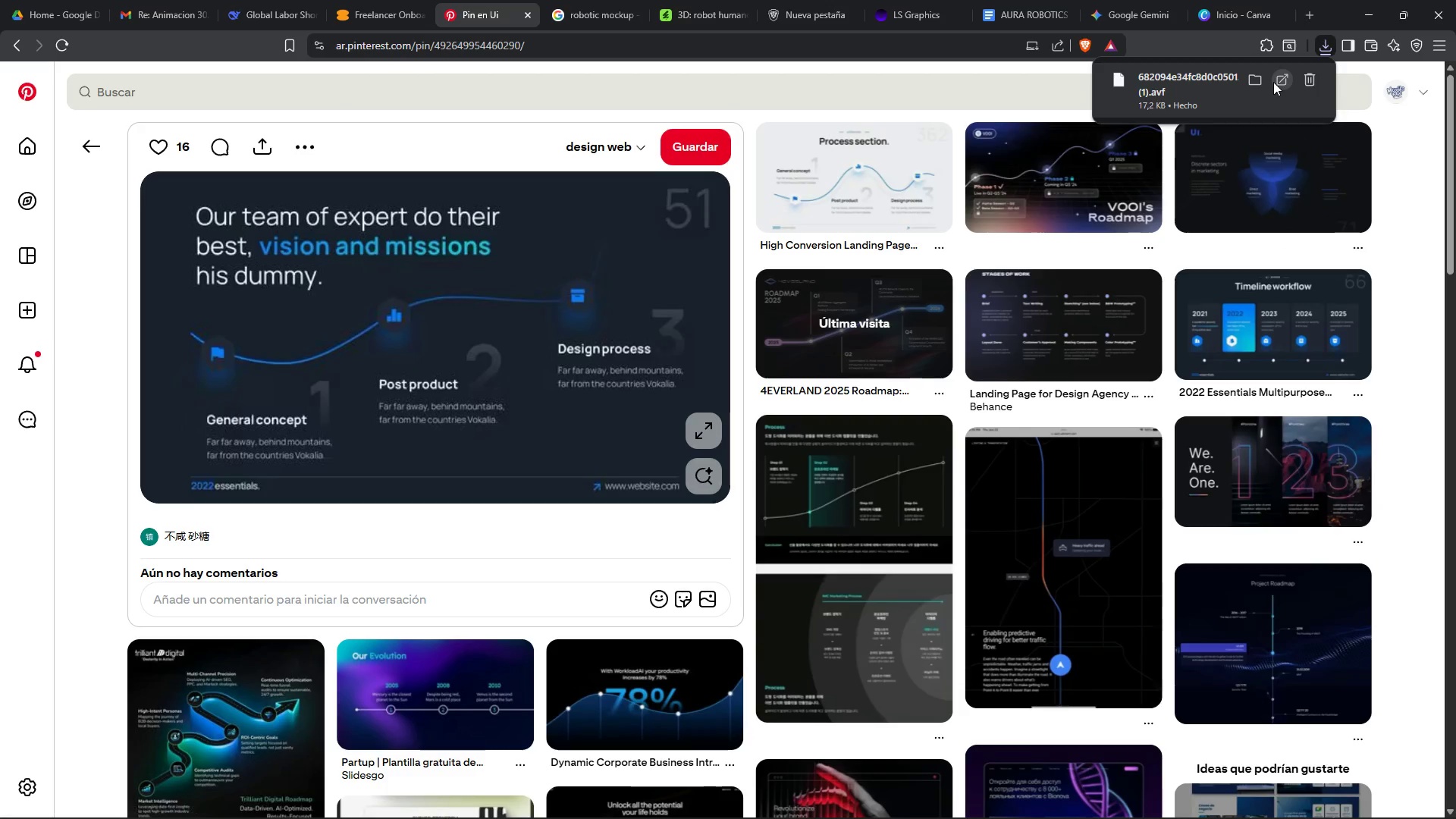 
left_click_drag(start_coordinate=[1360, 17], to_coordinate=[1359, 6])
 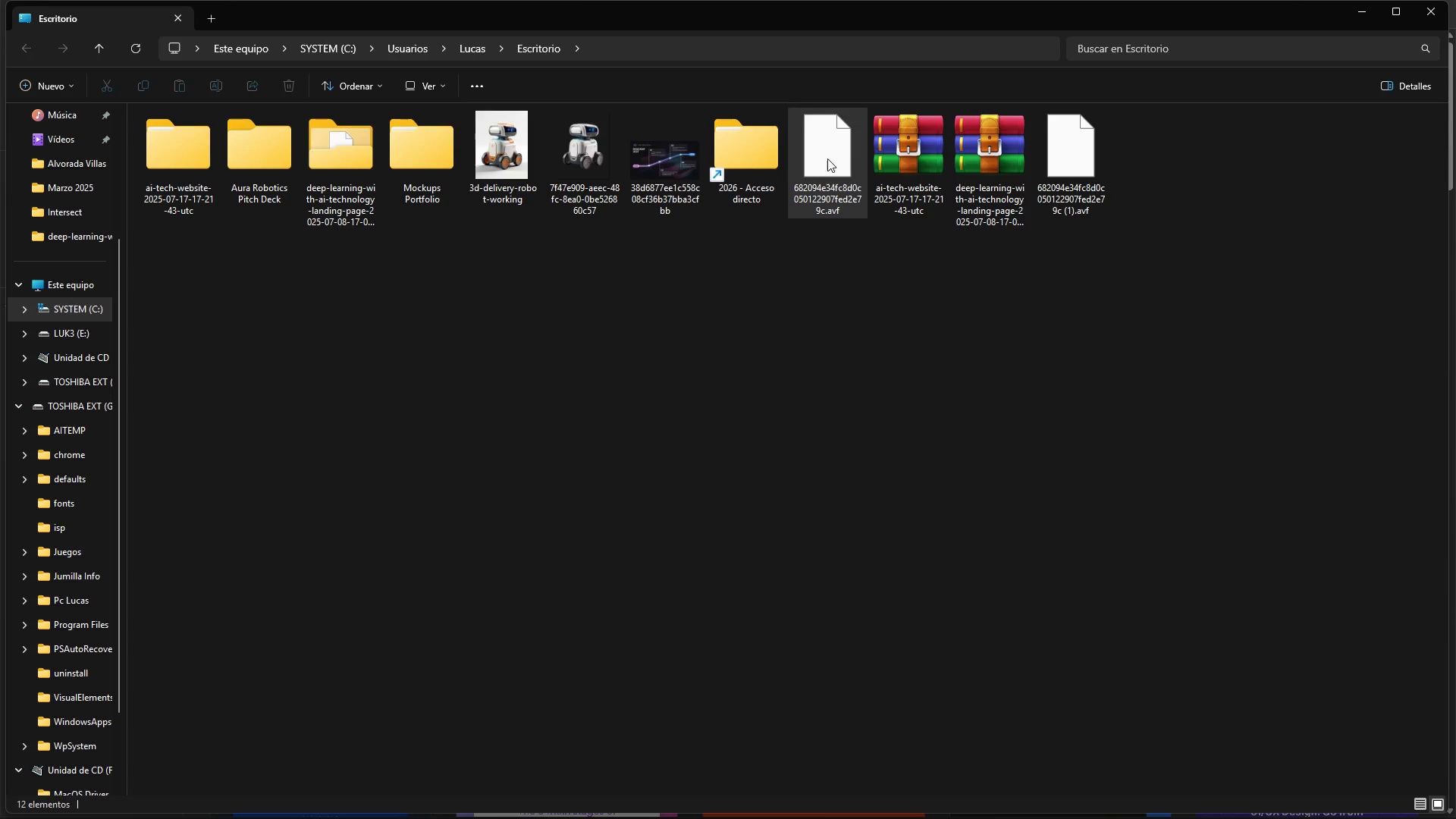 
left_click([692, 168])
 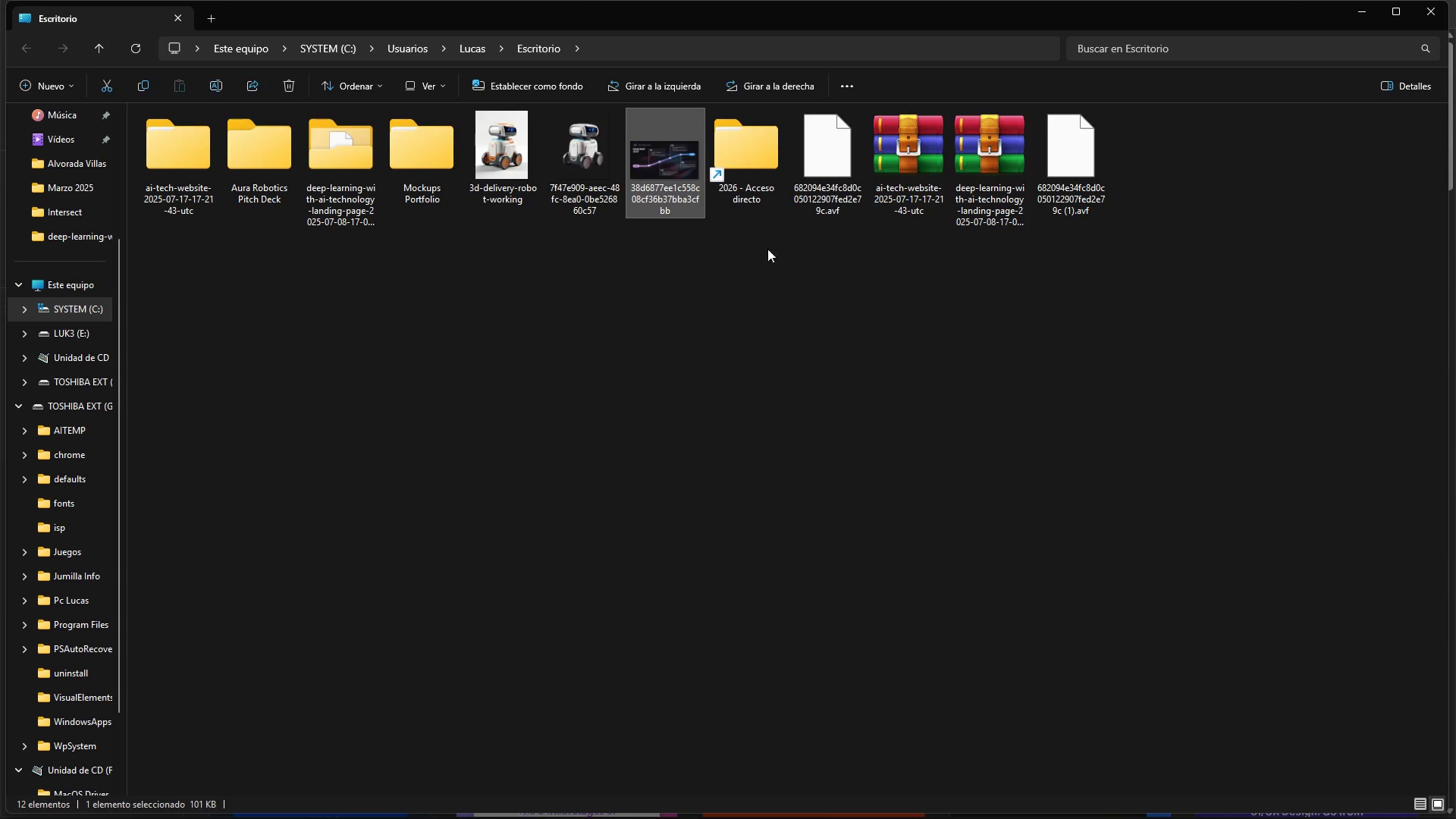 
hold_key(key=ControlLeft, duration=0.45)
left_click([804, 152])
 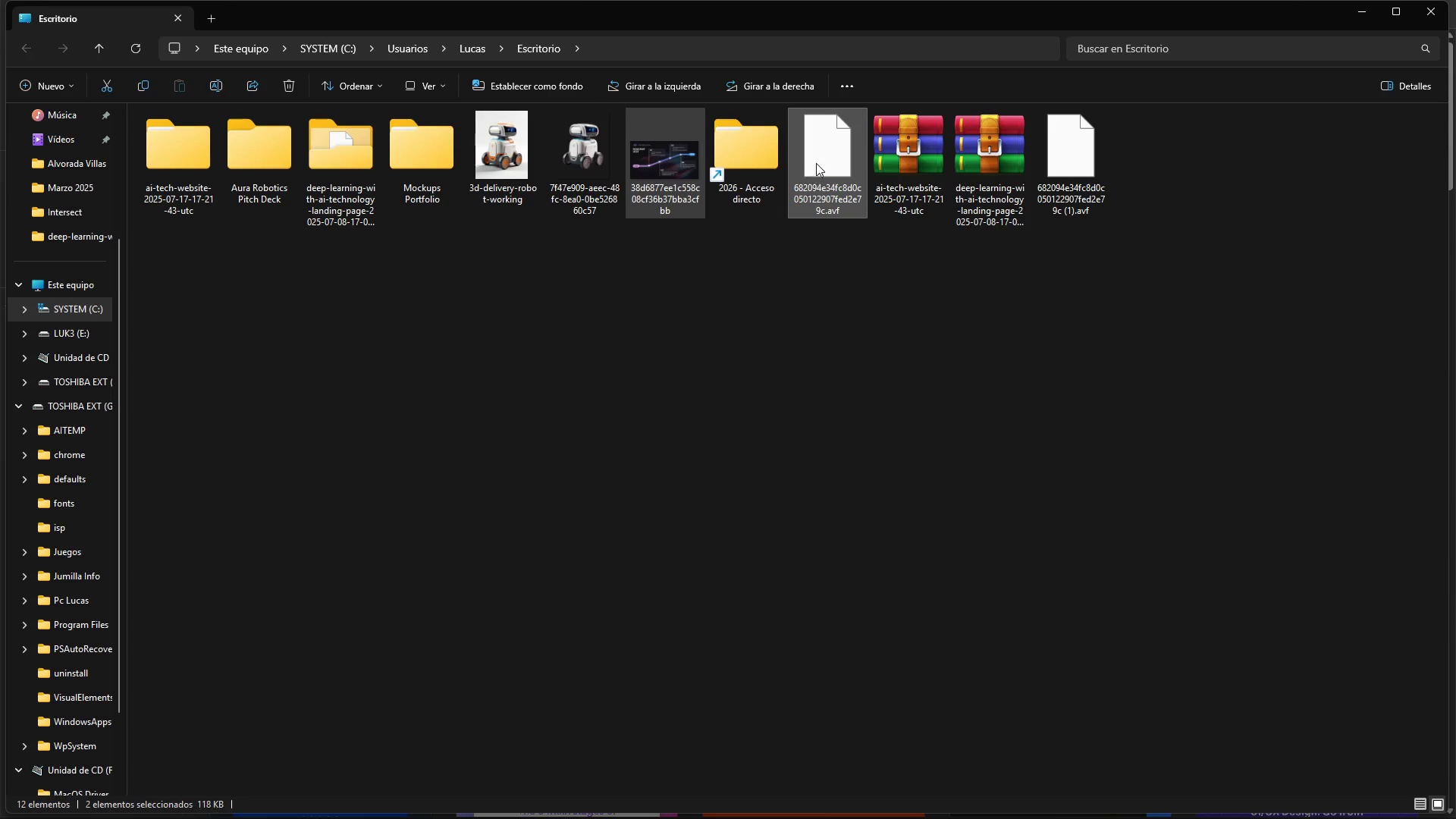 
left_click_drag(start_coordinate=[816, 162], to_coordinate=[516, 16])
 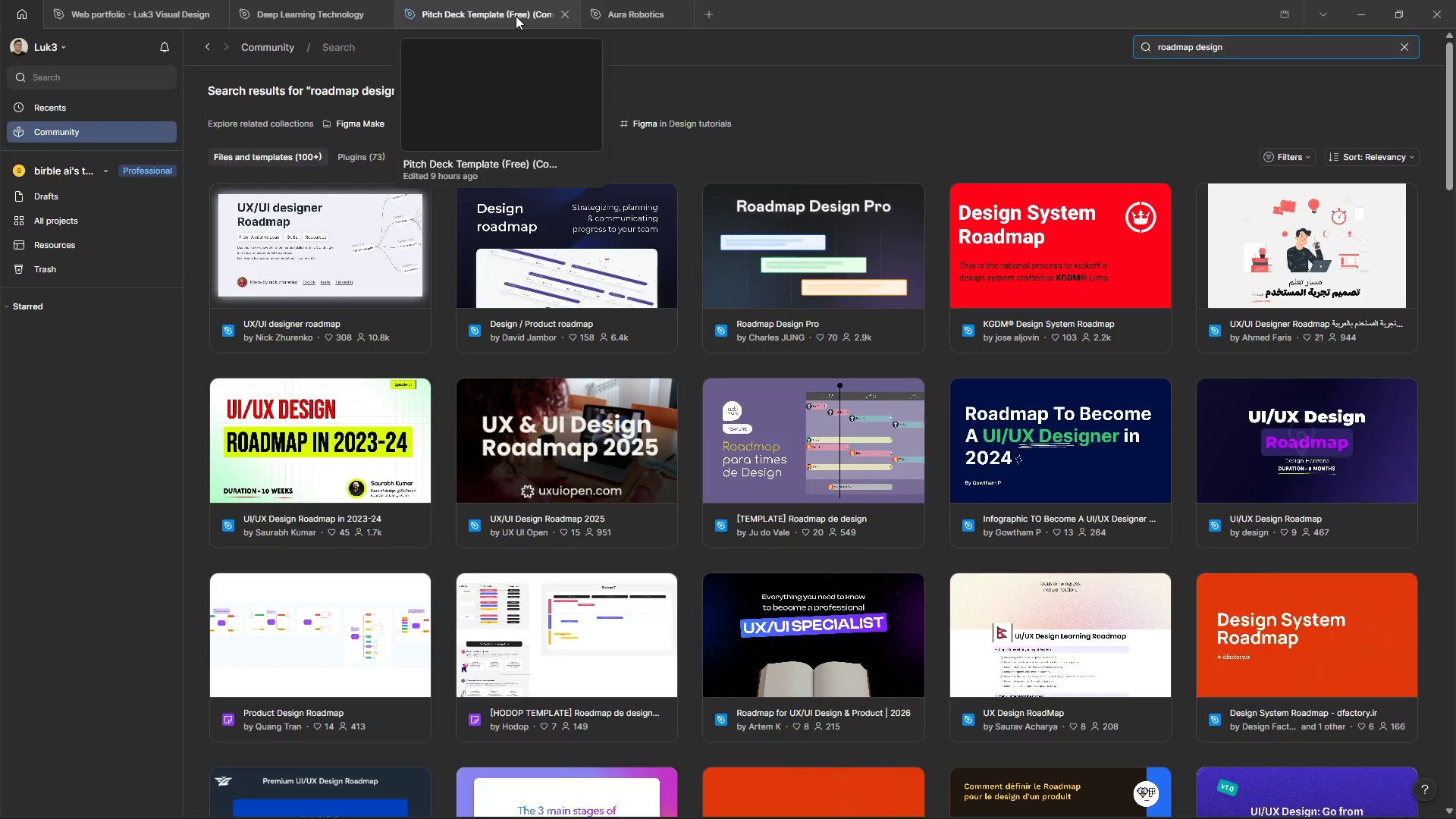 
left_click([516, 16])
 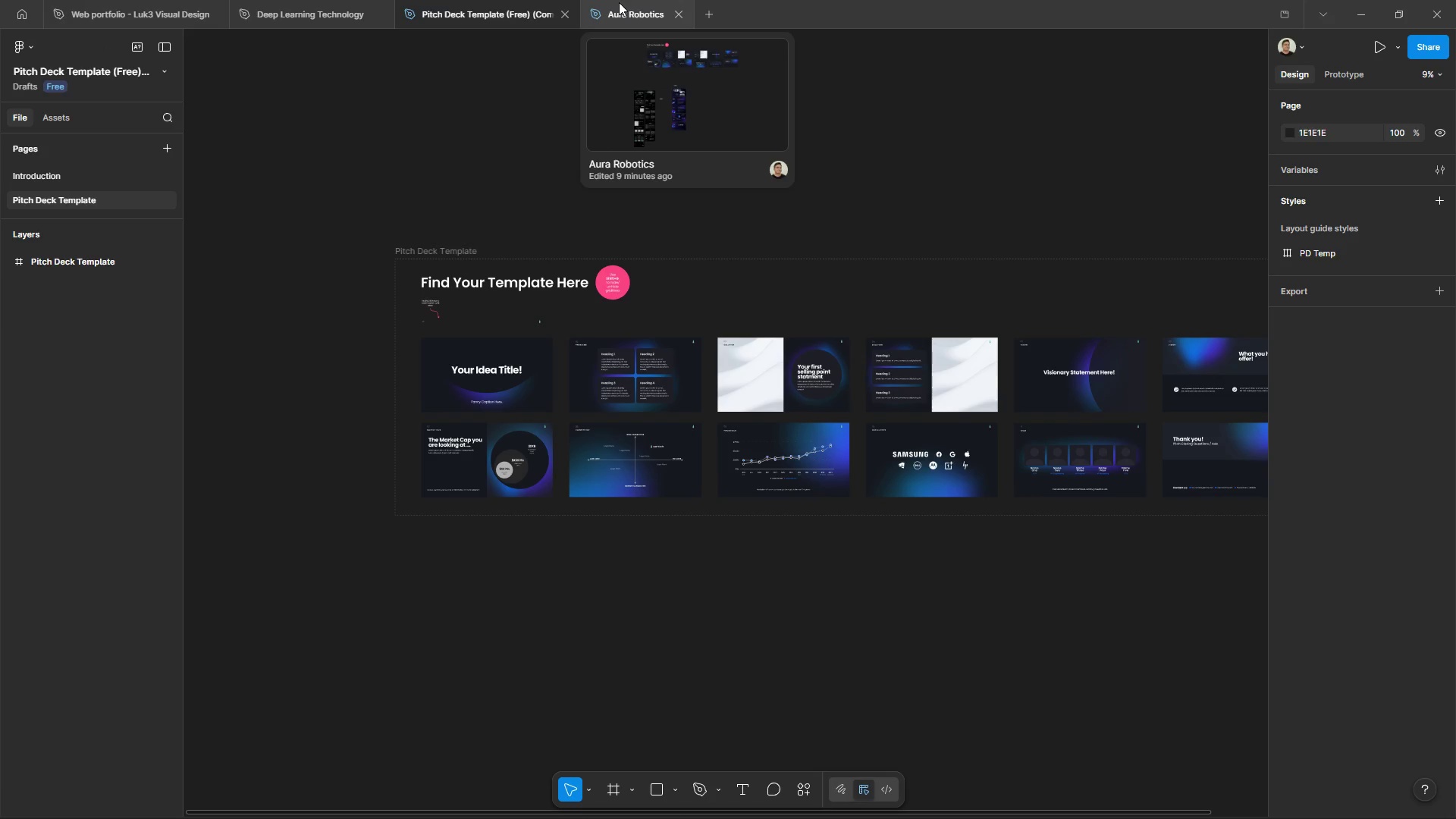 
left_click([619, 2])
 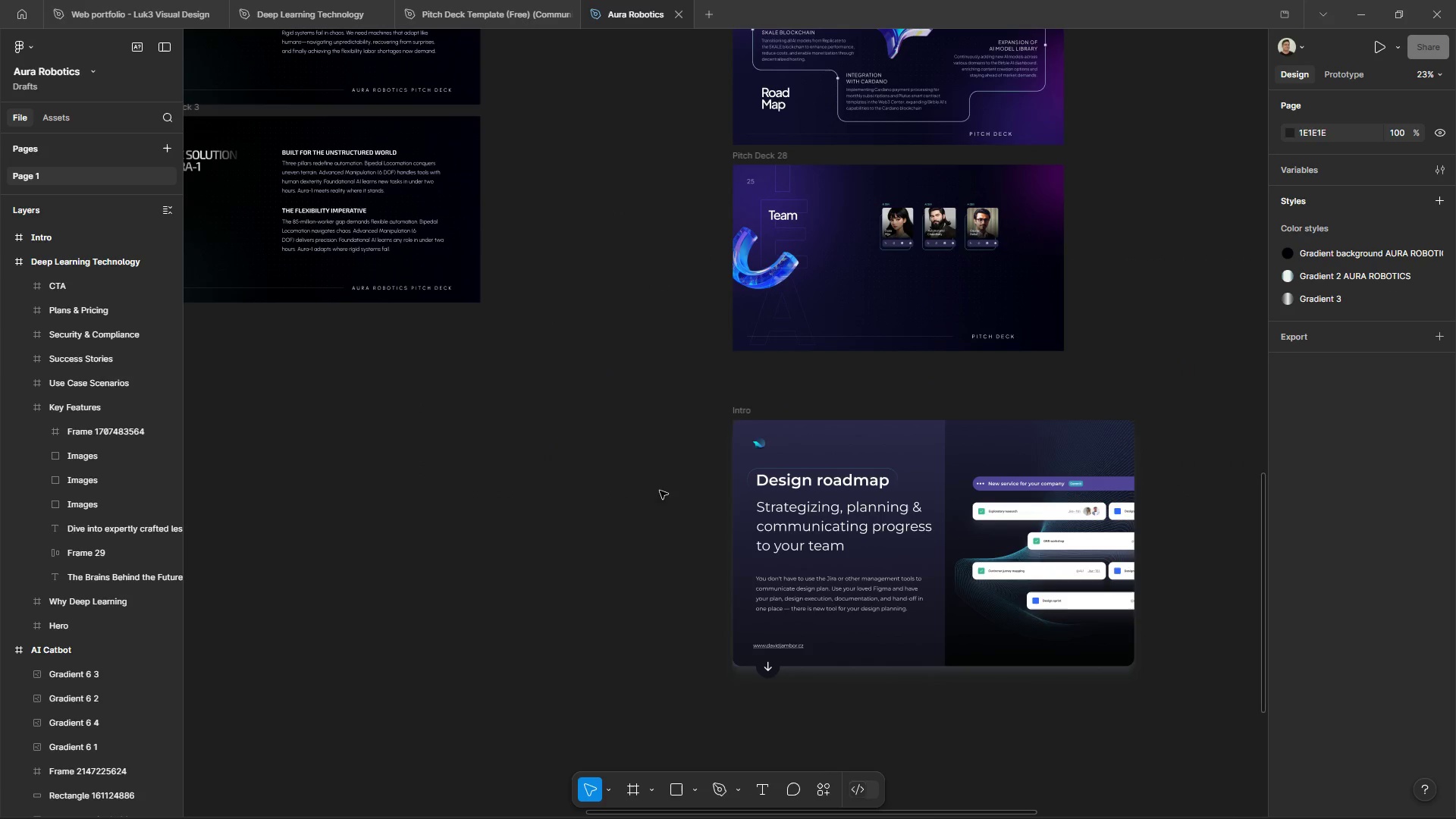 
scroll: coordinate [679, 560], scroll_direction: up, amount: 5.0
 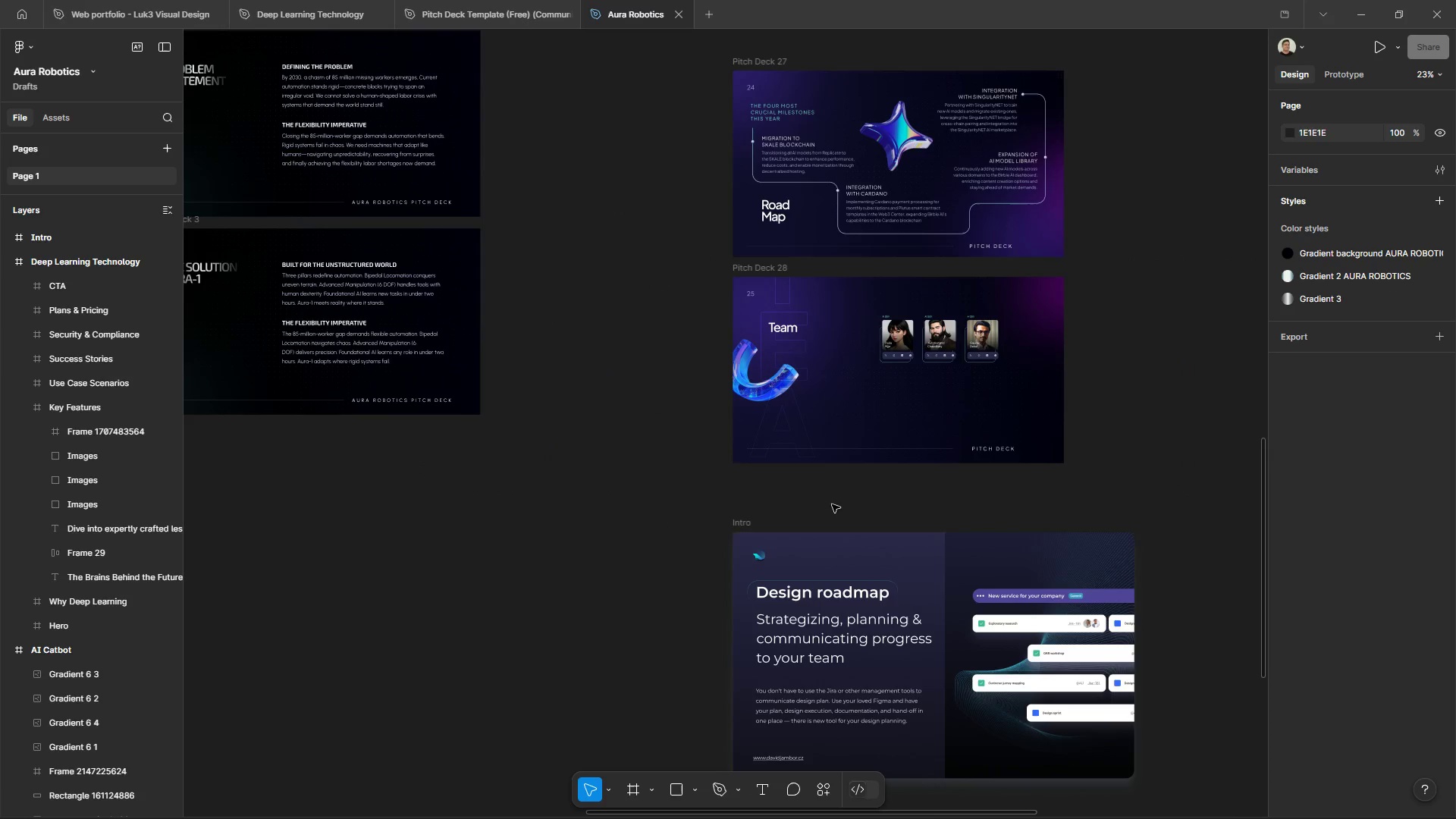 
hold_key(key=ControlLeft, duration=2.22)
hold_key(key=AltLeft, duration=1.5)
scroll: coordinate [1106, 422], scroll_direction: down, amount: 8.0
 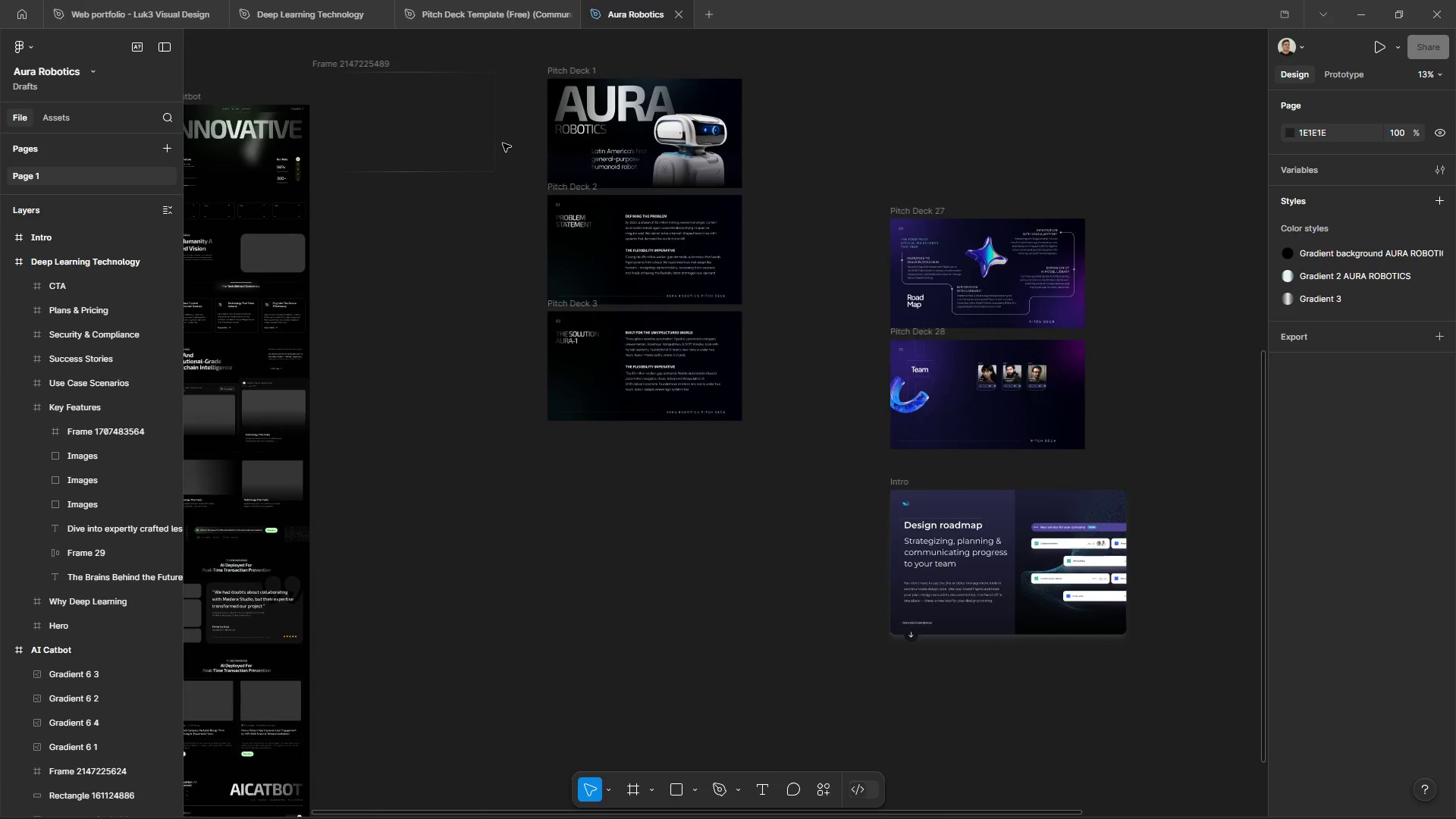 
hold_key(key=AltLeft, duration=0.67)
scroll: coordinate [503, 143], scroll_direction: up, amount: 4.0
 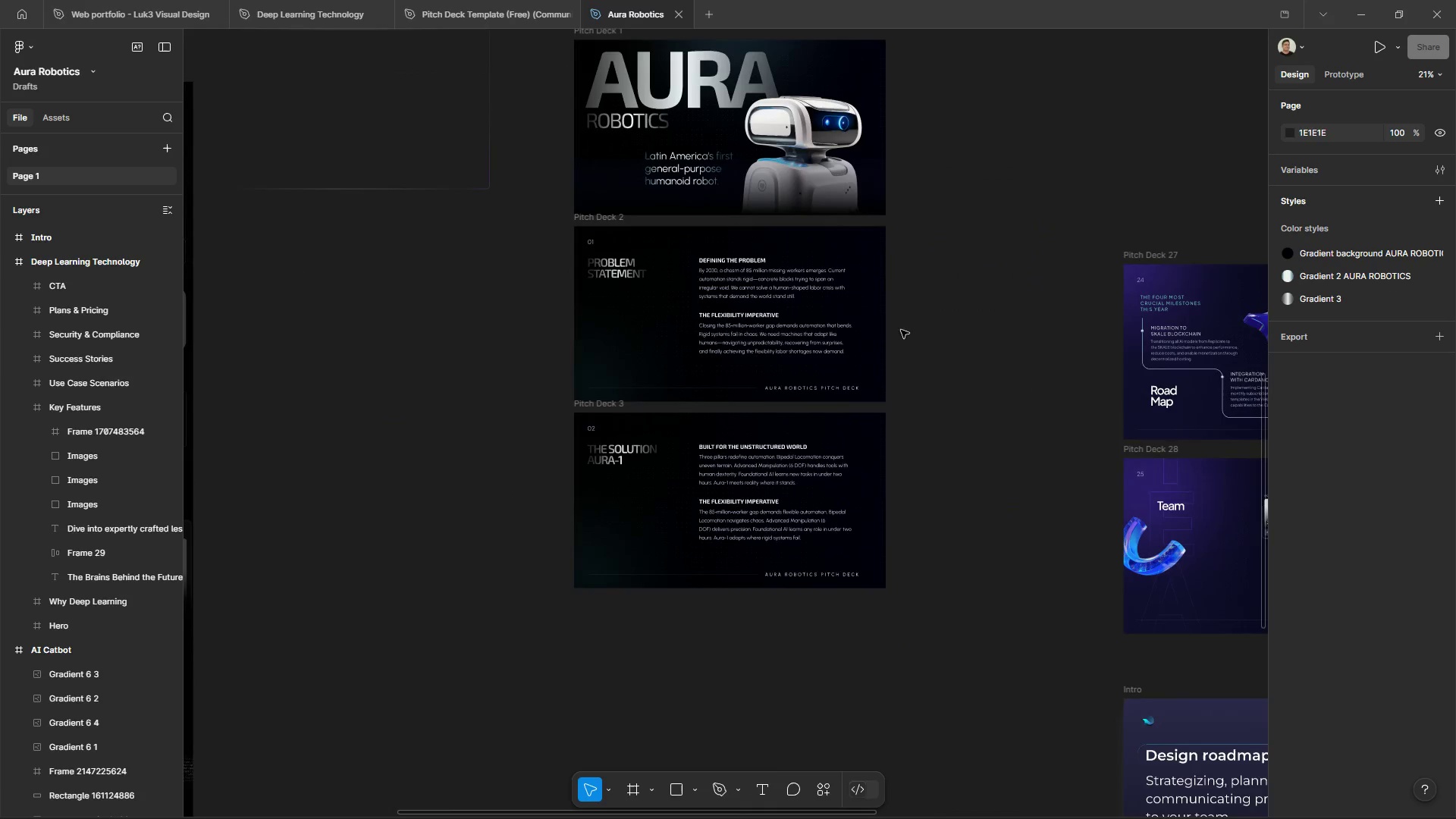 
left_click([240, 803])
 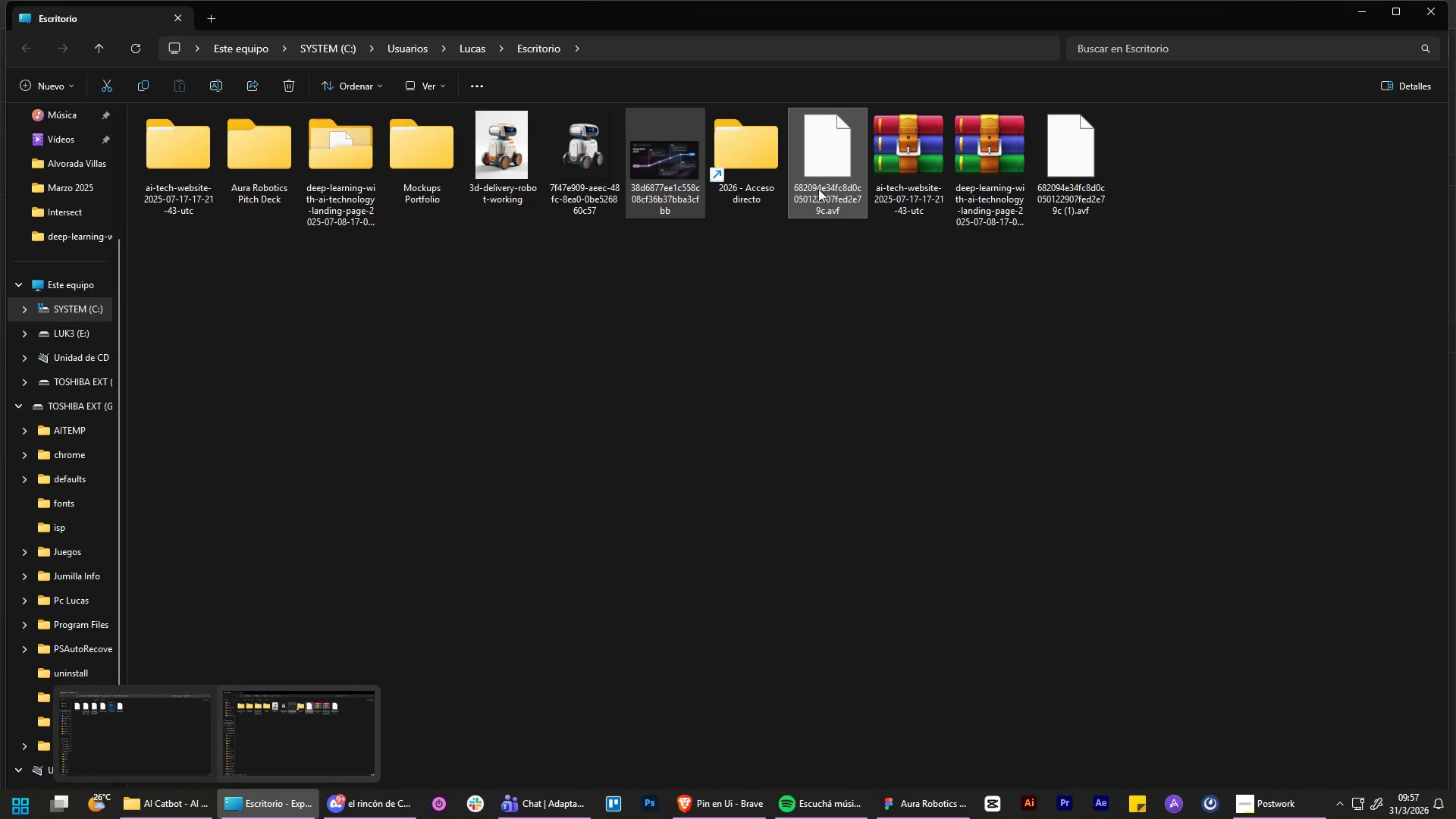 
left_click_drag(start_coordinate=[833, 165], to_coordinate=[357, 419])
 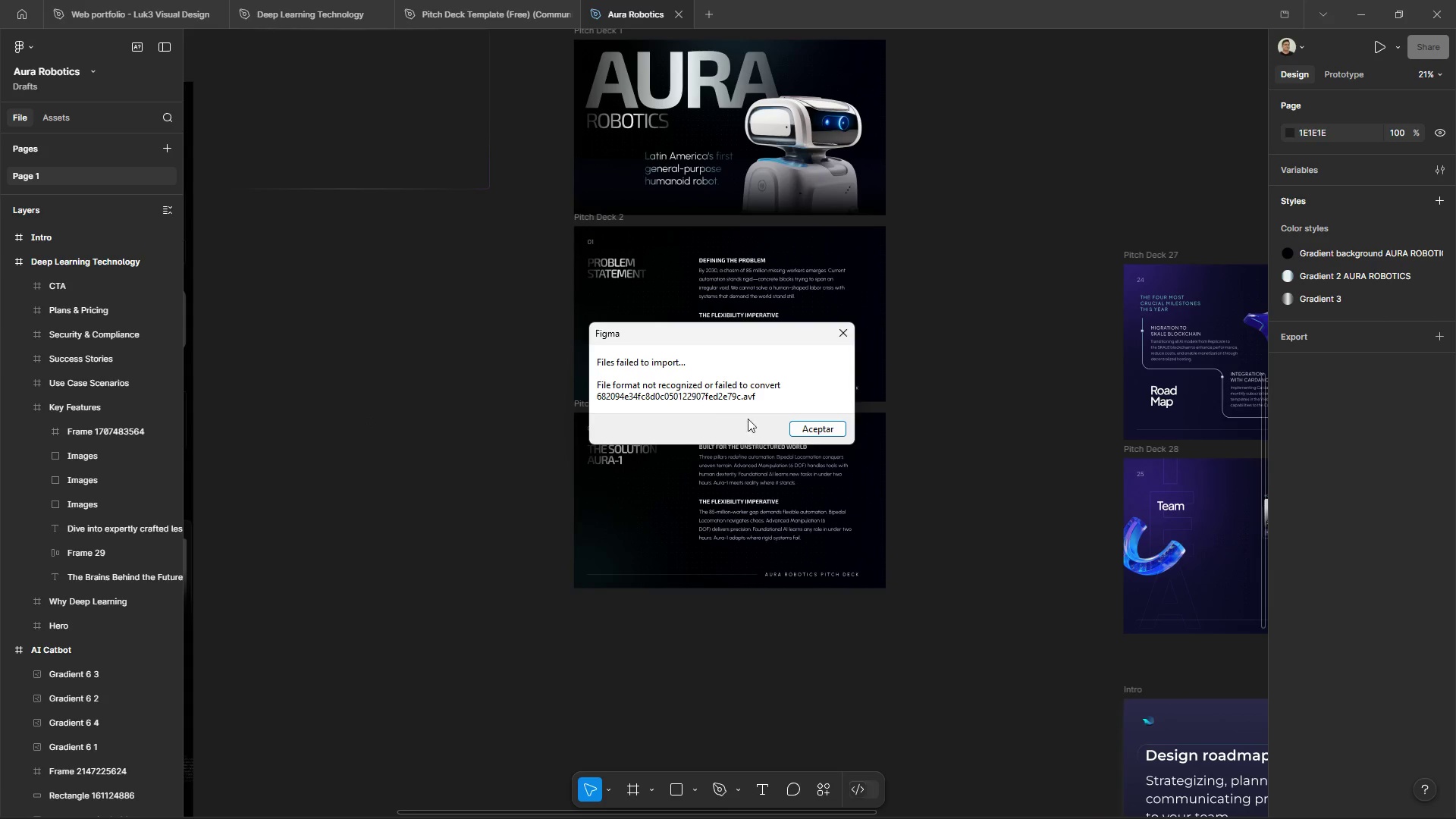 
left_click([819, 433])
 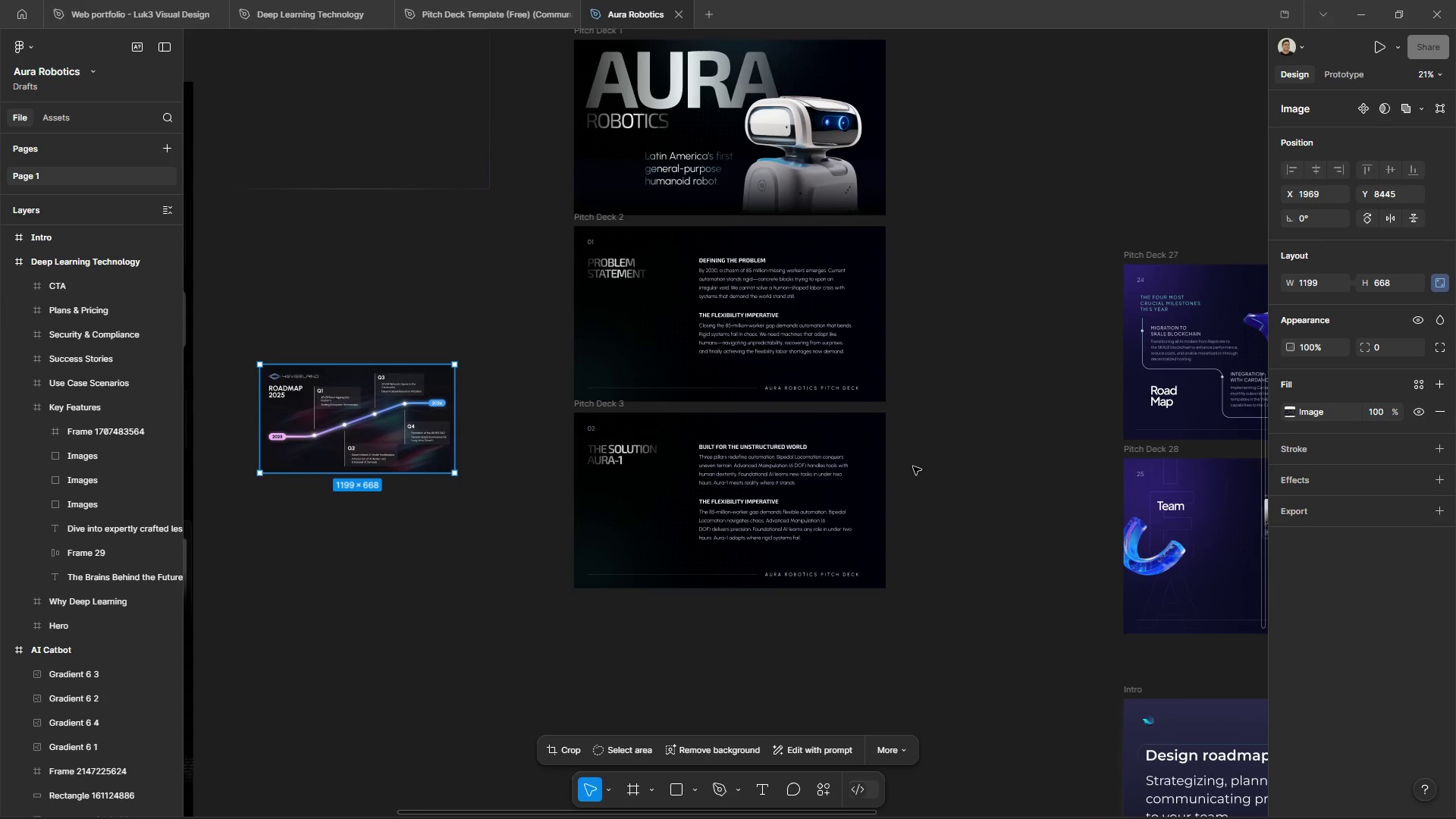 
left_click([943, 475])
 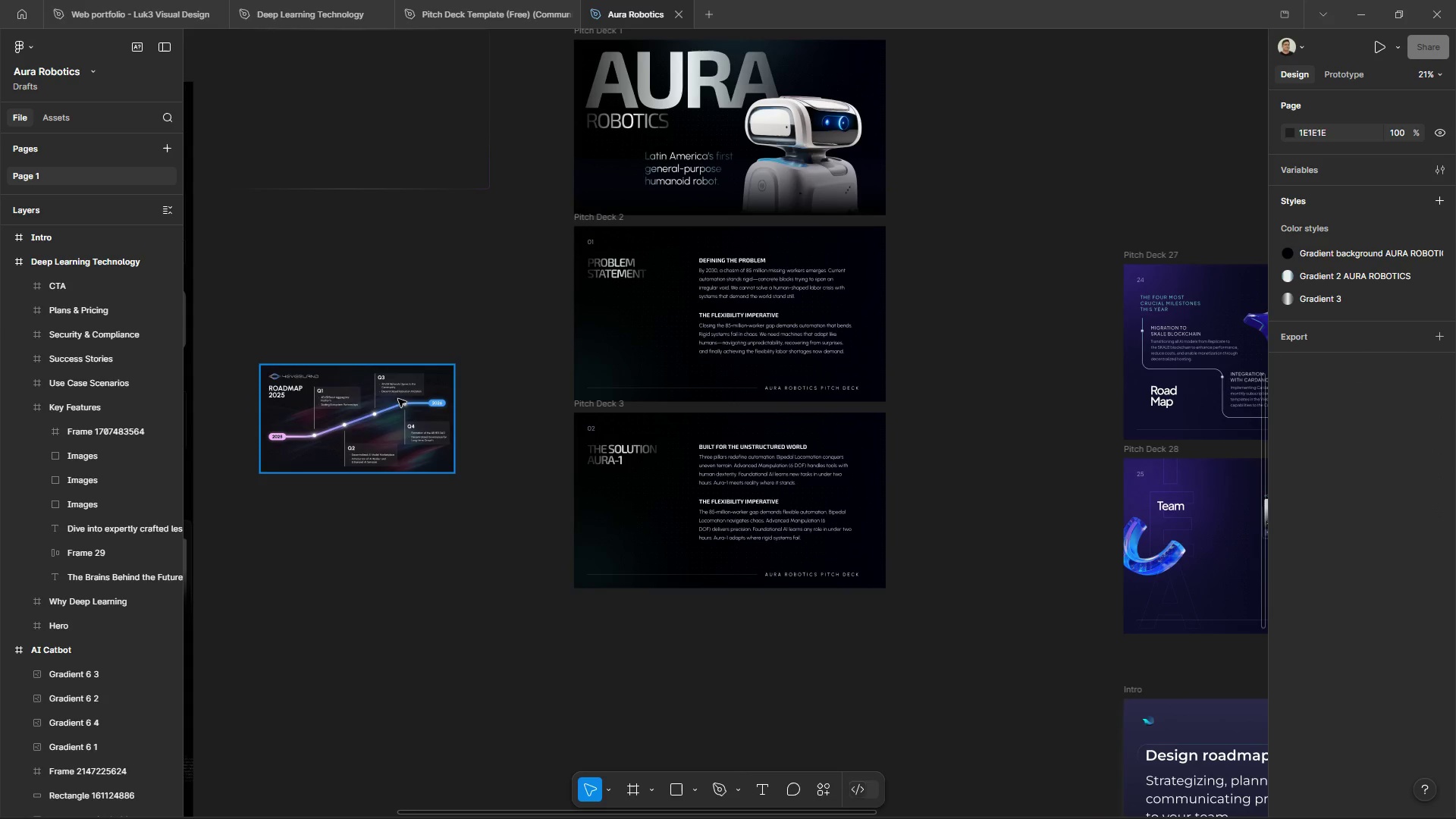 
left_click_drag(start_coordinate=[397, 399], to_coordinate=[397, 309])
 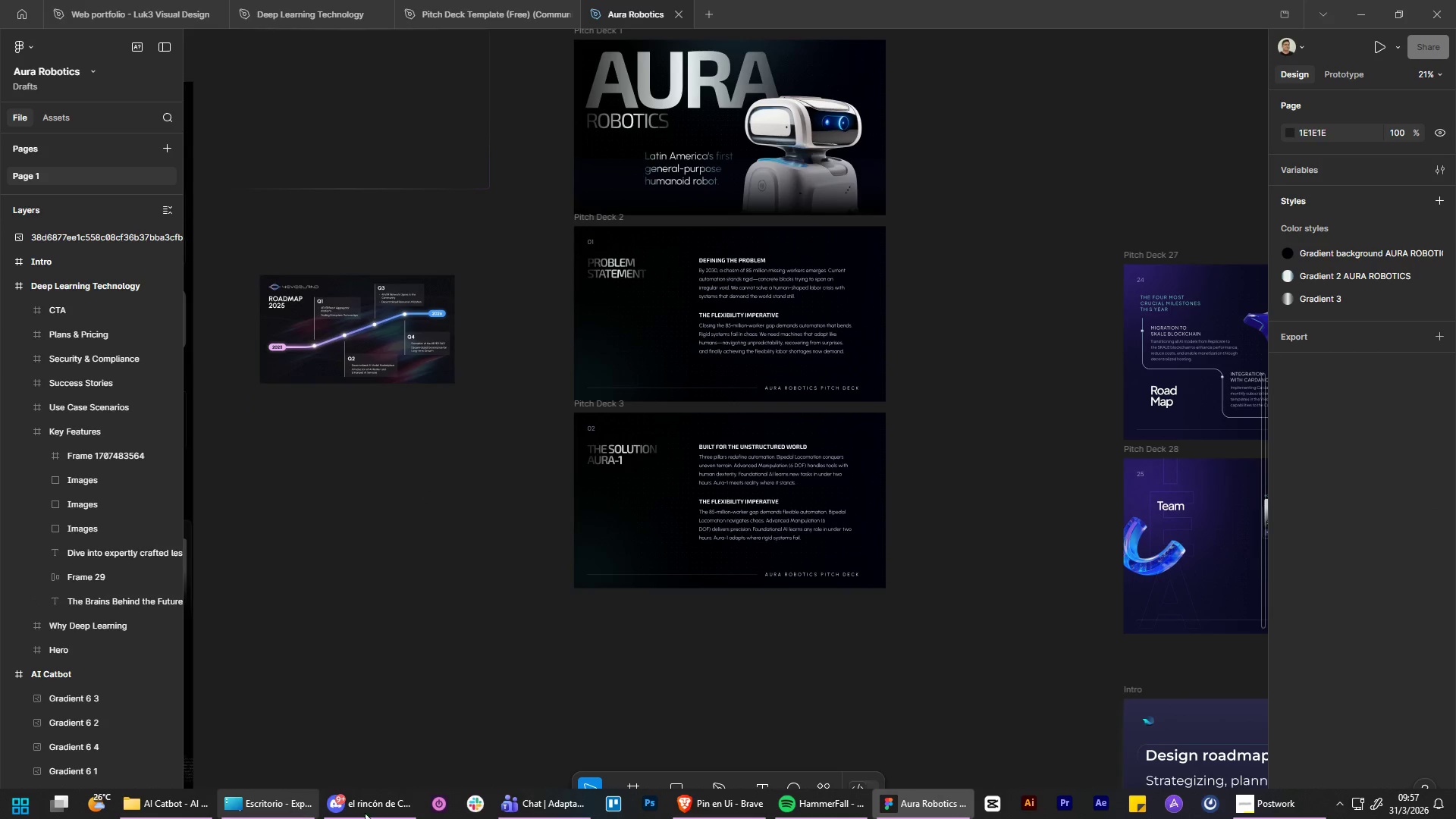 
left_click([721, 804])
 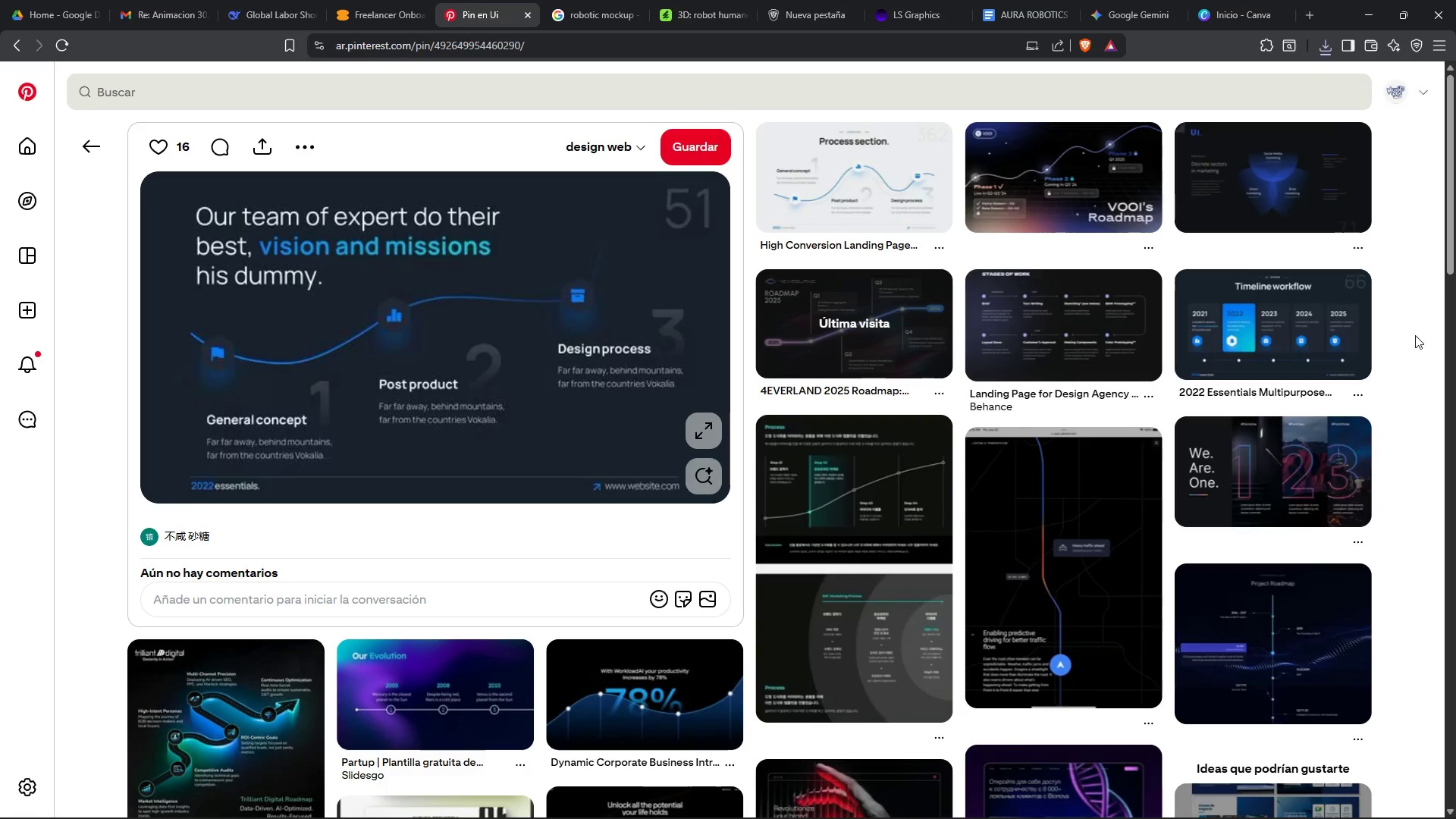 
scroll: coordinate [1401, 555], scroll_direction: down, amount: 9.0
 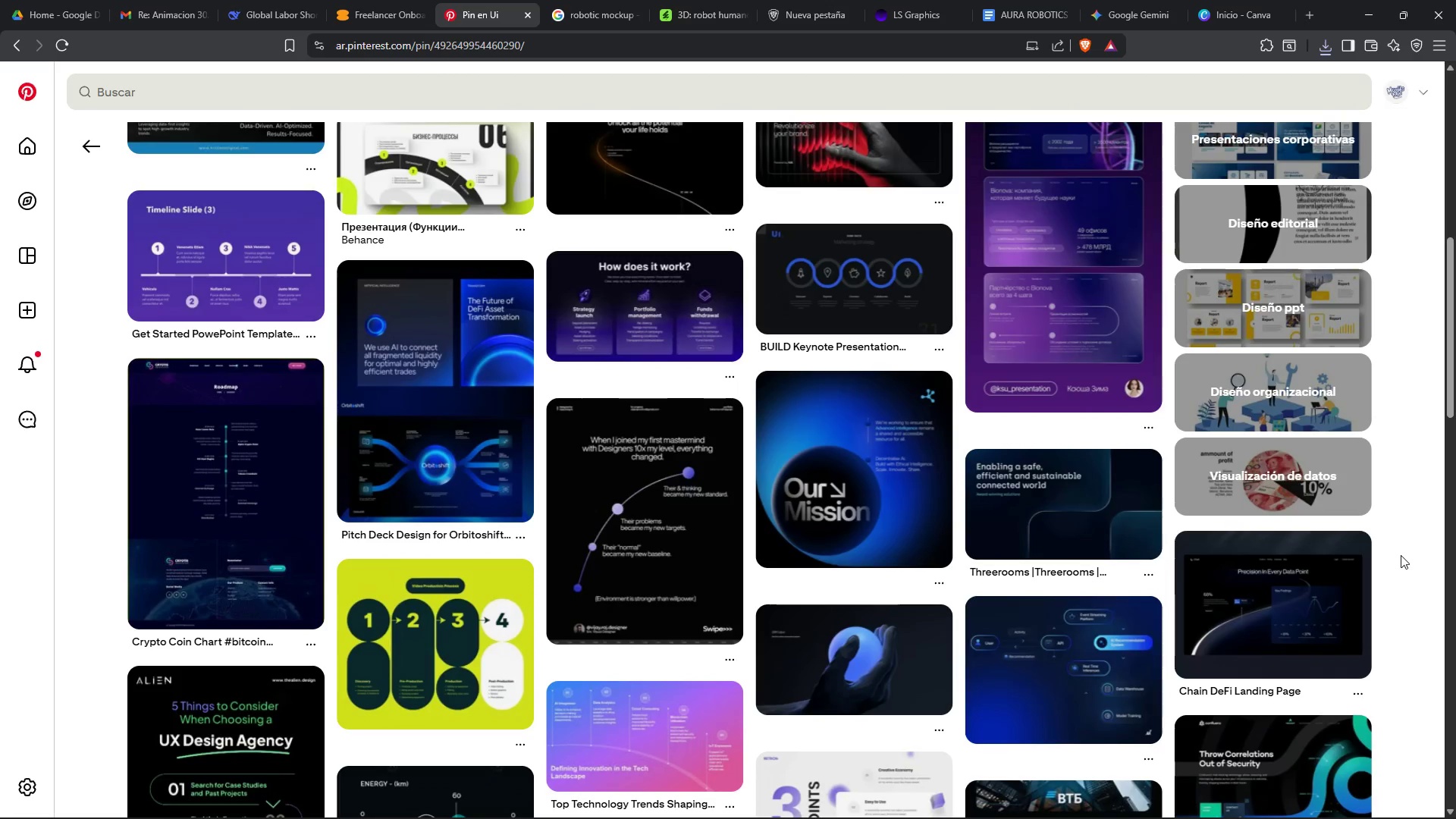 
scroll: coordinate [1401, 555], scroll_direction: down, amount: 2.0
 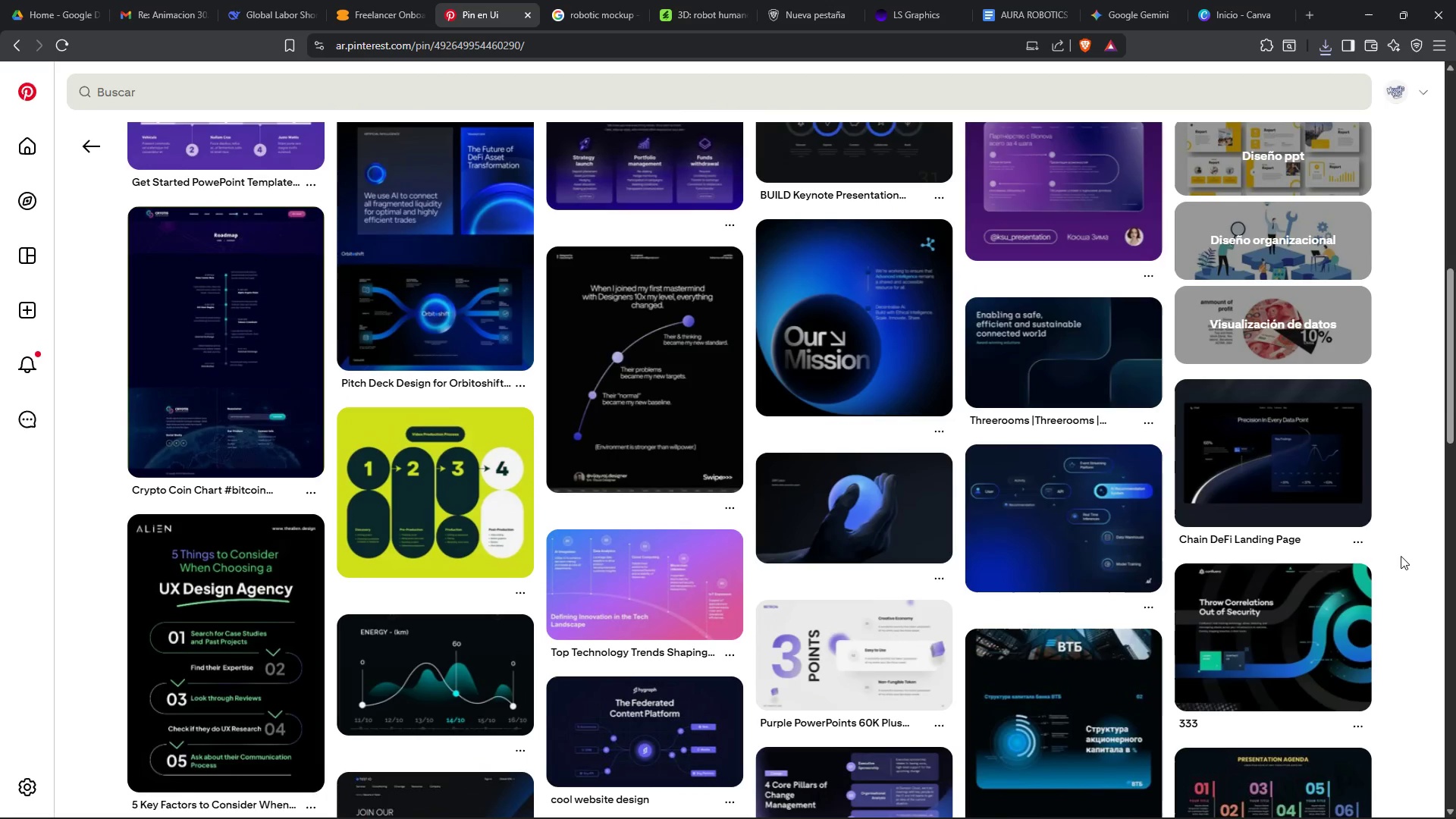 
scroll: coordinate [1401, 556], scroll_direction: up, amount: 1.0
 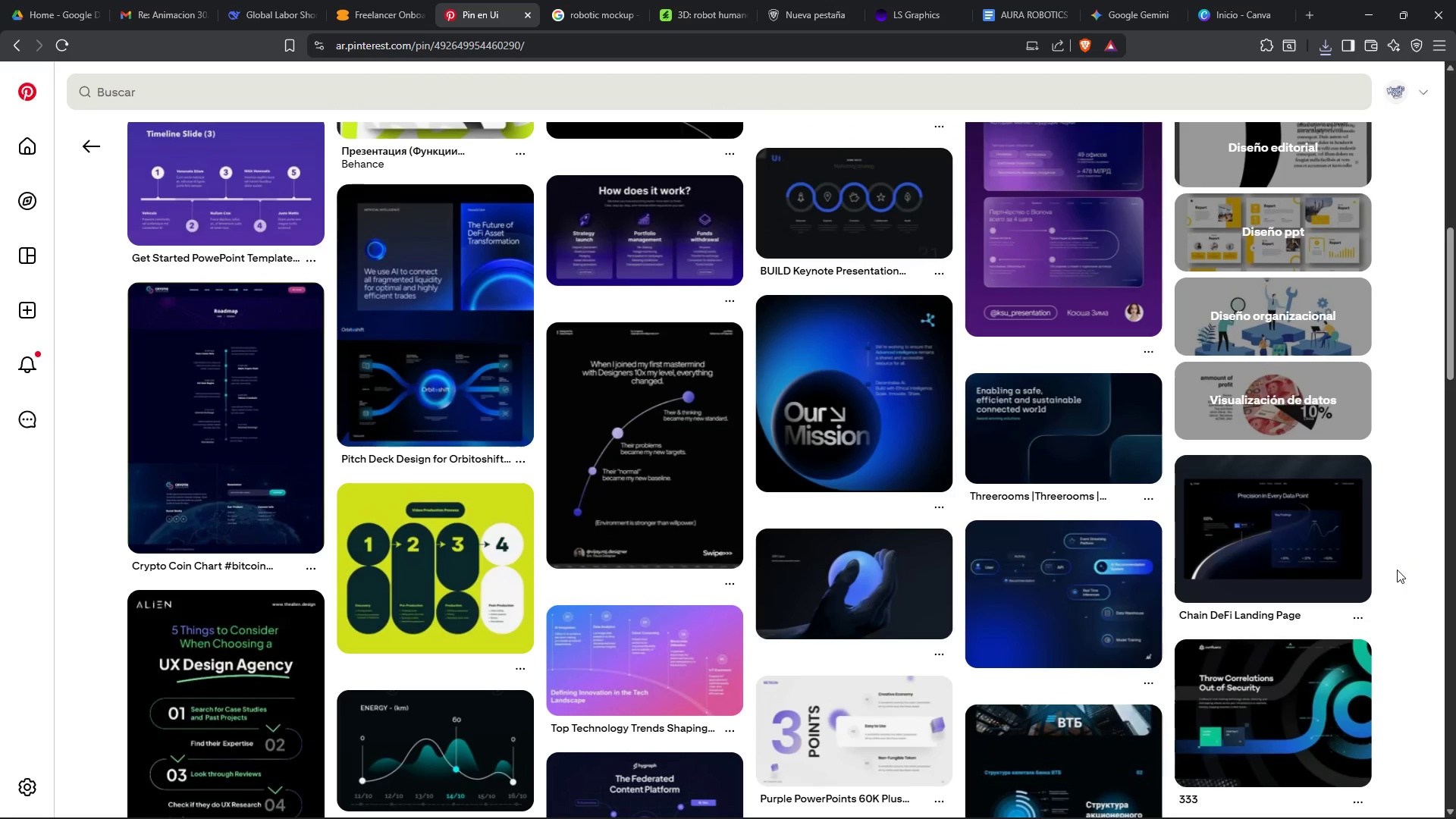 
scroll: coordinate [1397, 573], scroll_direction: down, amount: 3.0
 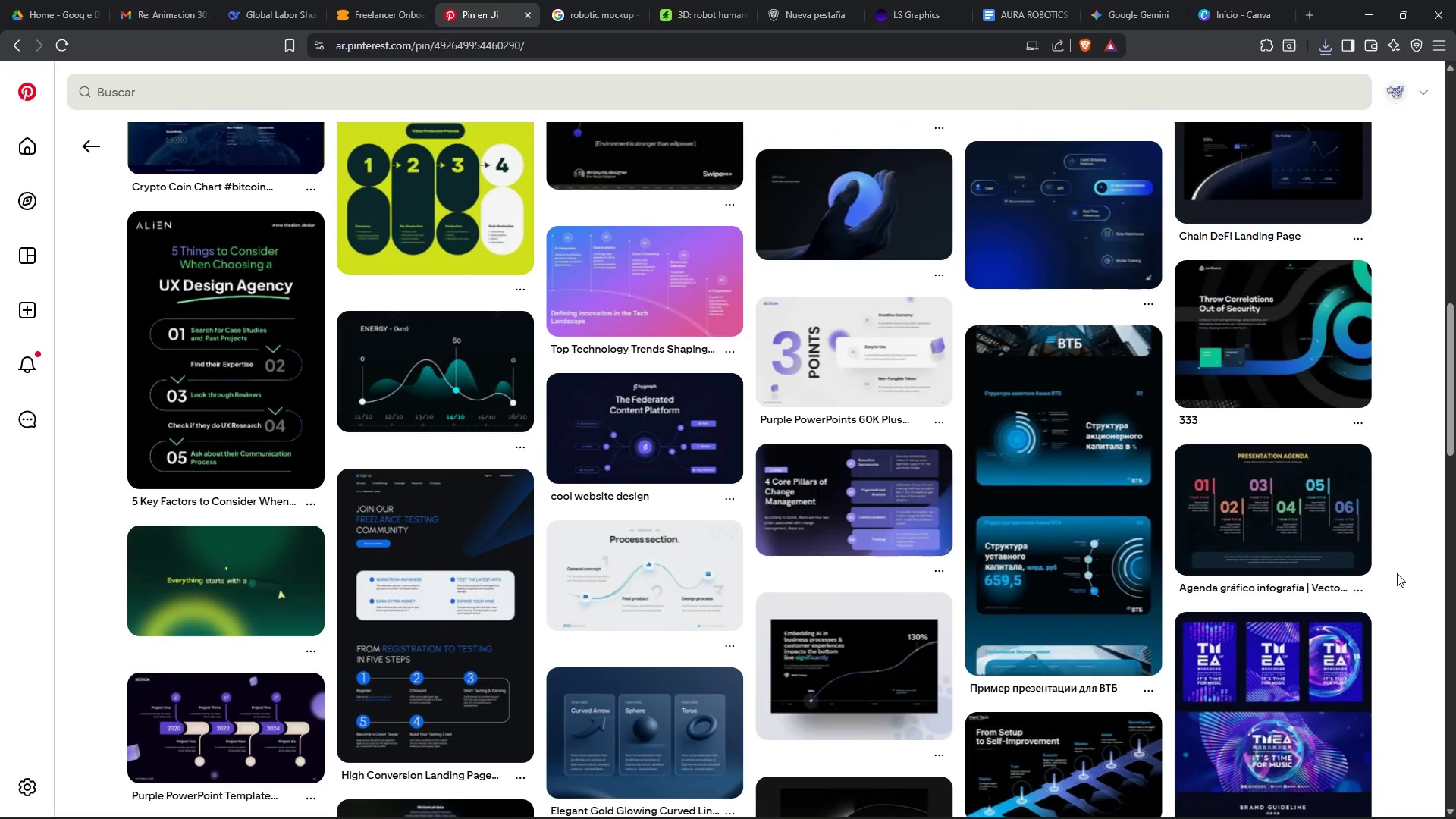 
scroll: coordinate [1397, 575], scroll_direction: up, amount: 4.0
 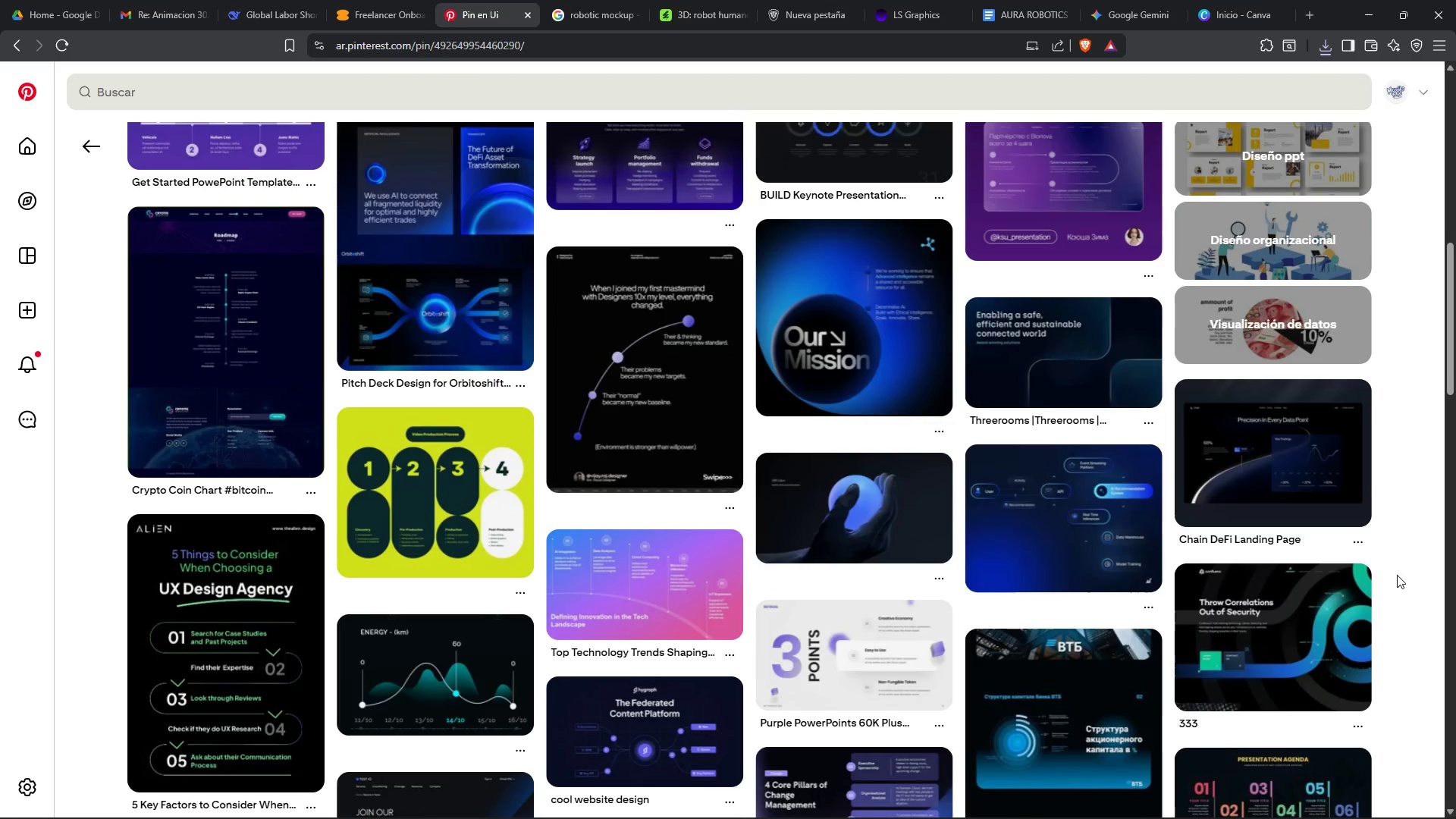 
scroll: coordinate [1397, 578], scroll_direction: down, amount: 8.0
 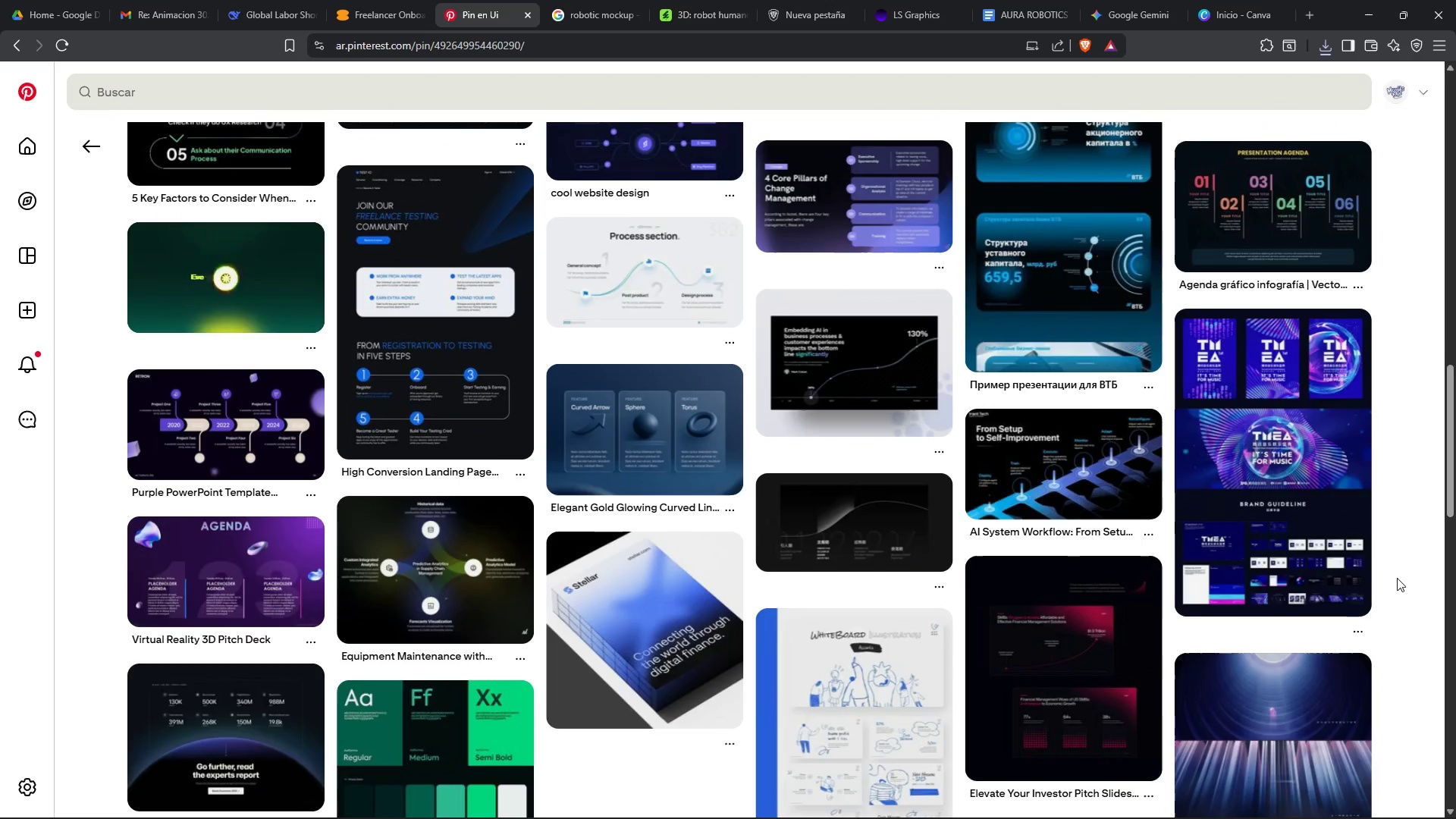 
scroll: coordinate [1397, 578], scroll_direction: up, amount: 16.0
 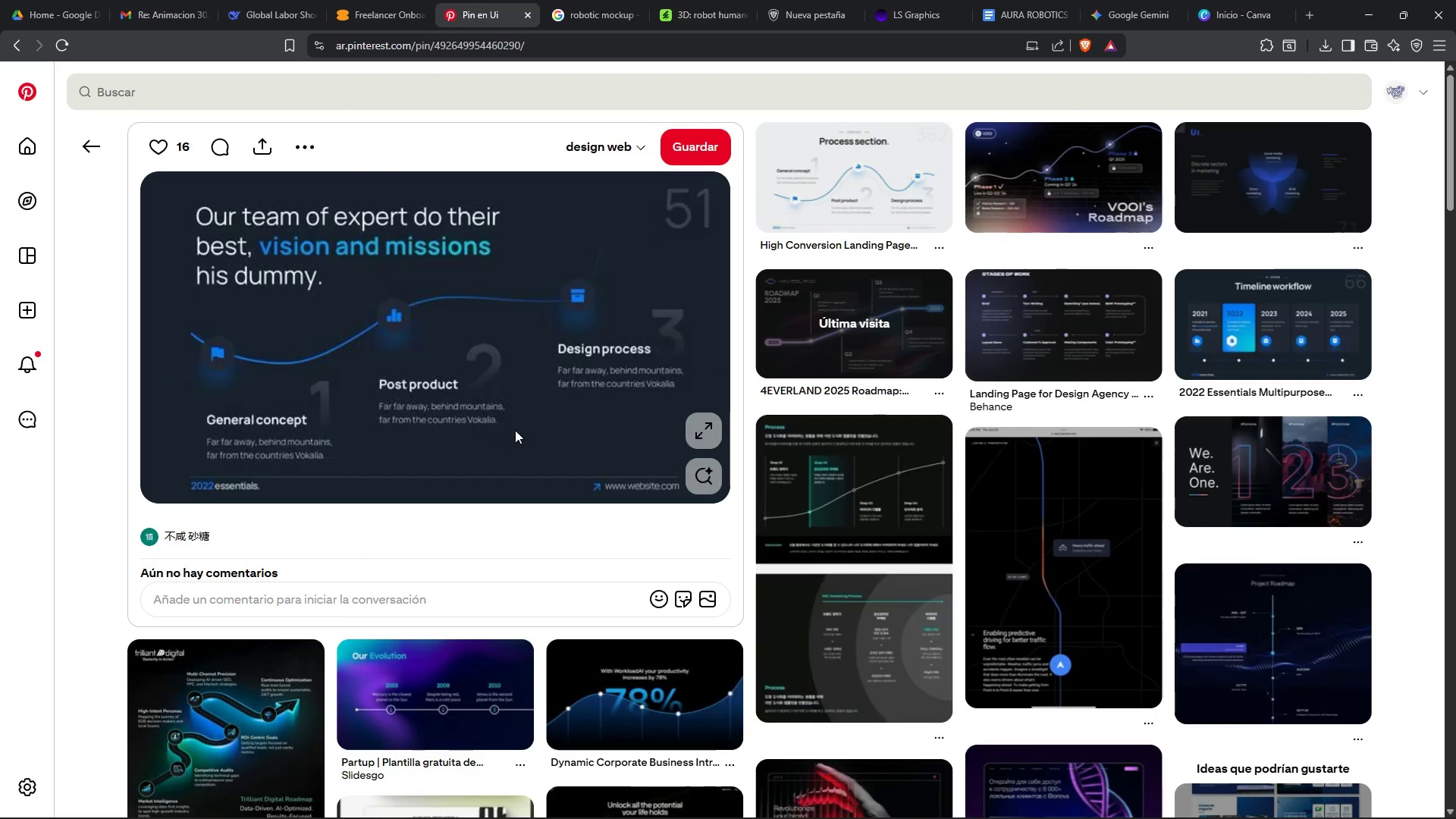 
key(Meta+Shift+ShiftLeft)
 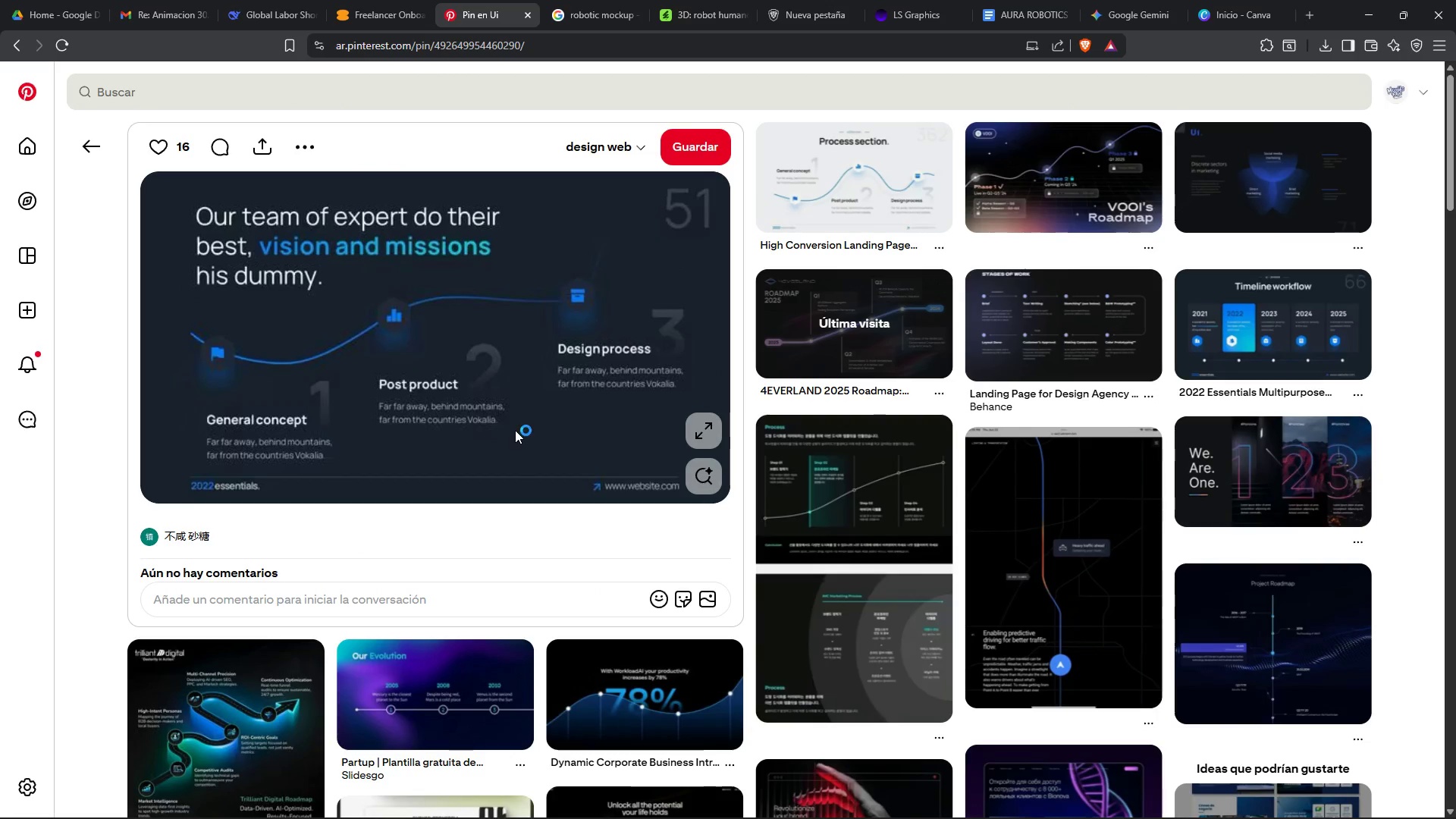 
key(Meta+Shift+S)
 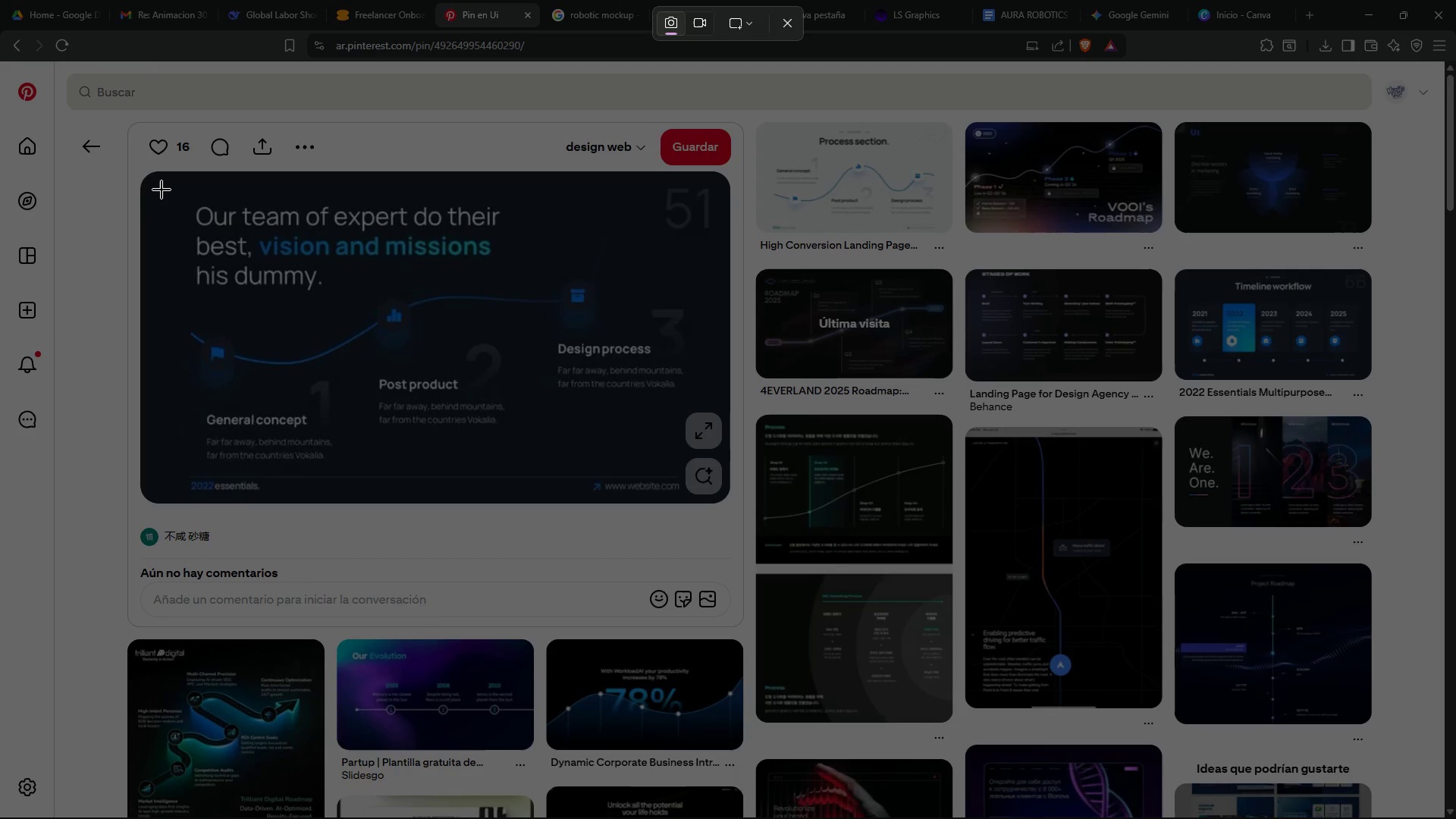 
left_click_drag(start_coordinate=[161, 182], to_coordinate=[720, 492])
 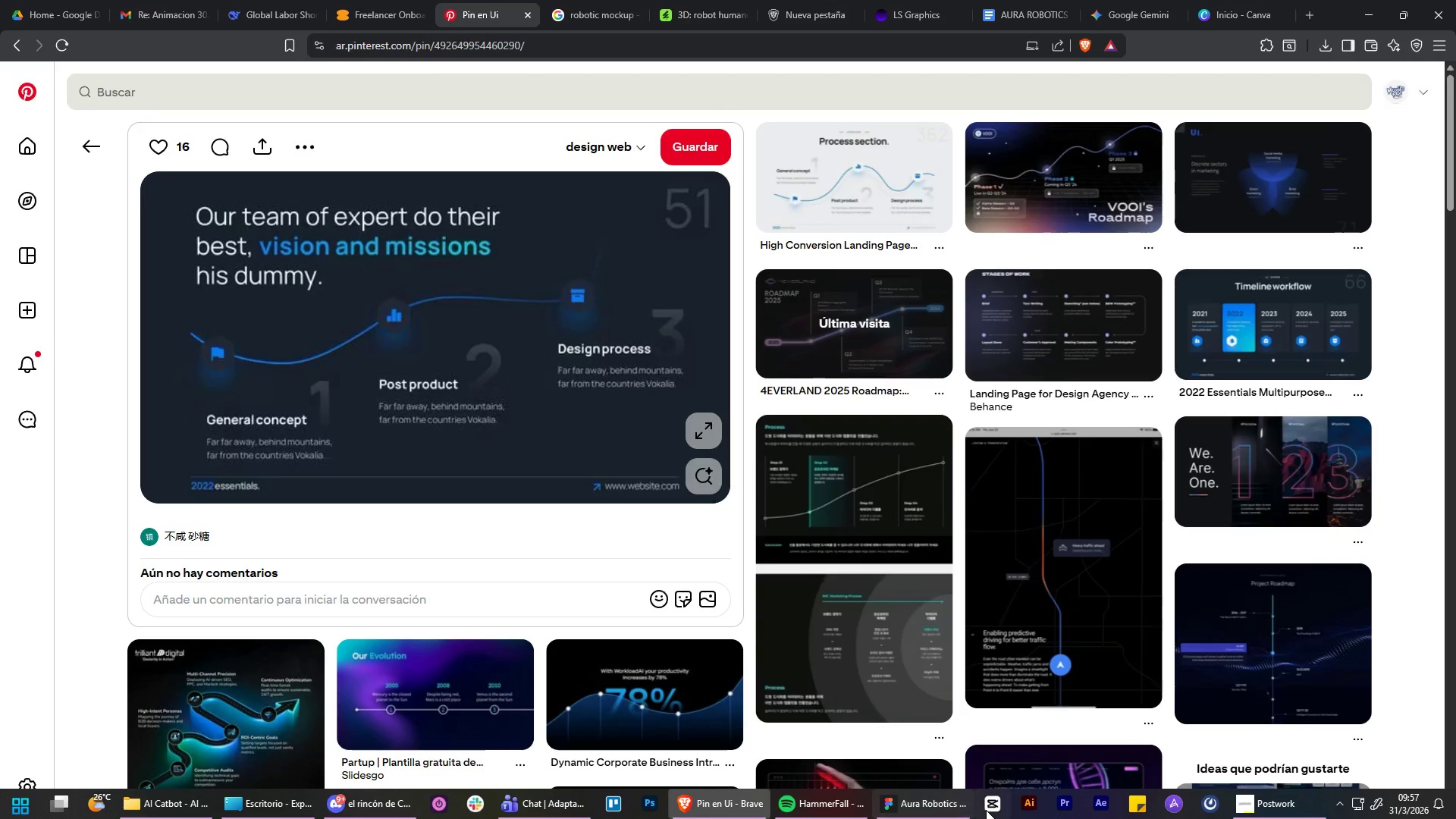 
left_click([941, 806])
 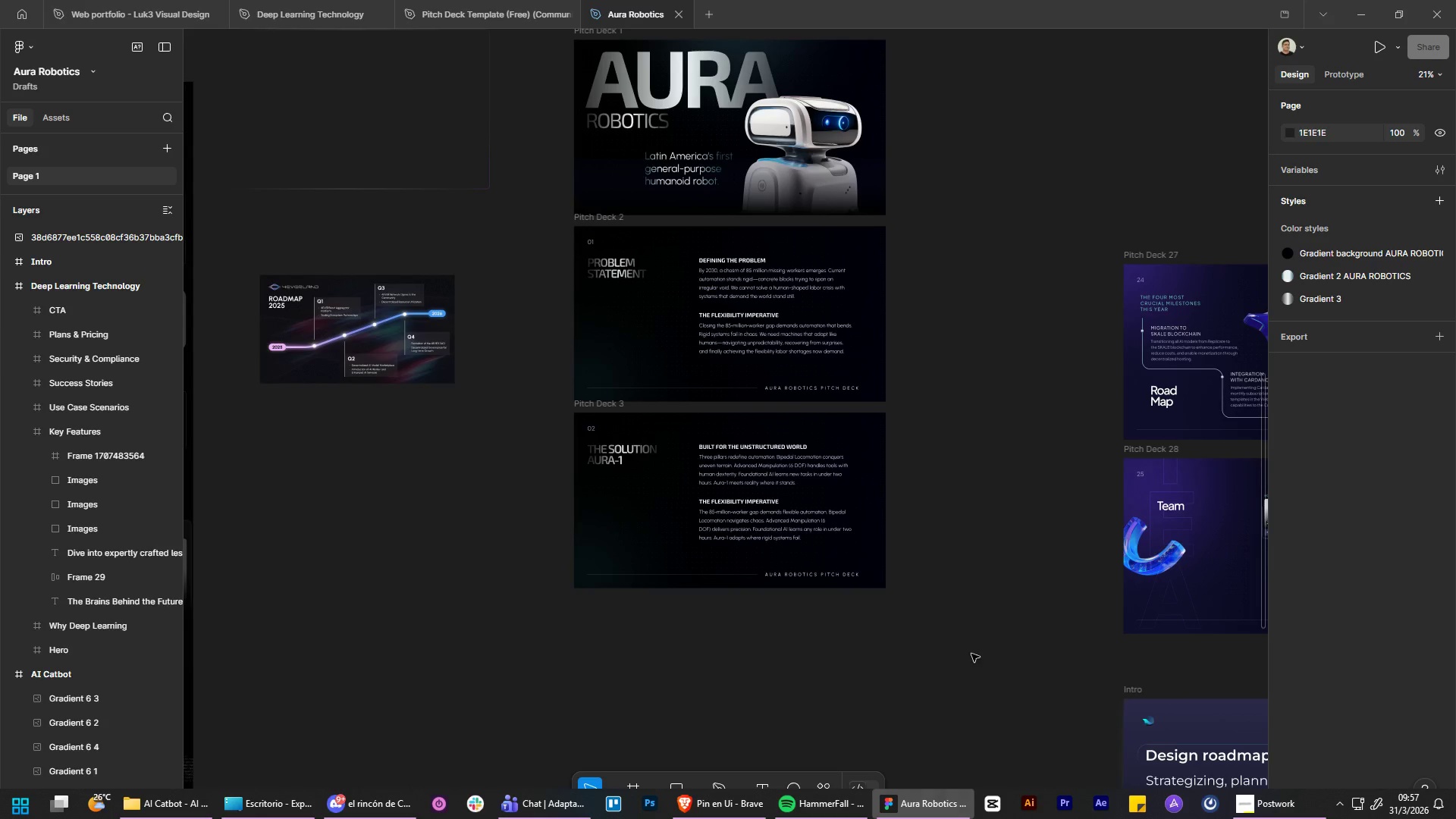 
key(Control+V)
 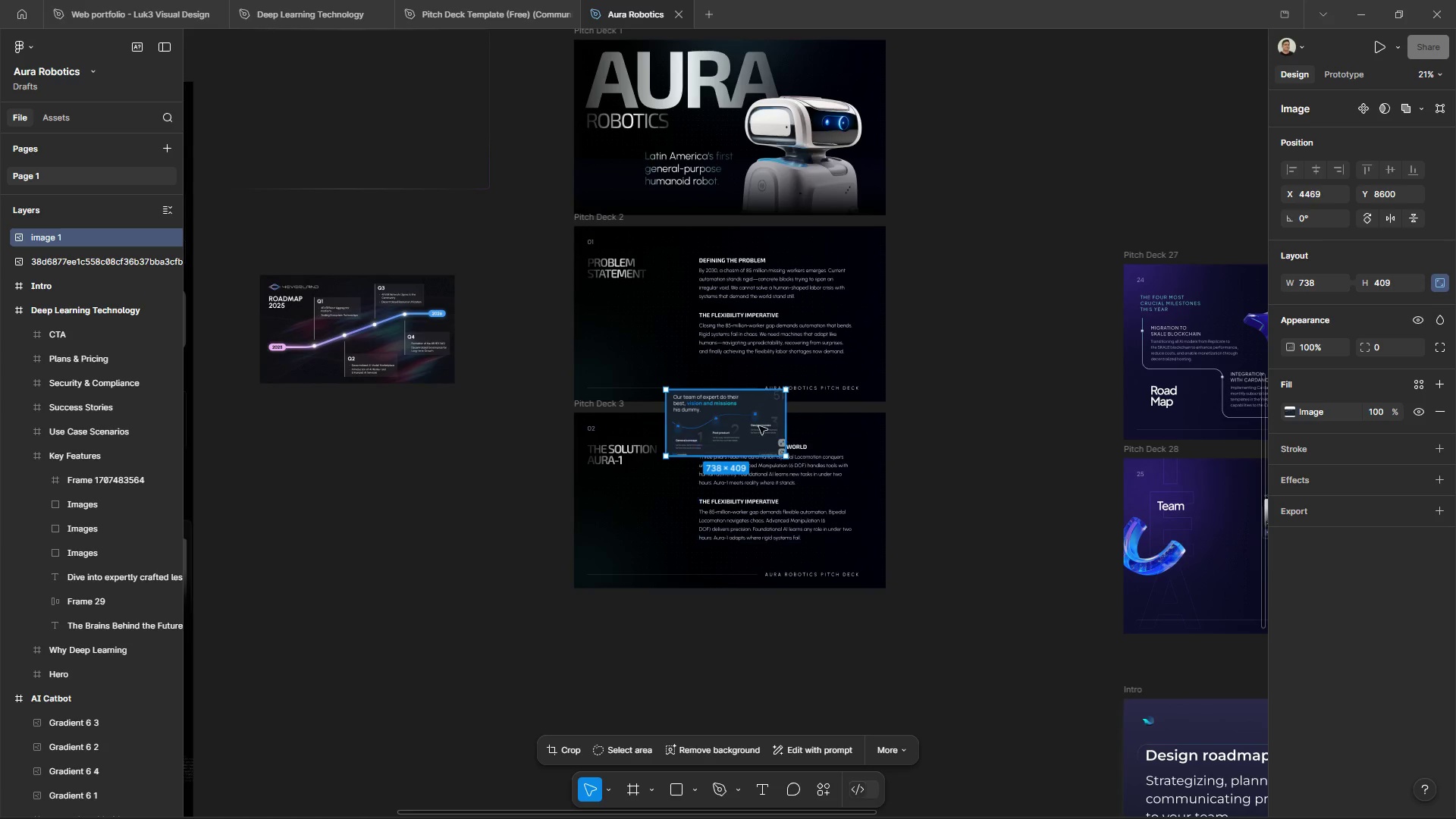 
left_click_drag(start_coordinate=[757, 425], to_coordinate=[347, 429])
 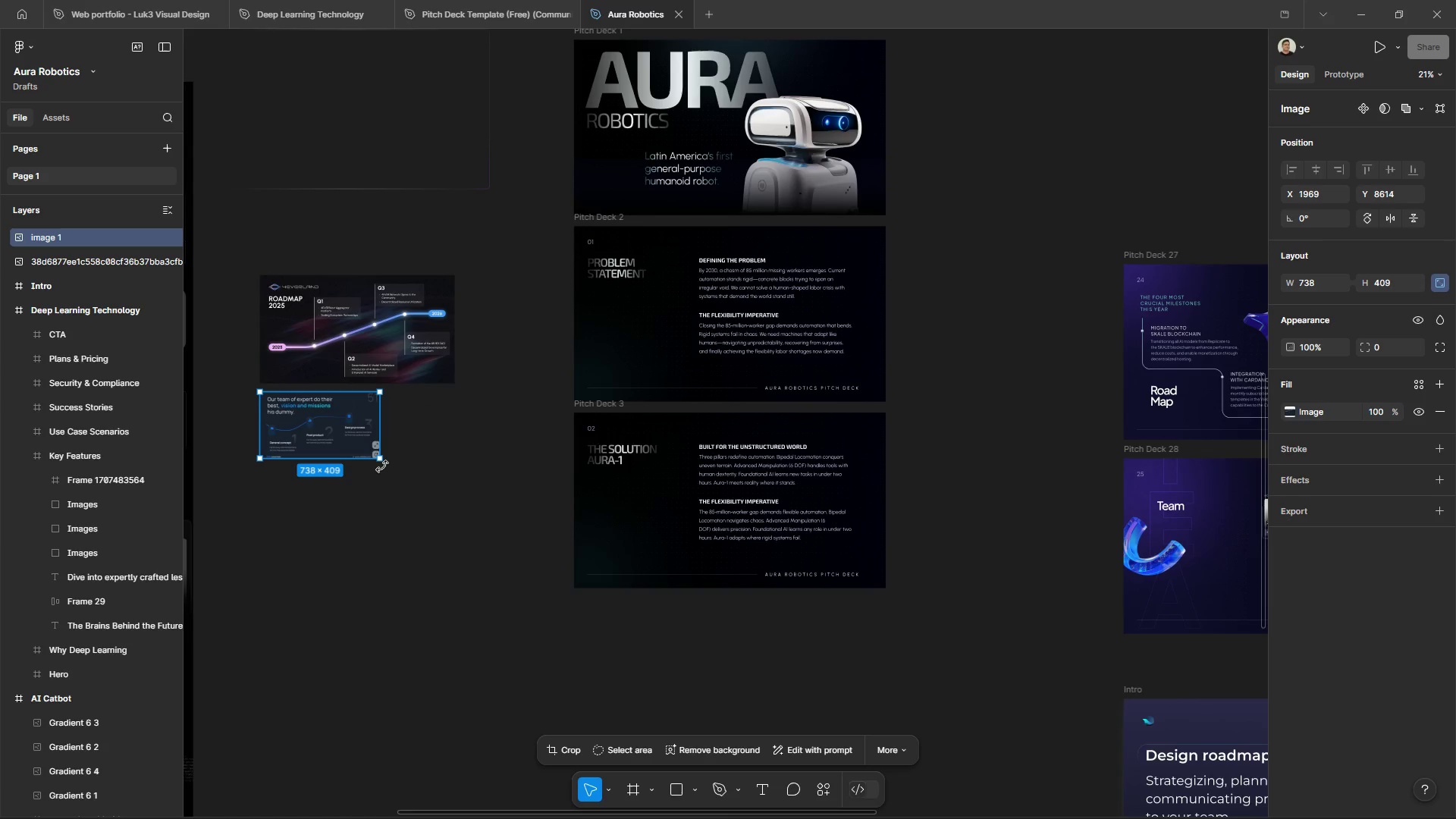 
hold_key(key=ShiftLeft, duration=1.5)
left_click_drag(start_coordinate=[380, 458], to_coordinate=[439, 498])
 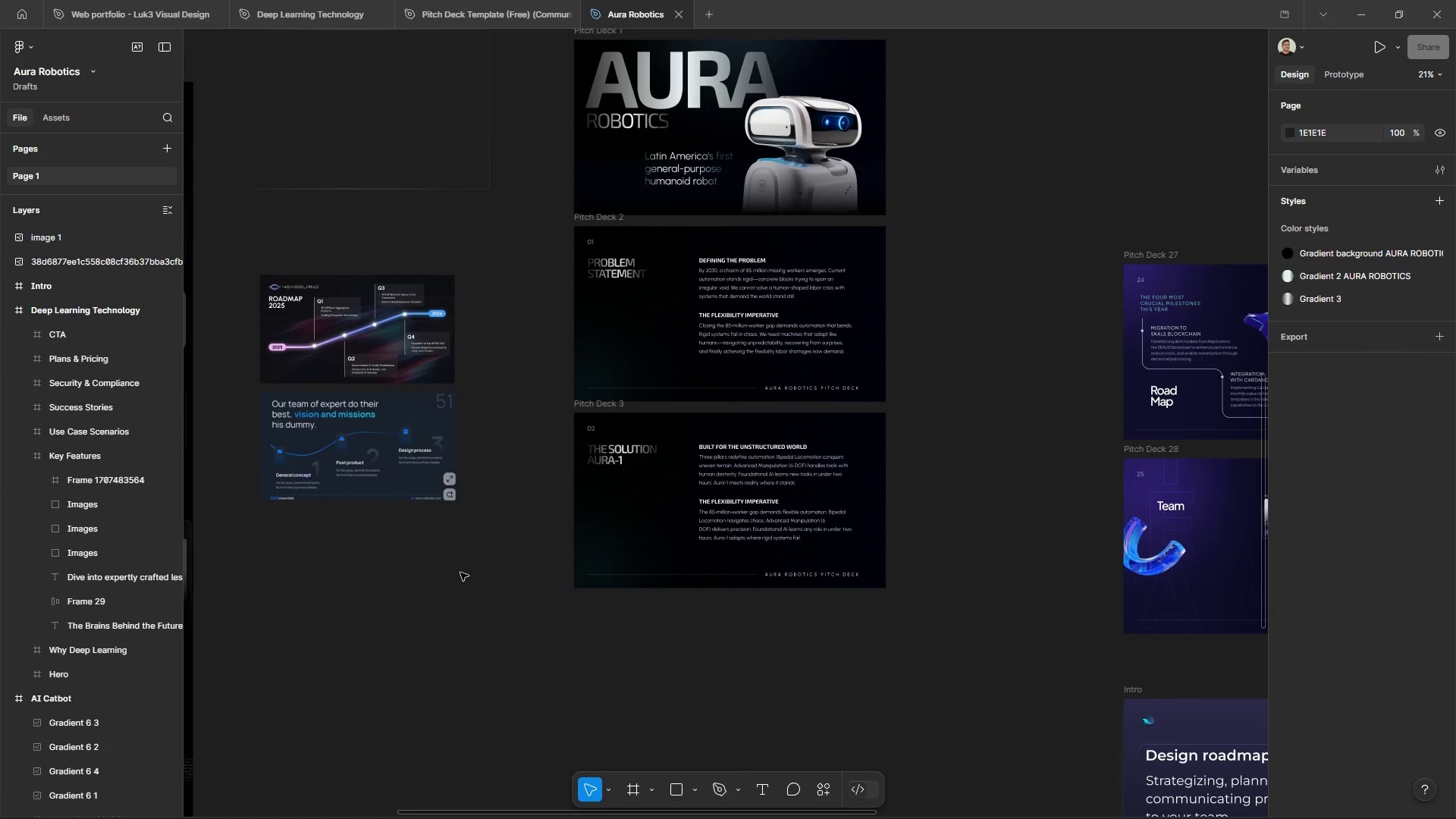 
hold_key(key=ShiftLeft, duration=1.08)
 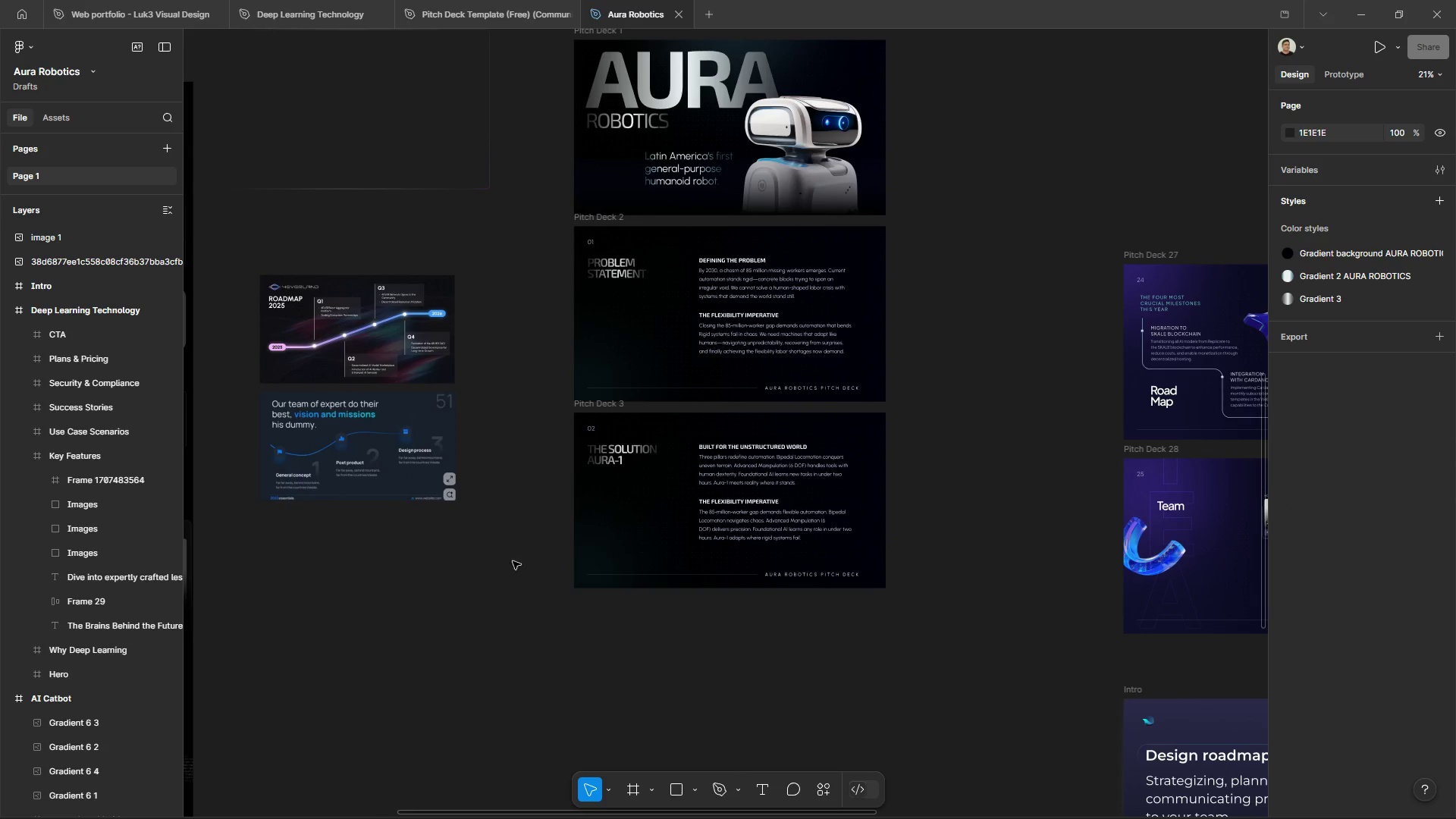 
hold_key(key=ControlLeft, duration=1.11)
 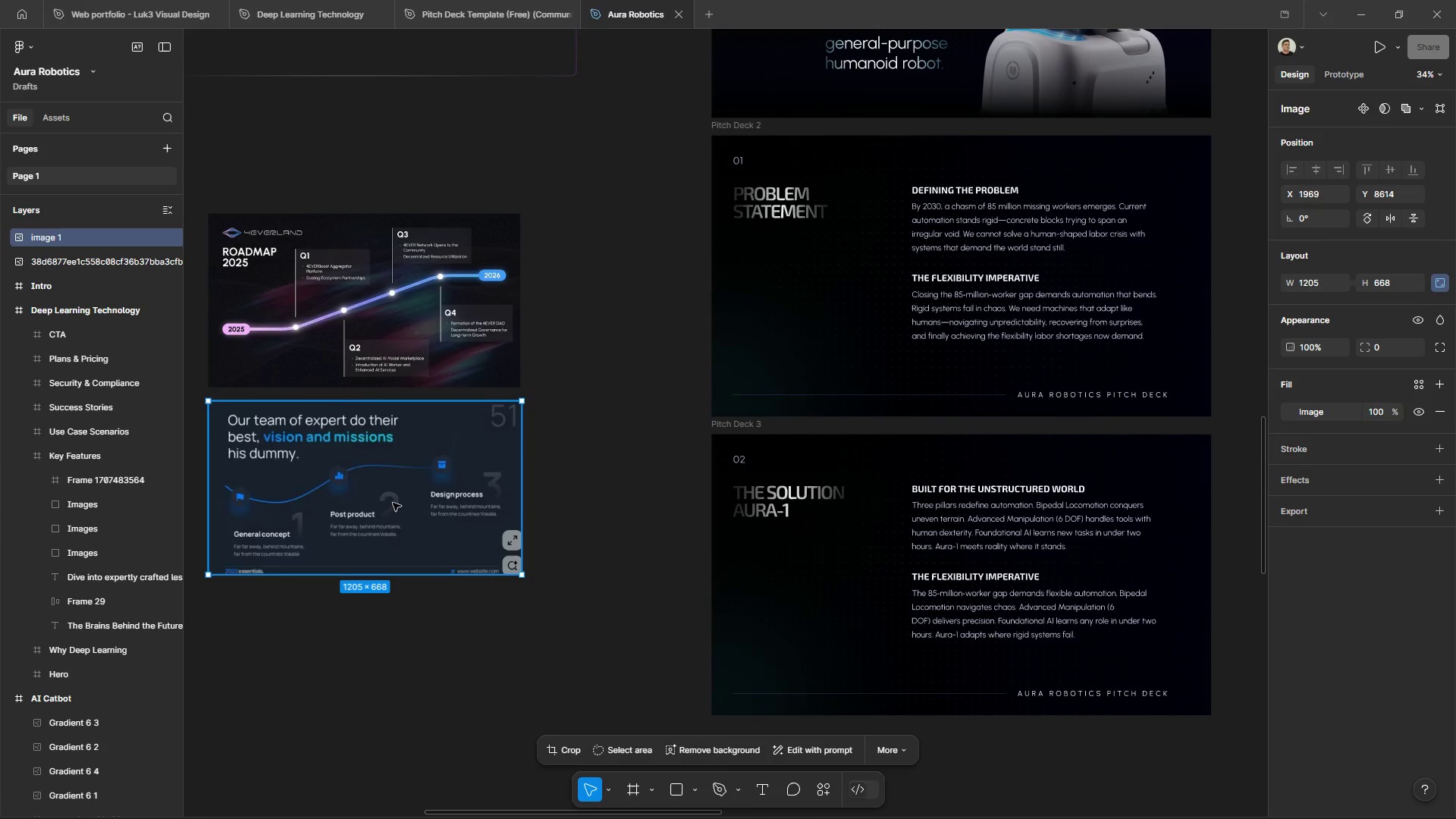 
hold_key(key=AltLeft, duration=1.09)
 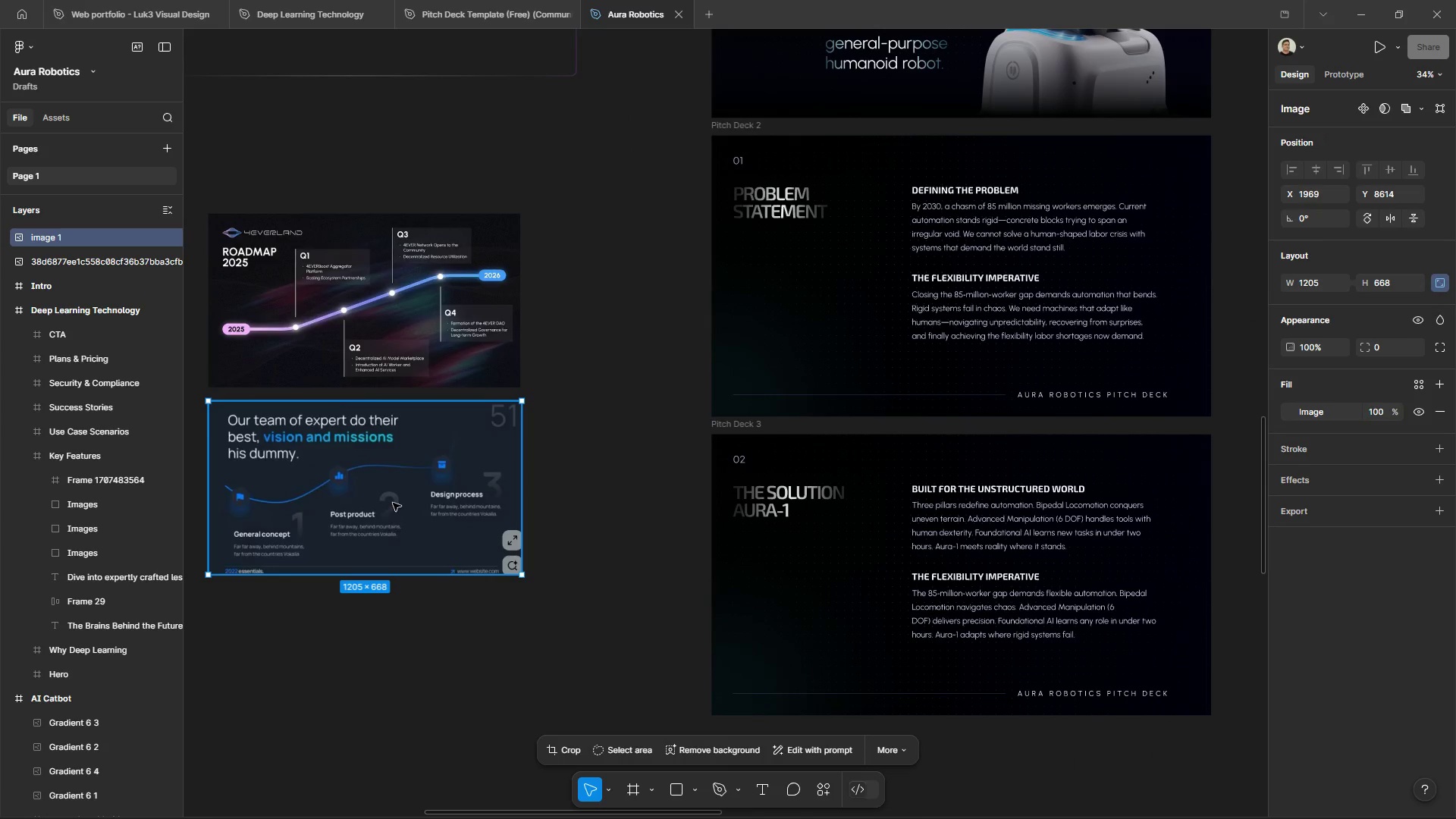 
left_click_drag(start_coordinate=[393, 503], to_coordinate=[389, 500])
 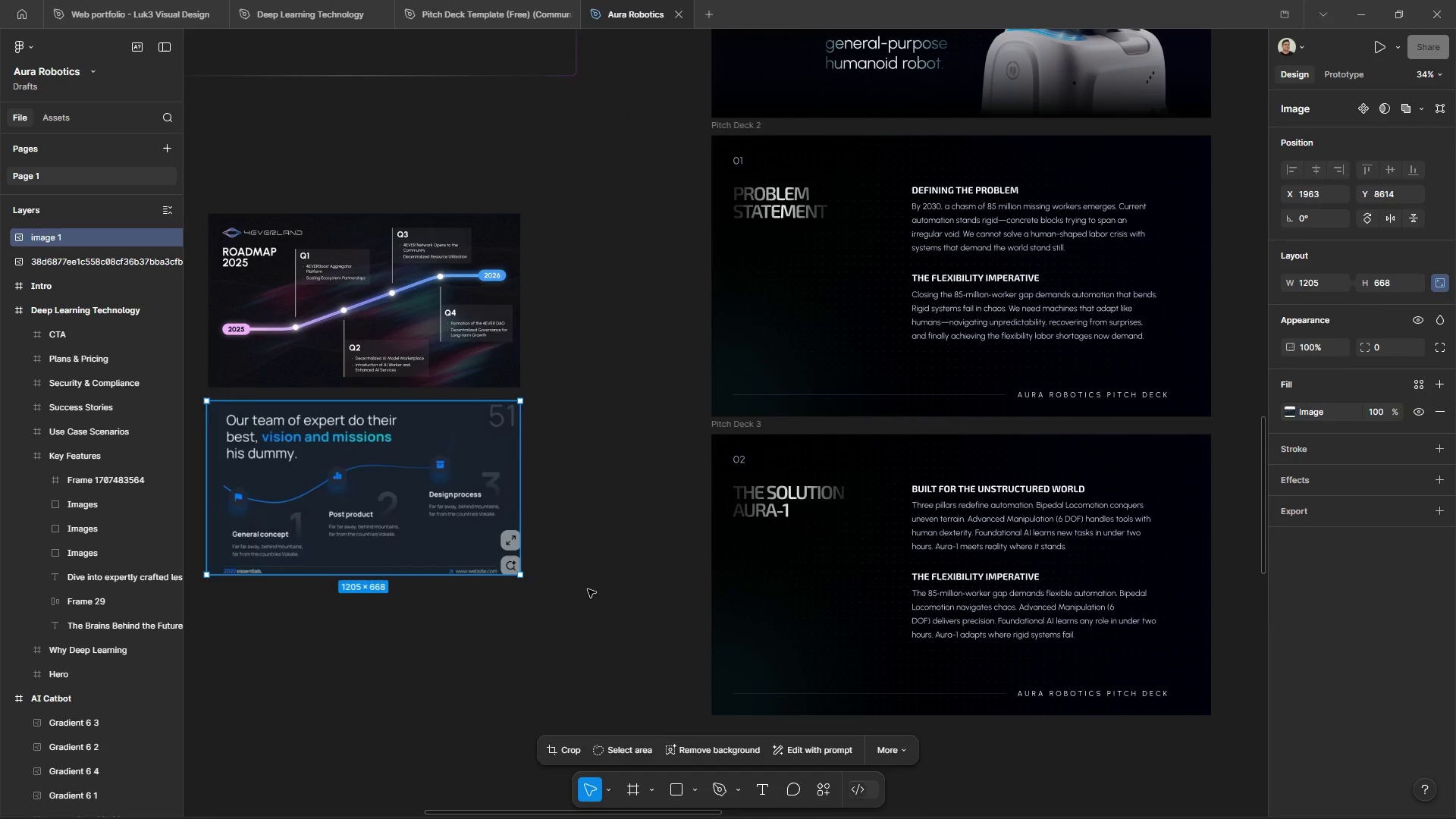 
scroll: coordinate [426, 474], scroll_direction: up, amount: 4.0
 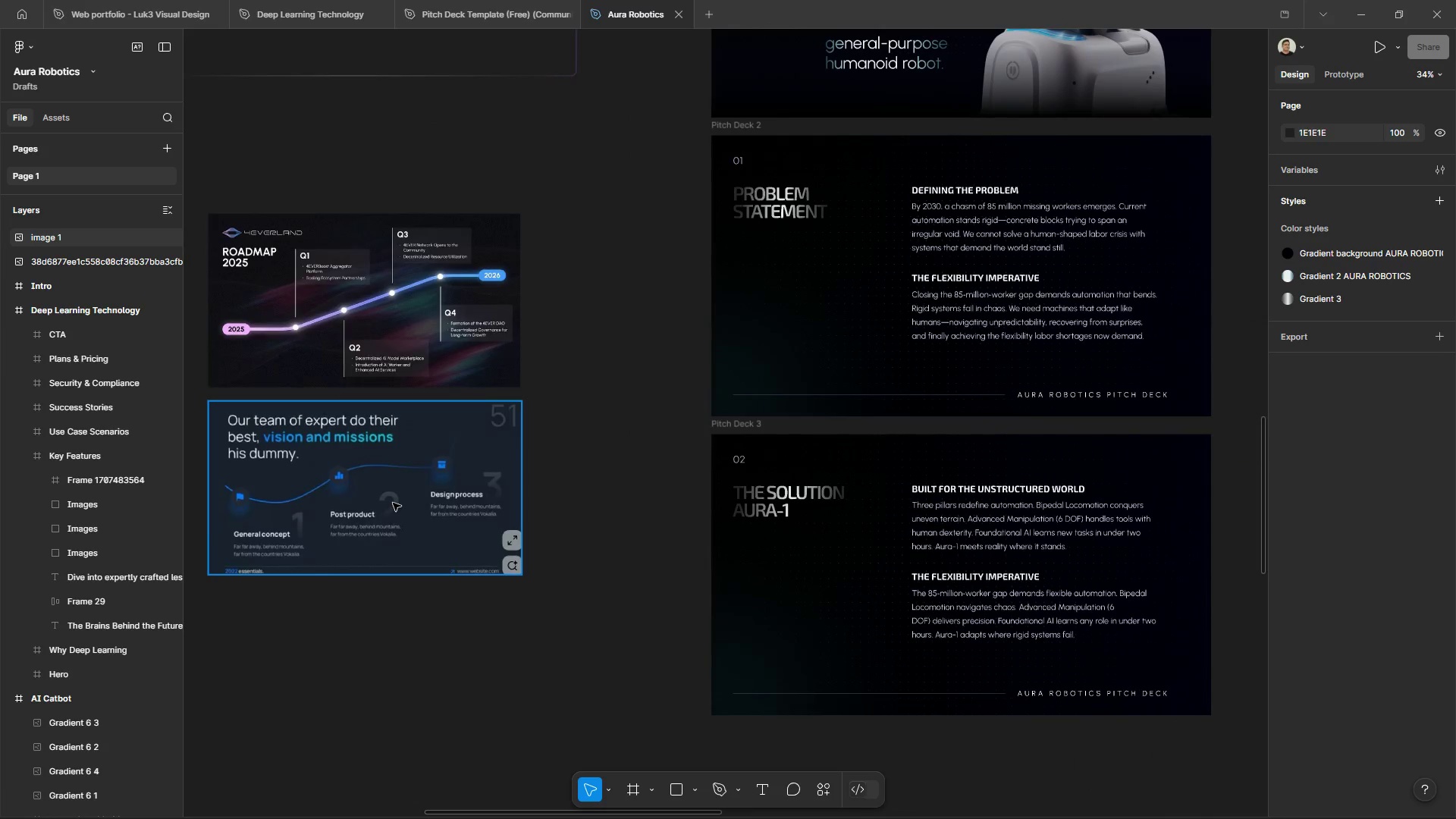 
left_click([588, 589])
 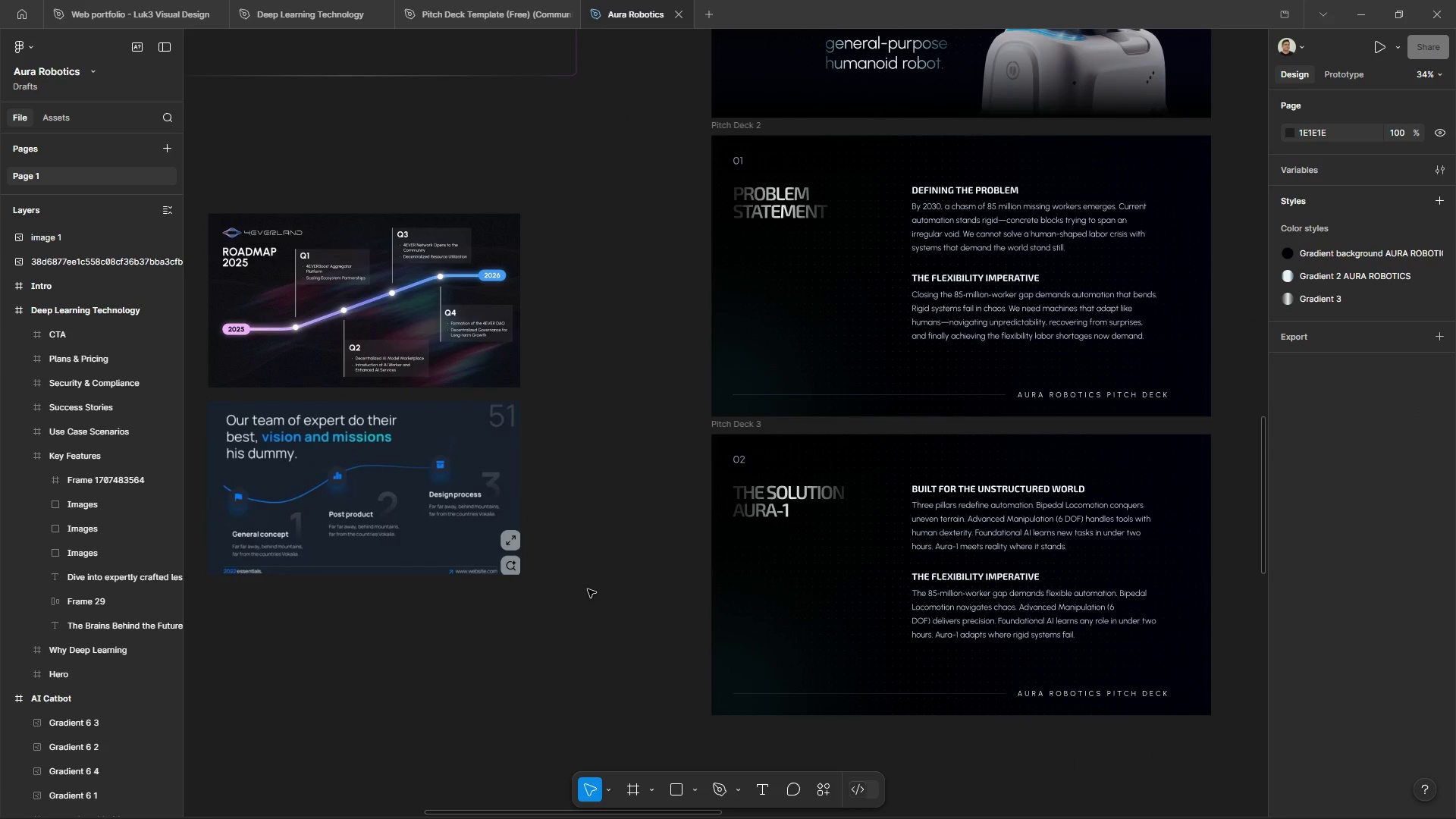 
hold_key(key=ControlLeft, duration=1.2)
hold_key(key=AltLeft, duration=1.17)
scroll: coordinate [629, 631], scroll_direction: down, amount: 5.0
 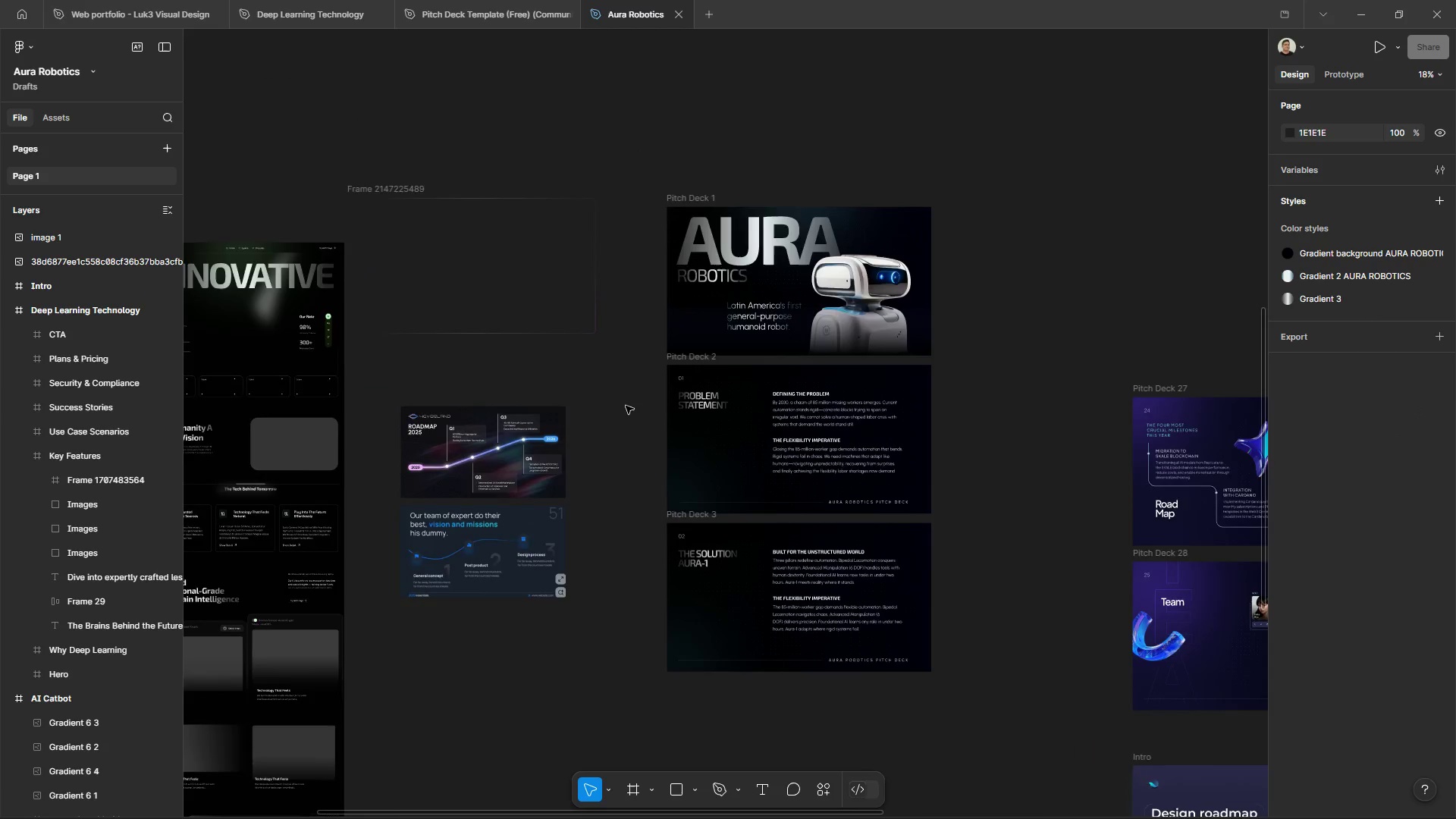 
hold_key(key=AltLeft, duration=4.09)
 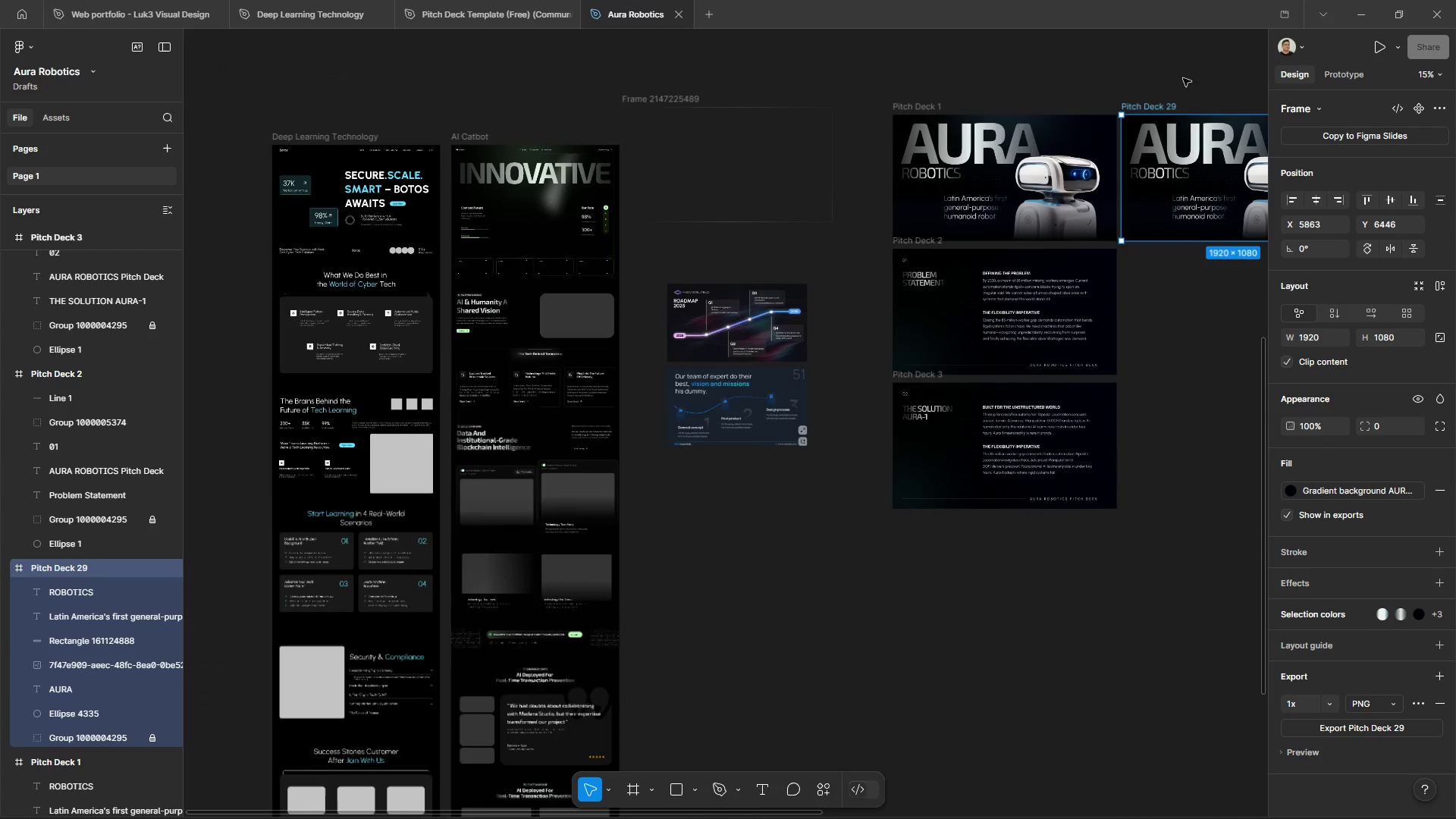 
scroll: coordinate [626, 400], scroll_direction: up, amount: 4.0
 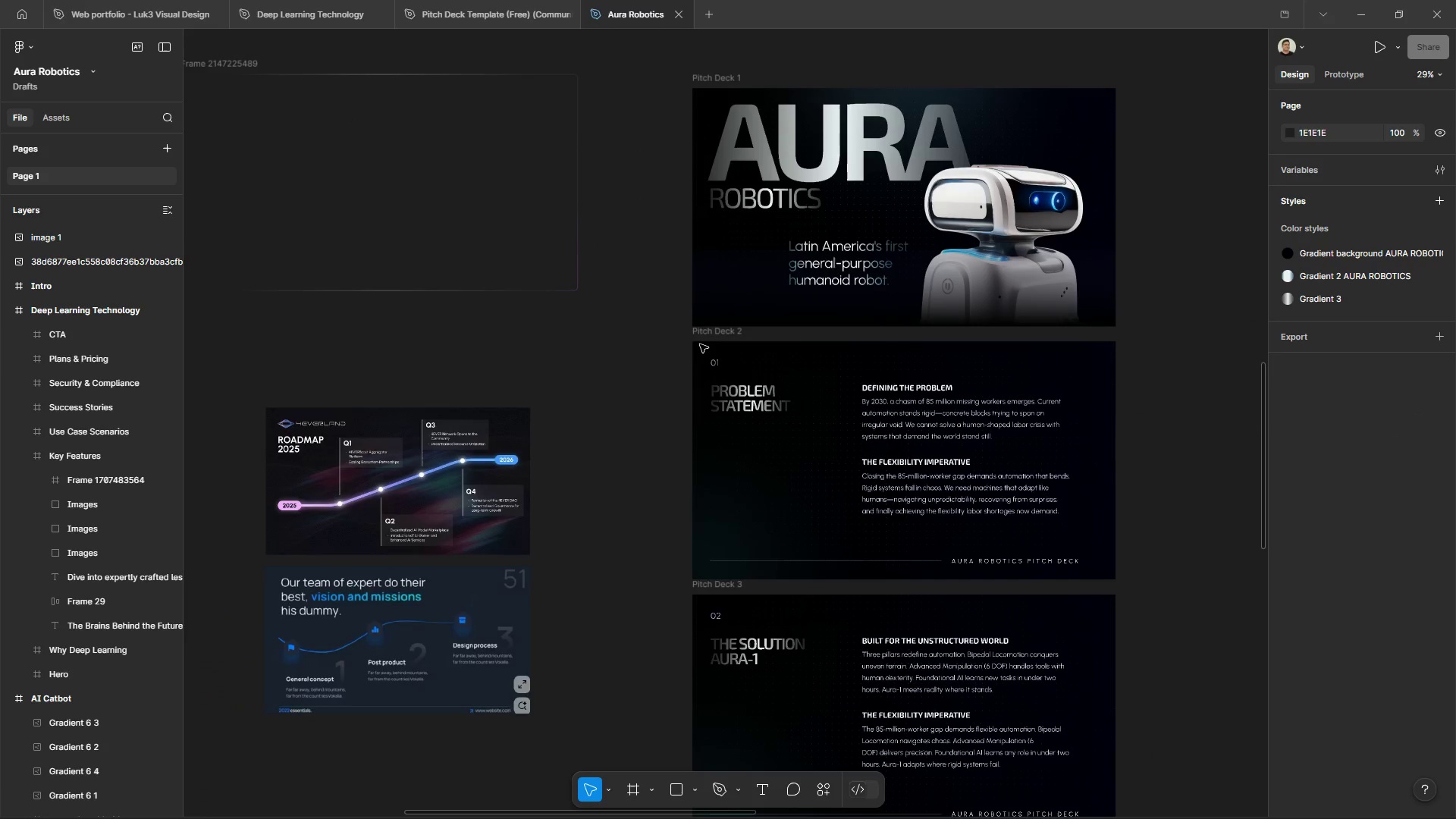 
left_click([866, 242])
 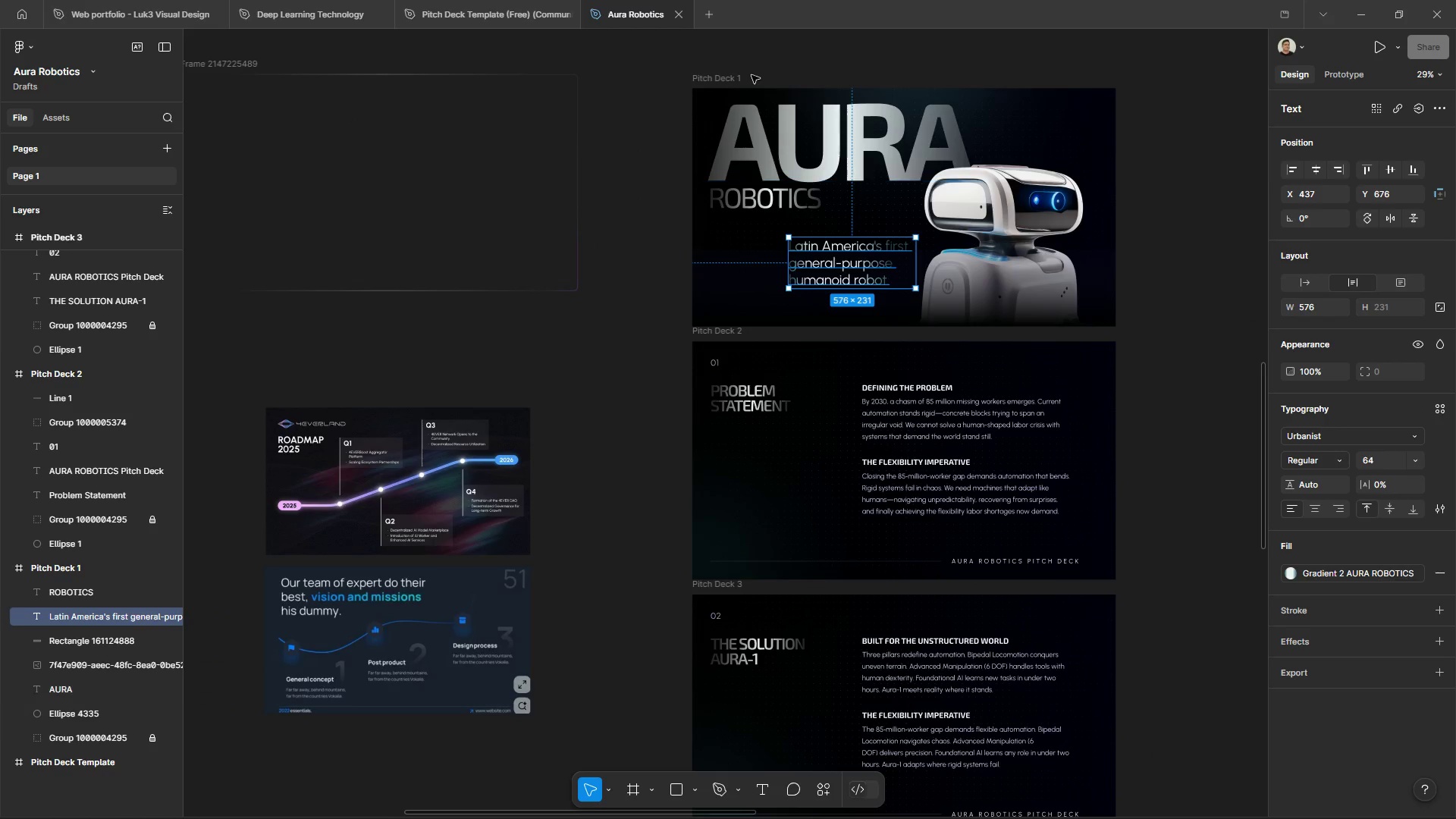 
left_click([730, 79])
 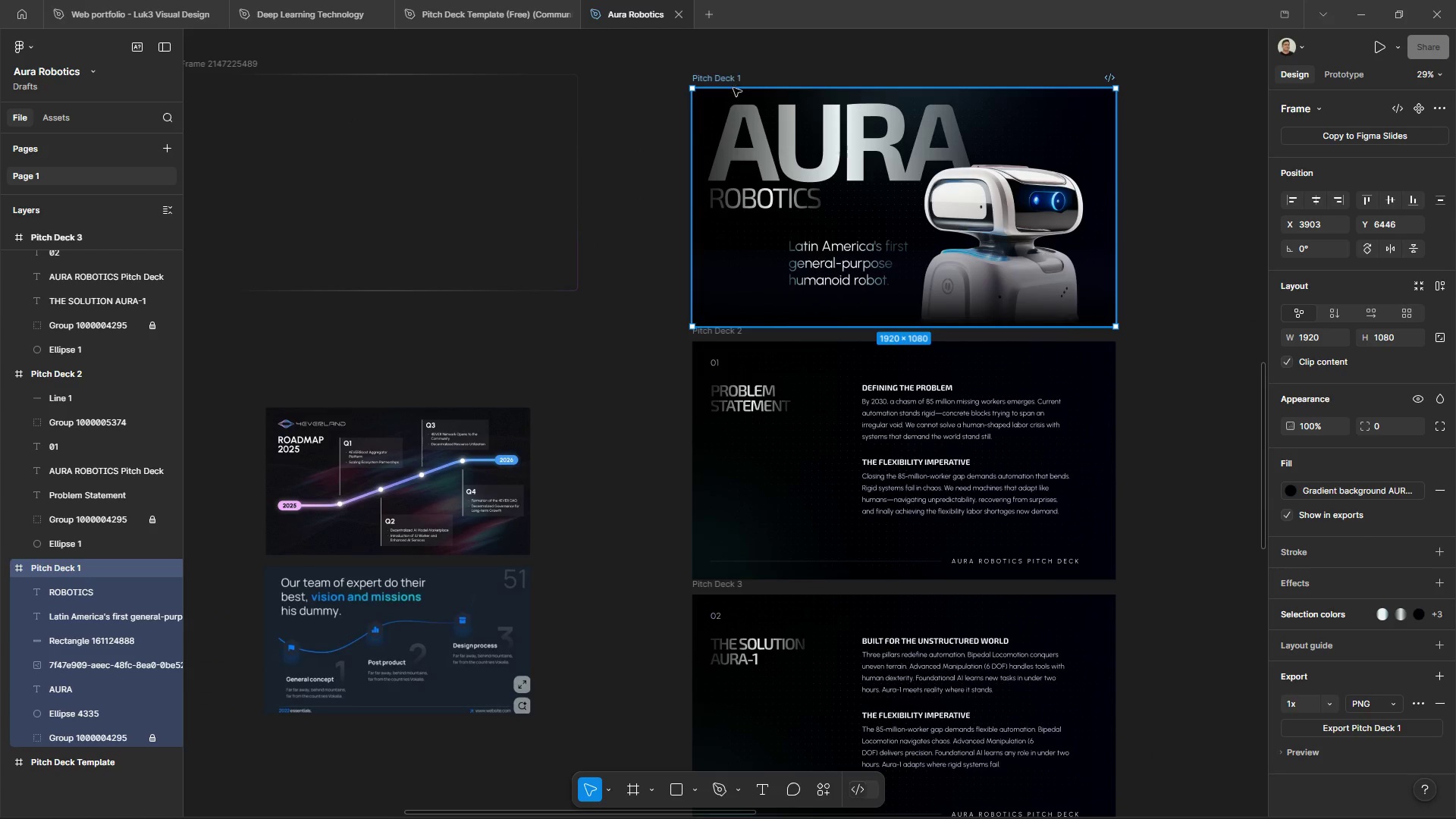 
key(Control+C)
 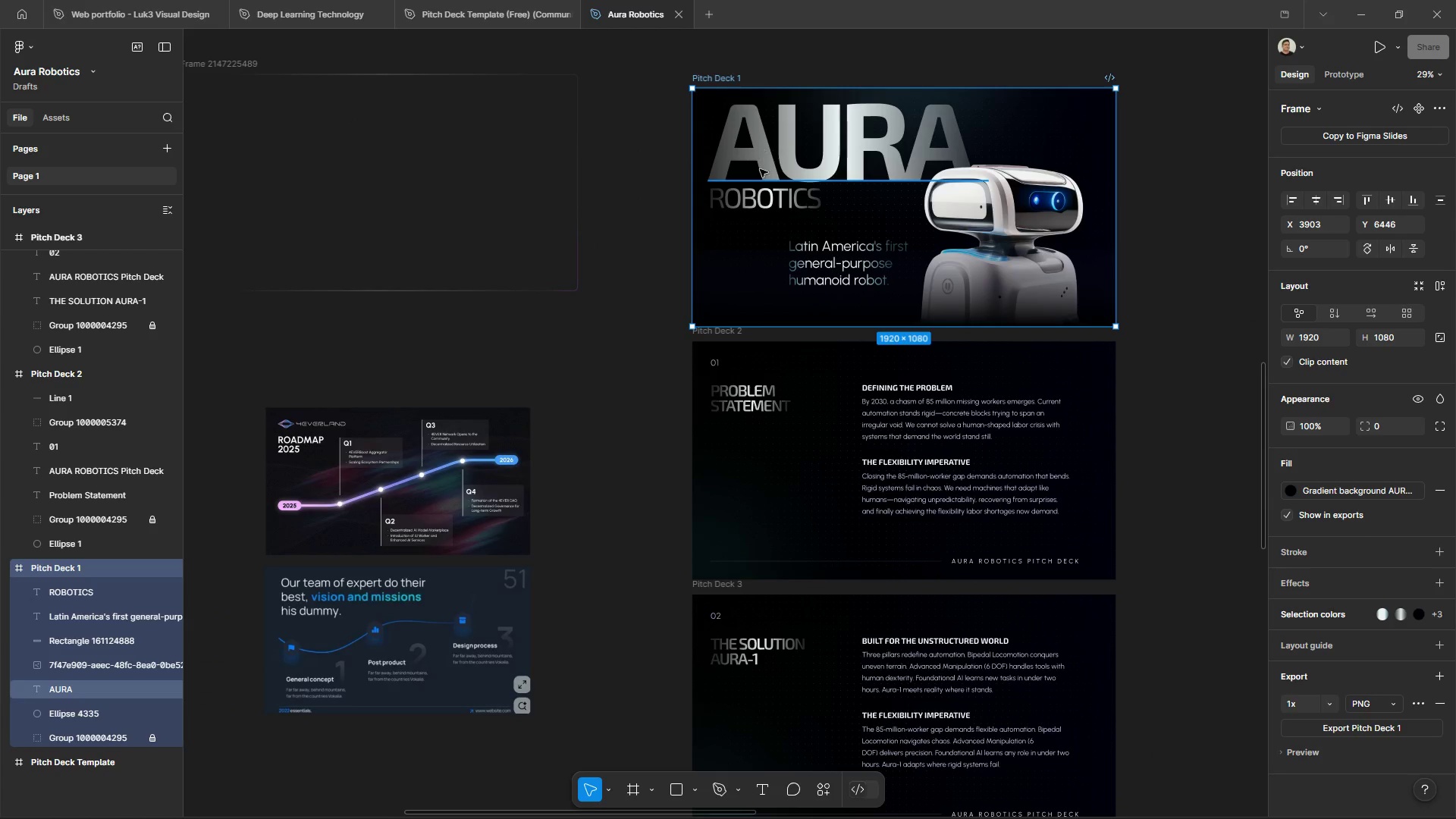 
key(Control+V)
 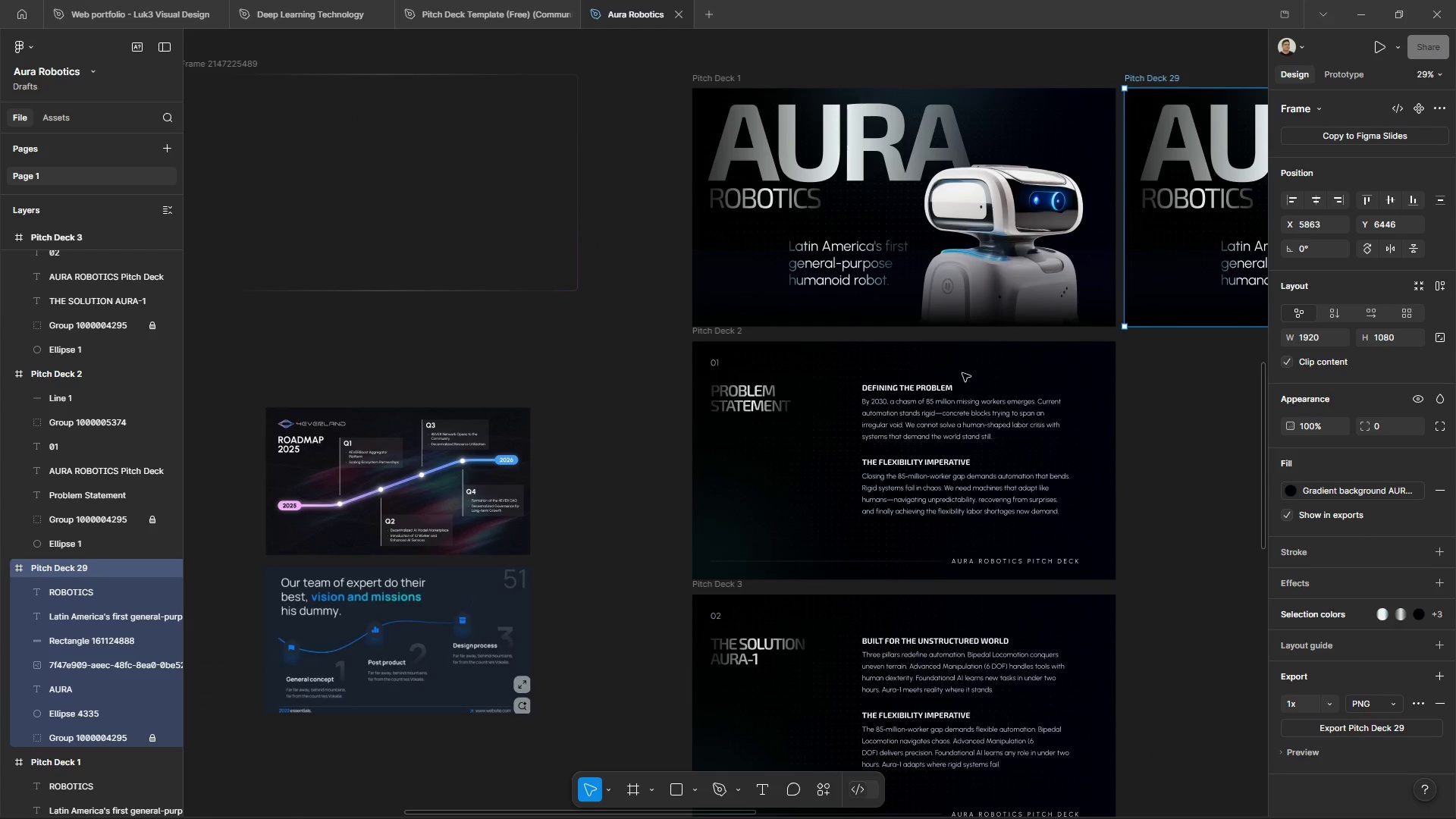 
hold_key(key=ControlLeft, duration=0.48)
hold_key(key=AltLeft, duration=0.5)
scroll: coordinate [1175, 114], scroll_direction: down, amount: 5.0
 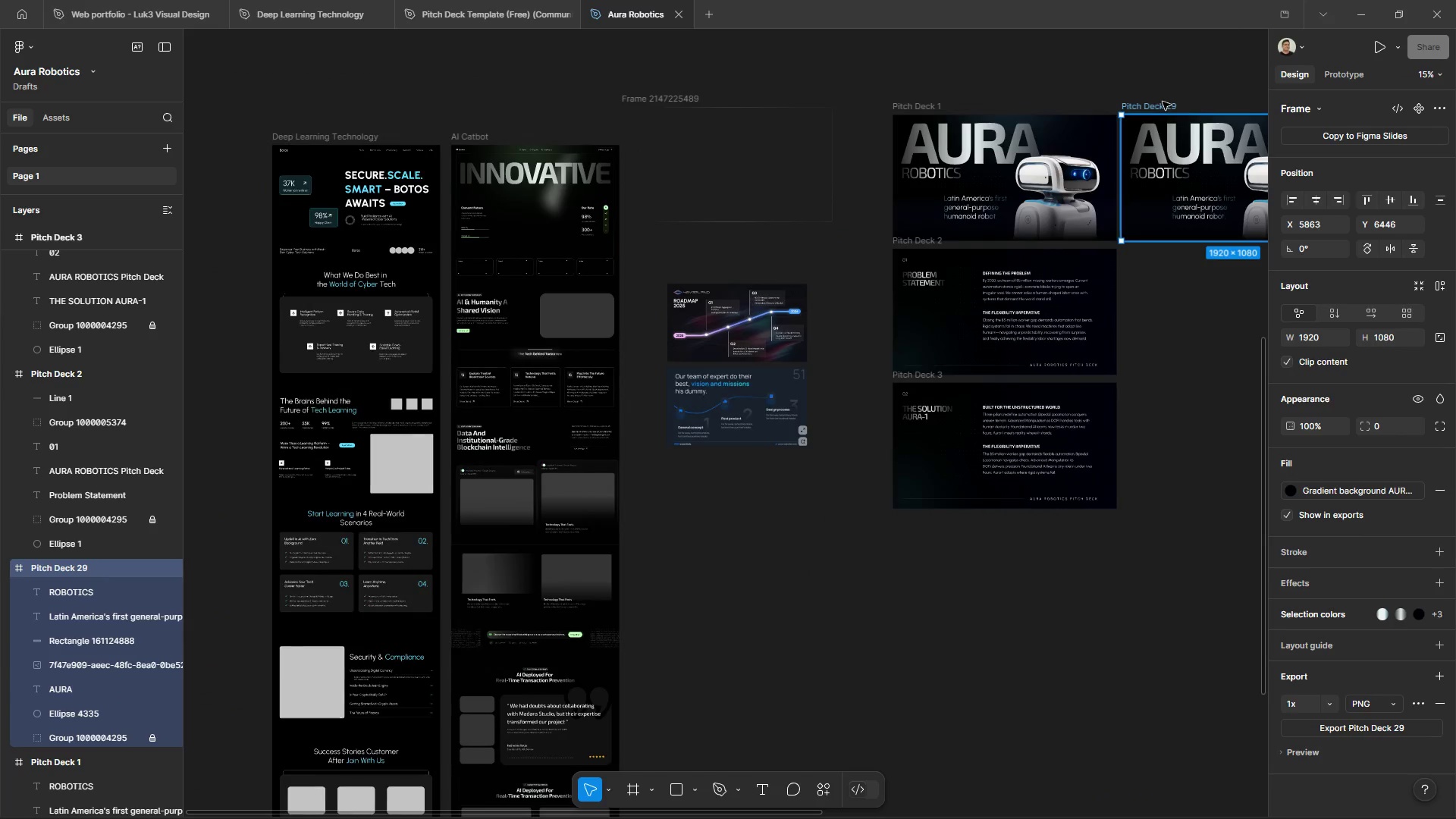 
left_click_drag(start_coordinate=[1163, 102], to_coordinate=[685, 462])
 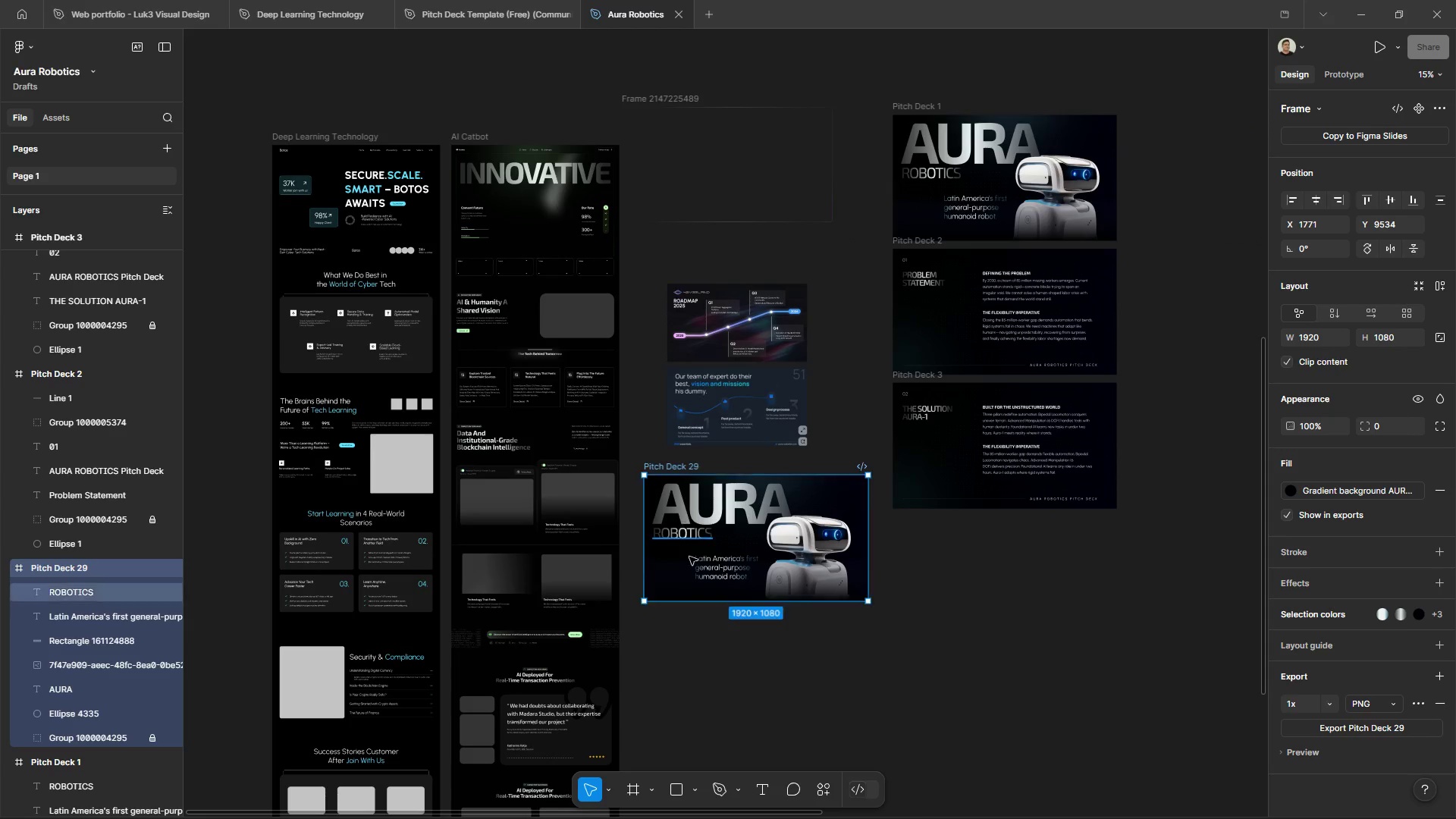 
hold_key(key=ControlLeft, duration=0.61)
hold_key(key=AltLeft, duration=0.61)
scroll: coordinate [689, 540], scroll_direction: up, amount: 7.0
 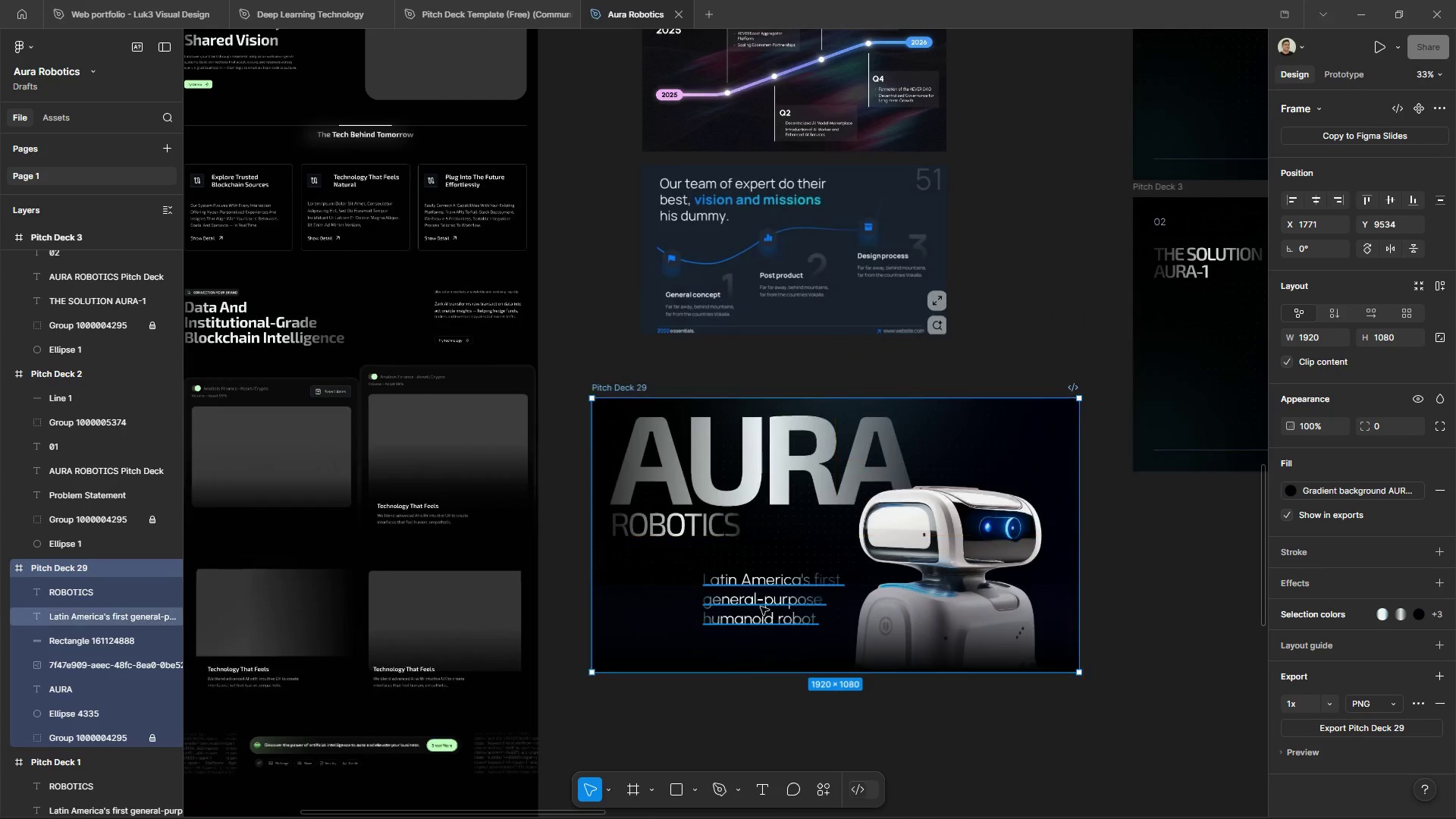 
left_click([761, 607])
 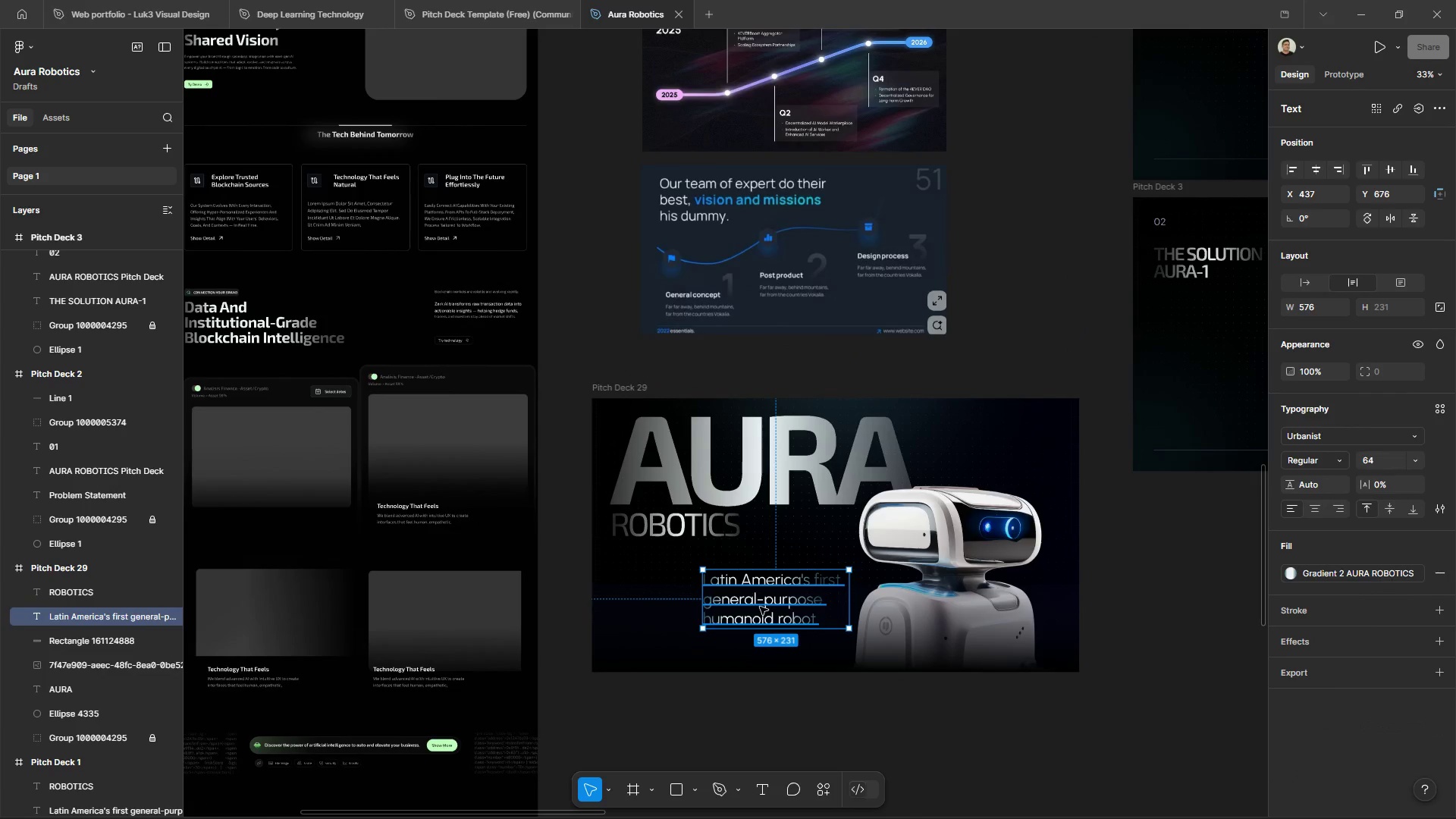 
hold_key(key=ControlLeft, duration=0.44)
hold_key(key=AltLeft, duration=0.41)
scroll: coordinate [762, 606], scroll_direction: up, amount: 3.0
 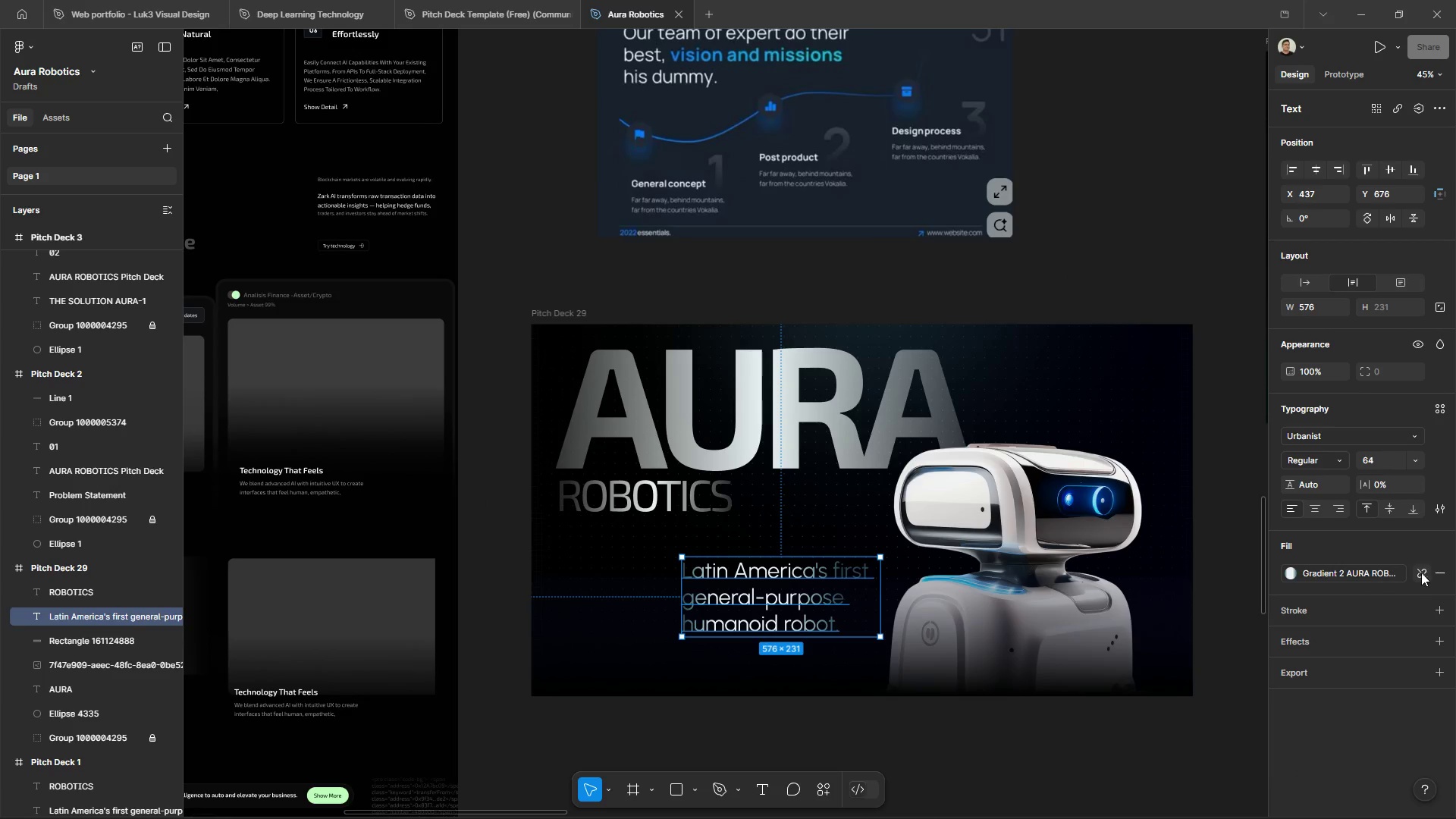 
left_click([1421, 573])
 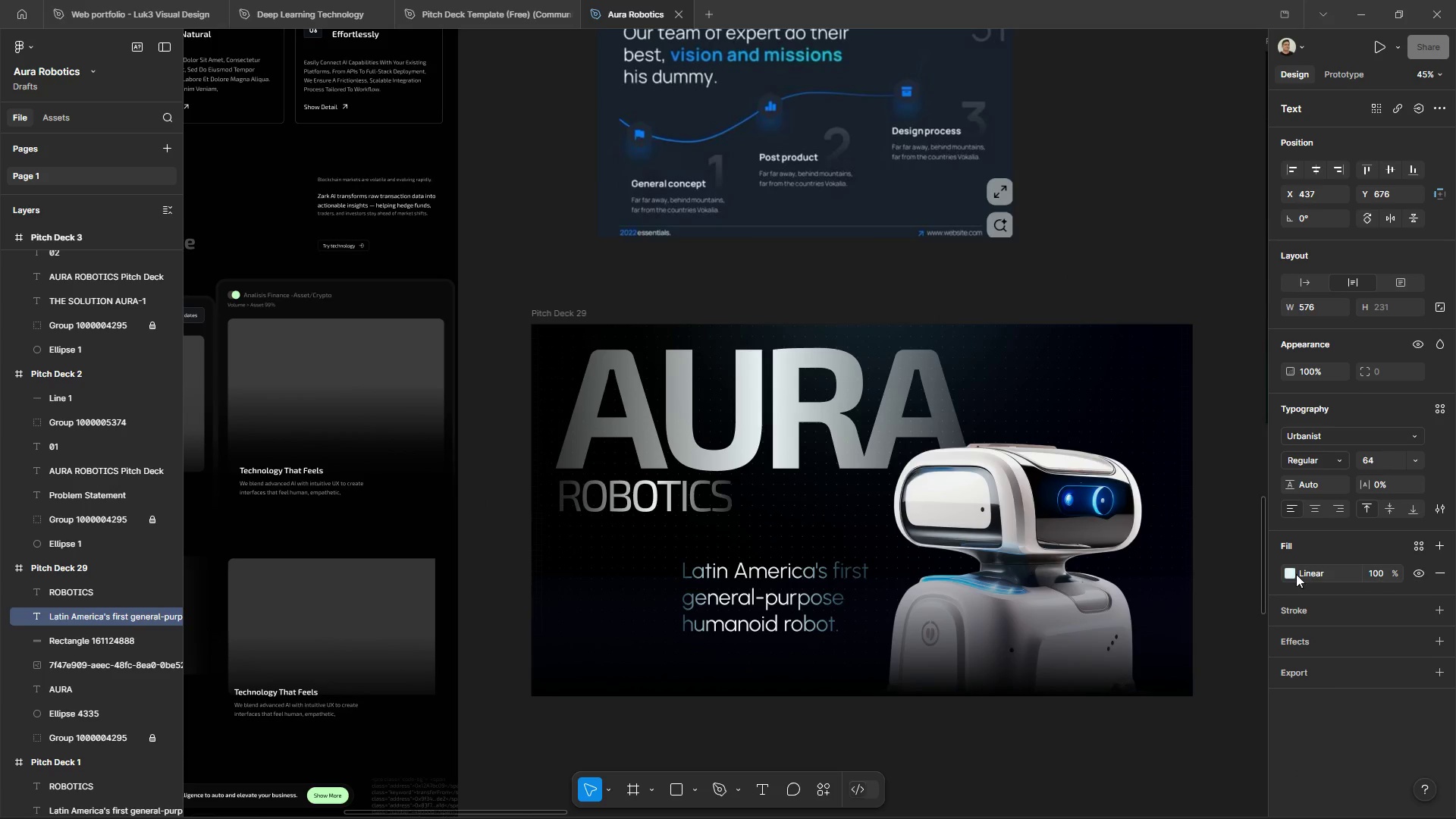 
left_click([1295, 573])
 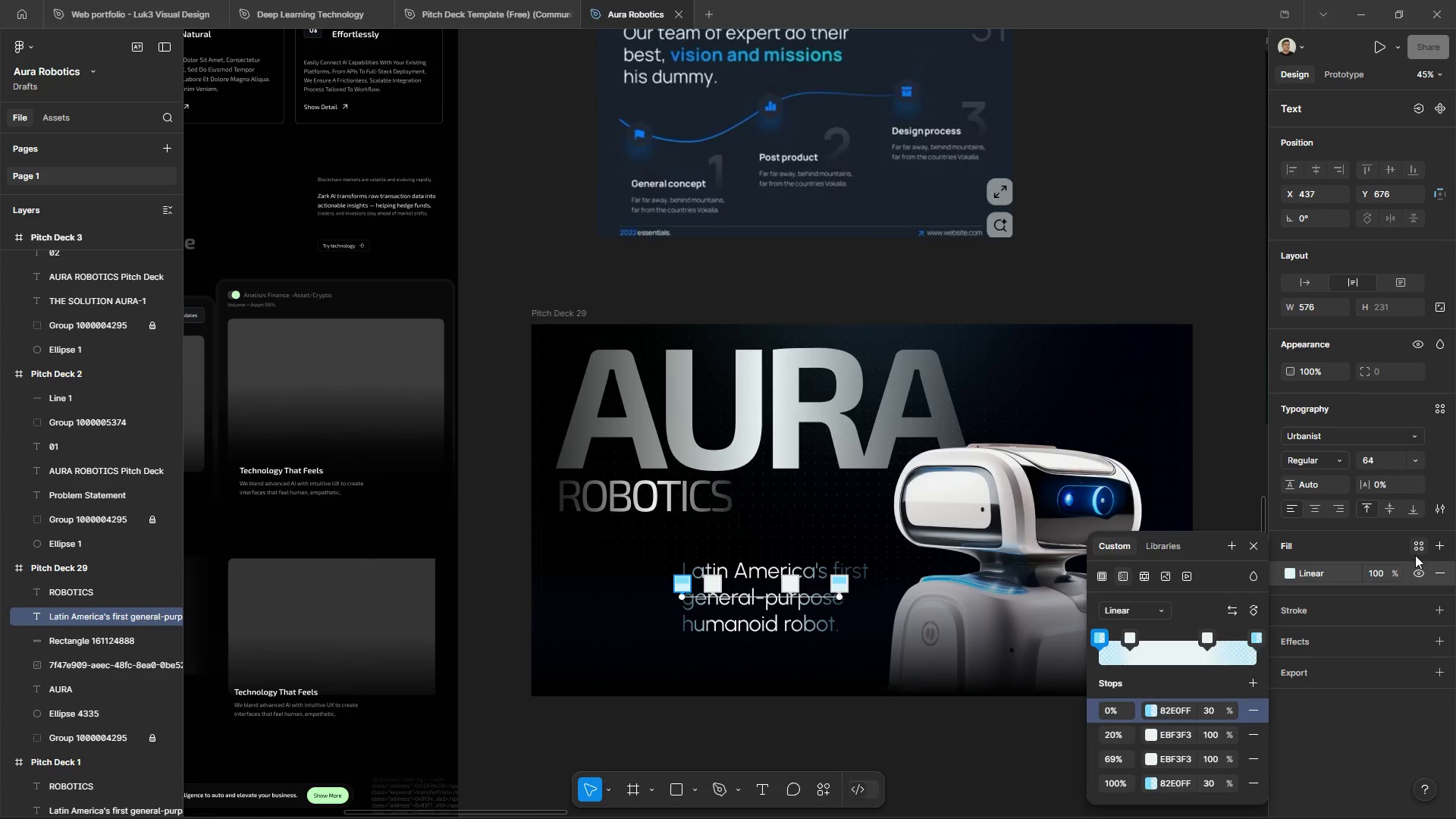 
left_click([1438, 552])
 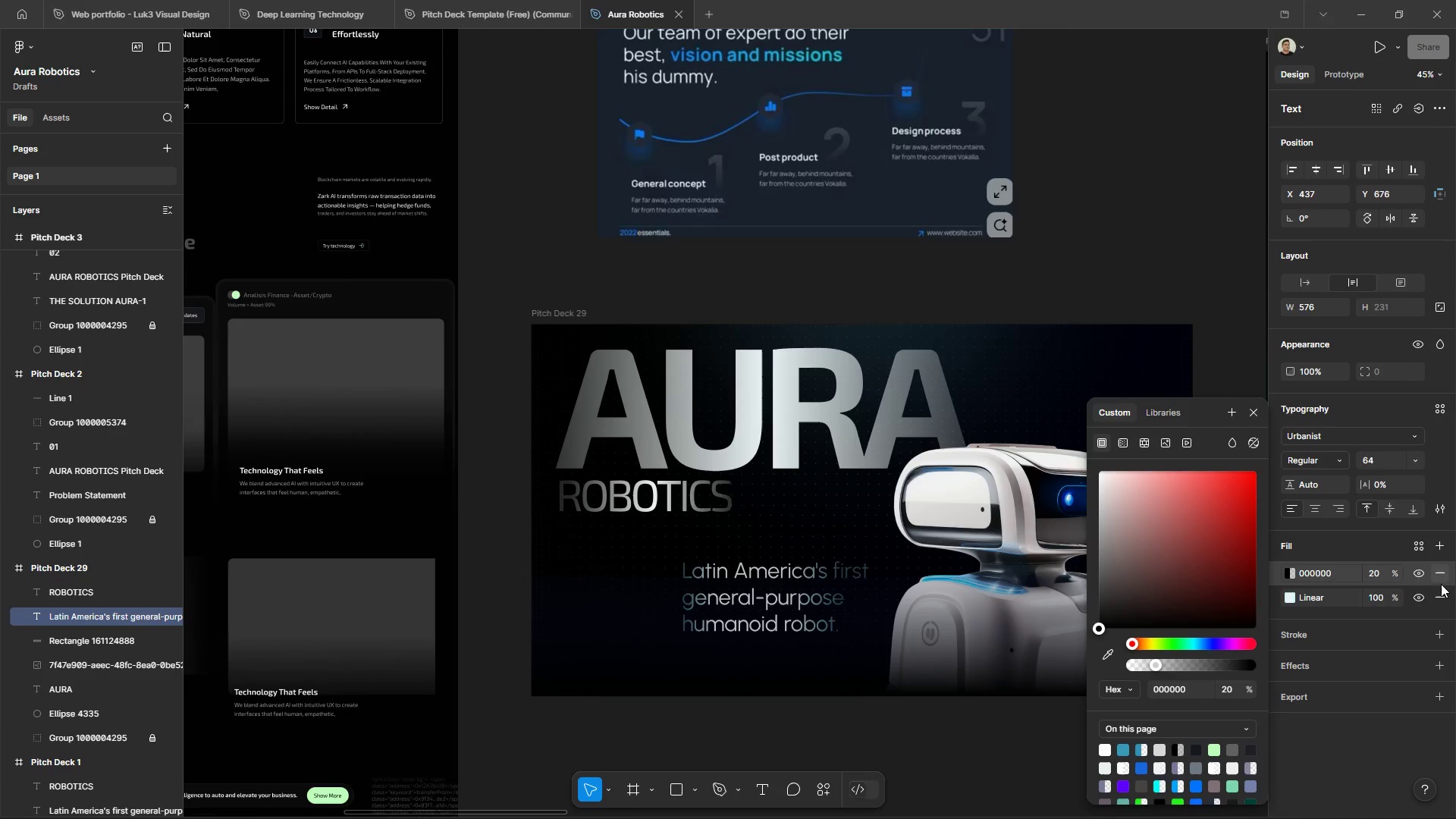 
left_click([1442, 597])
 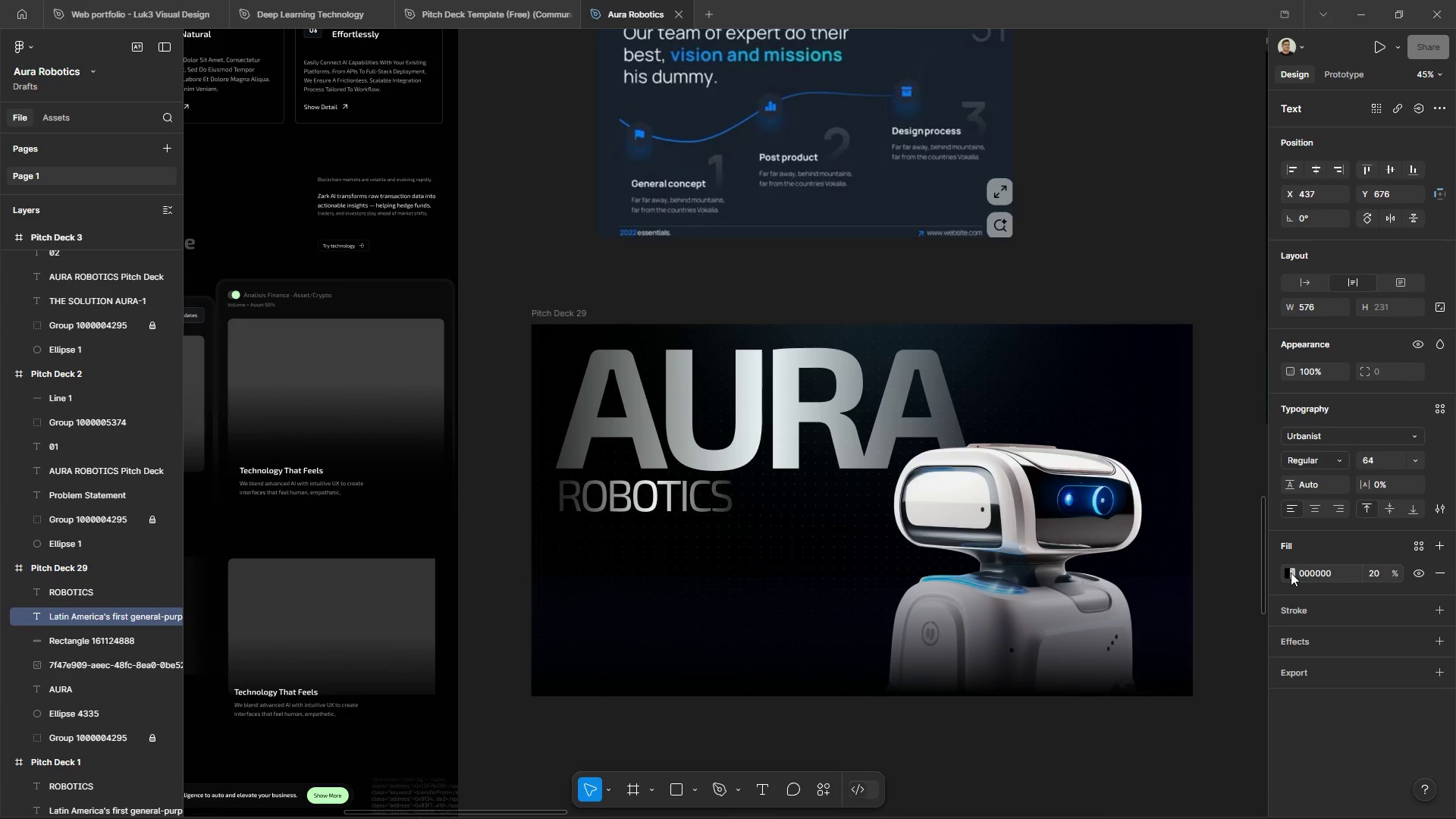 
left_click([1288, 573])
 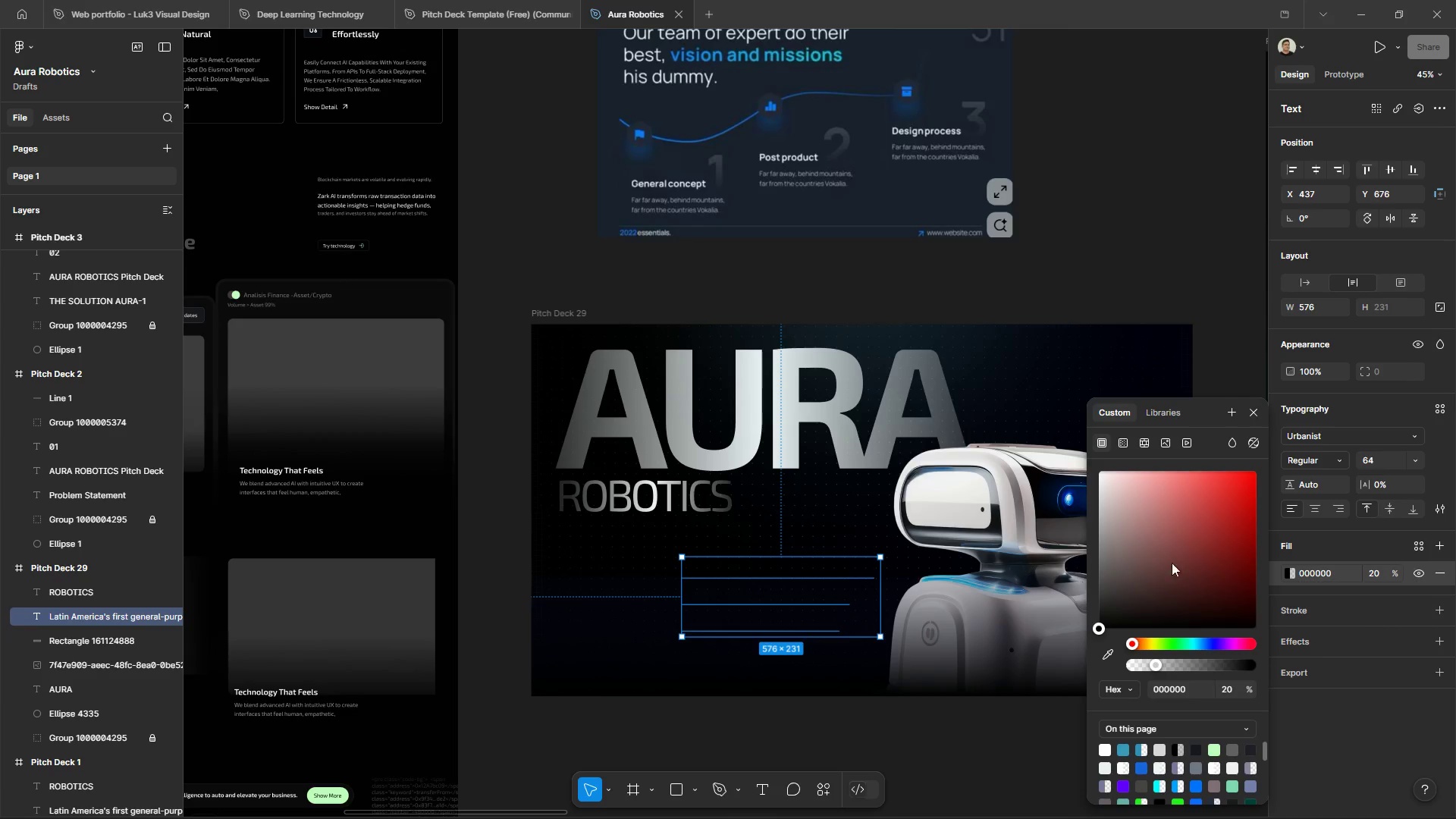 
left_click_drag(start_coordinate=[1155, 543], to_coordinate=[1064, 454])
 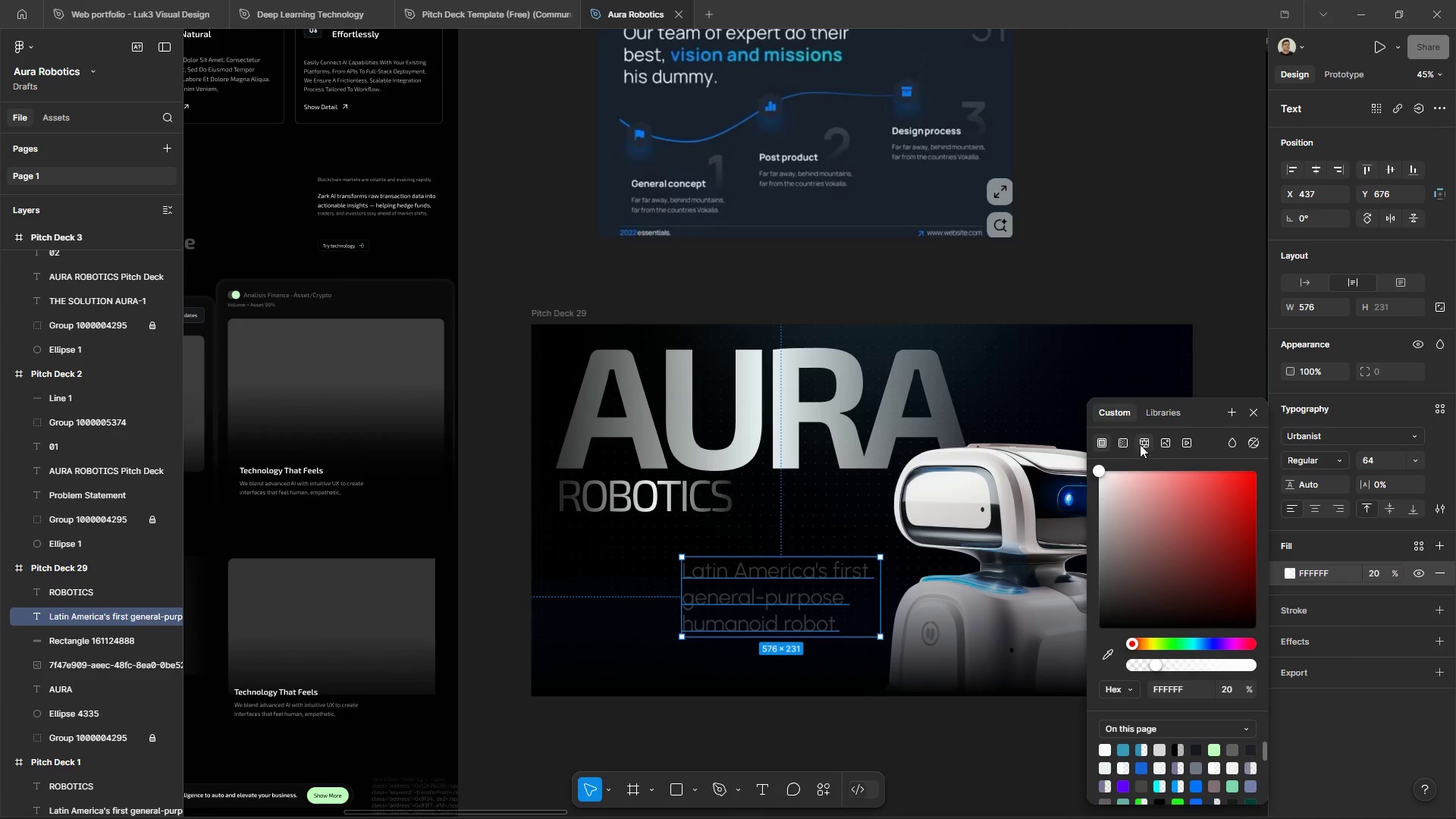 
left_click([1128, 443])
 